 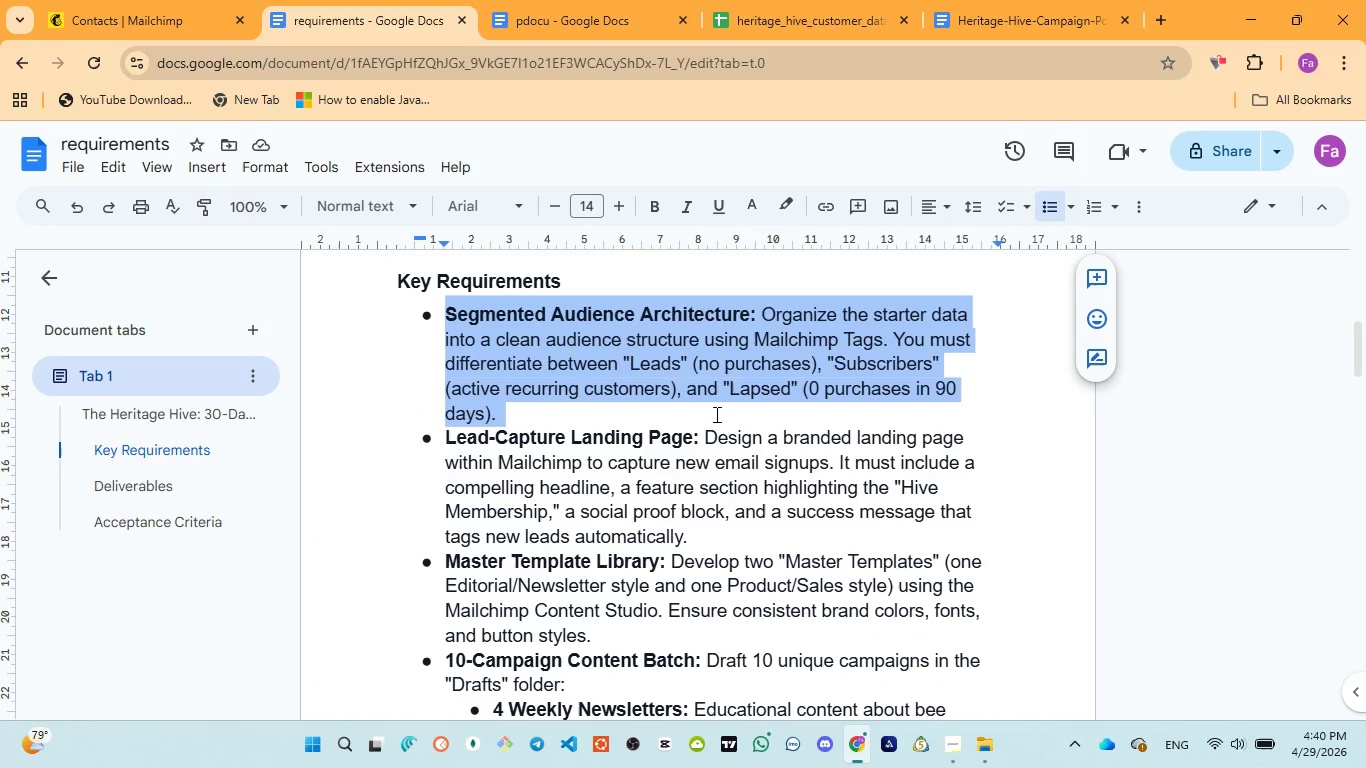 
left_click([98, 20])
 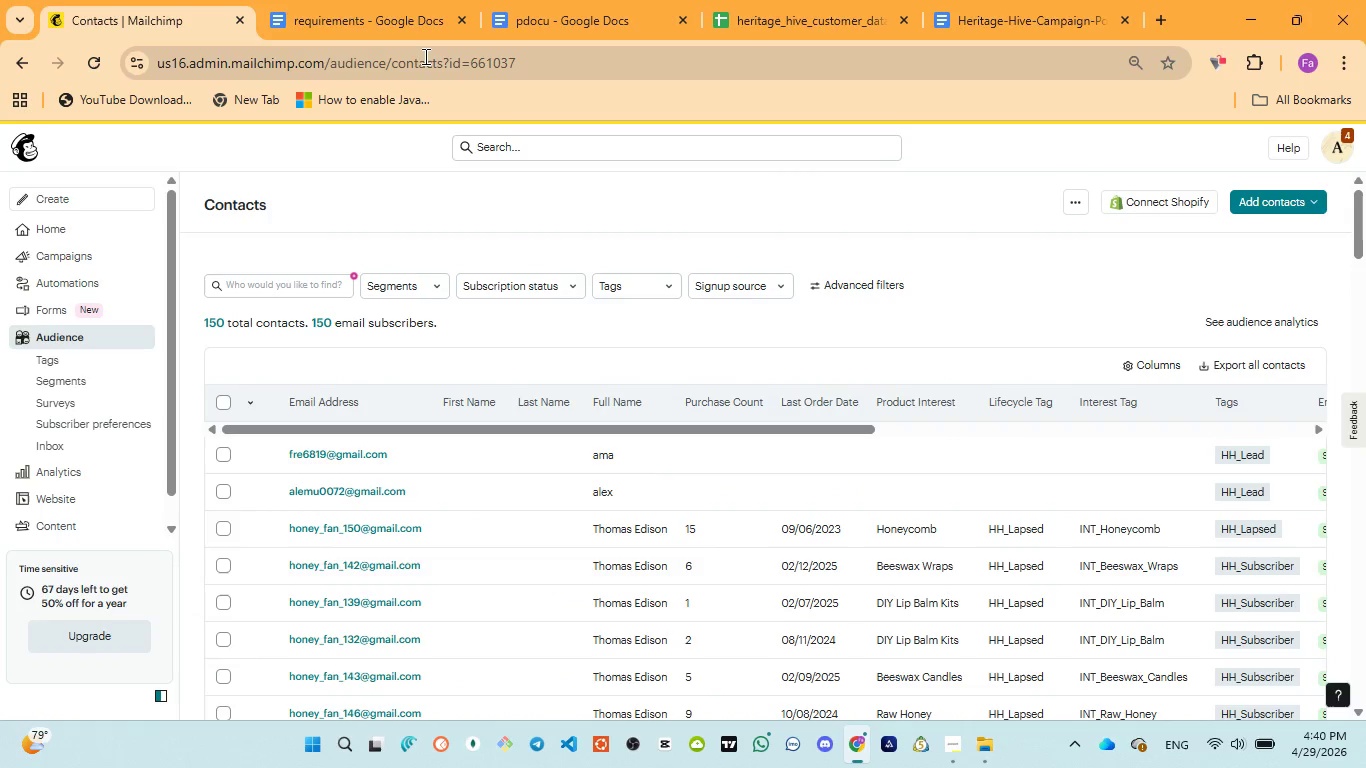 
left_click([395, 5])
 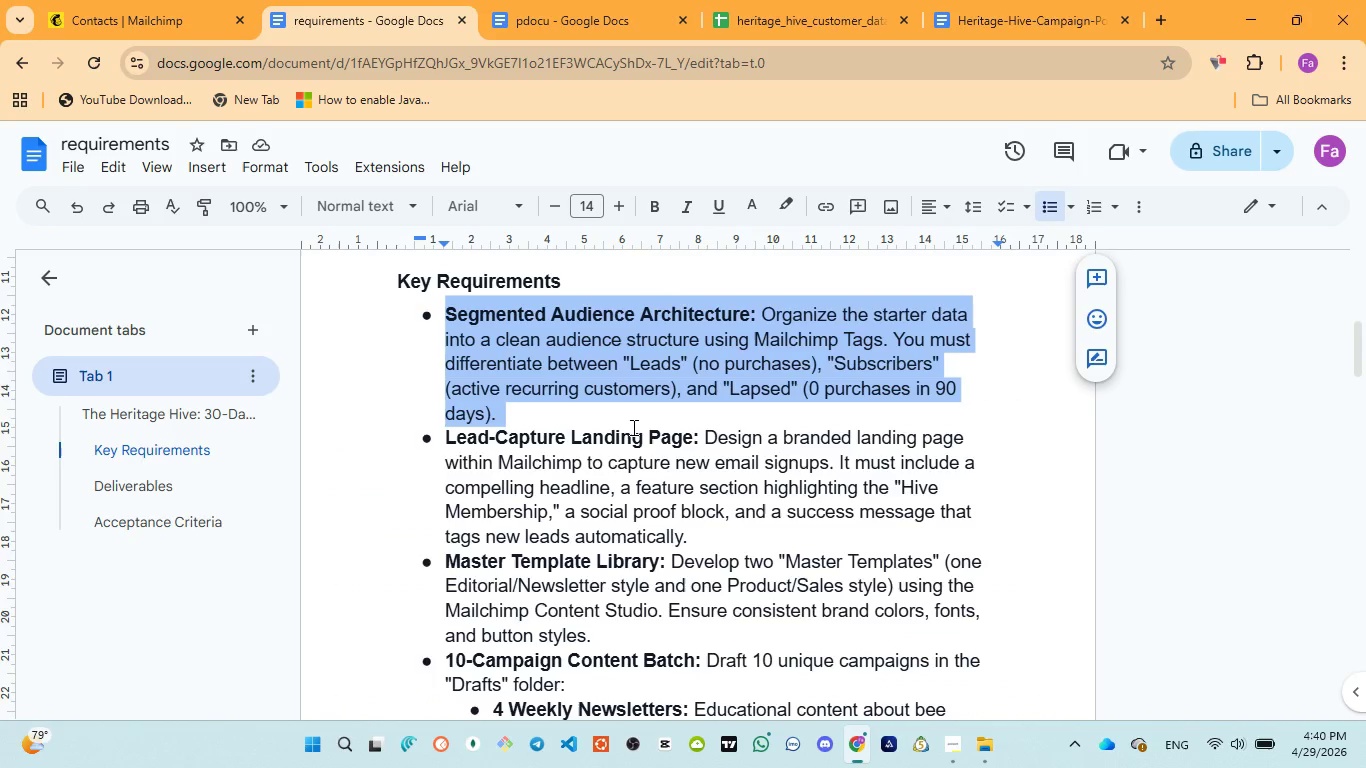 
scroll: coordinate [631, 428], scroll_direction: down, amount: 1.0
 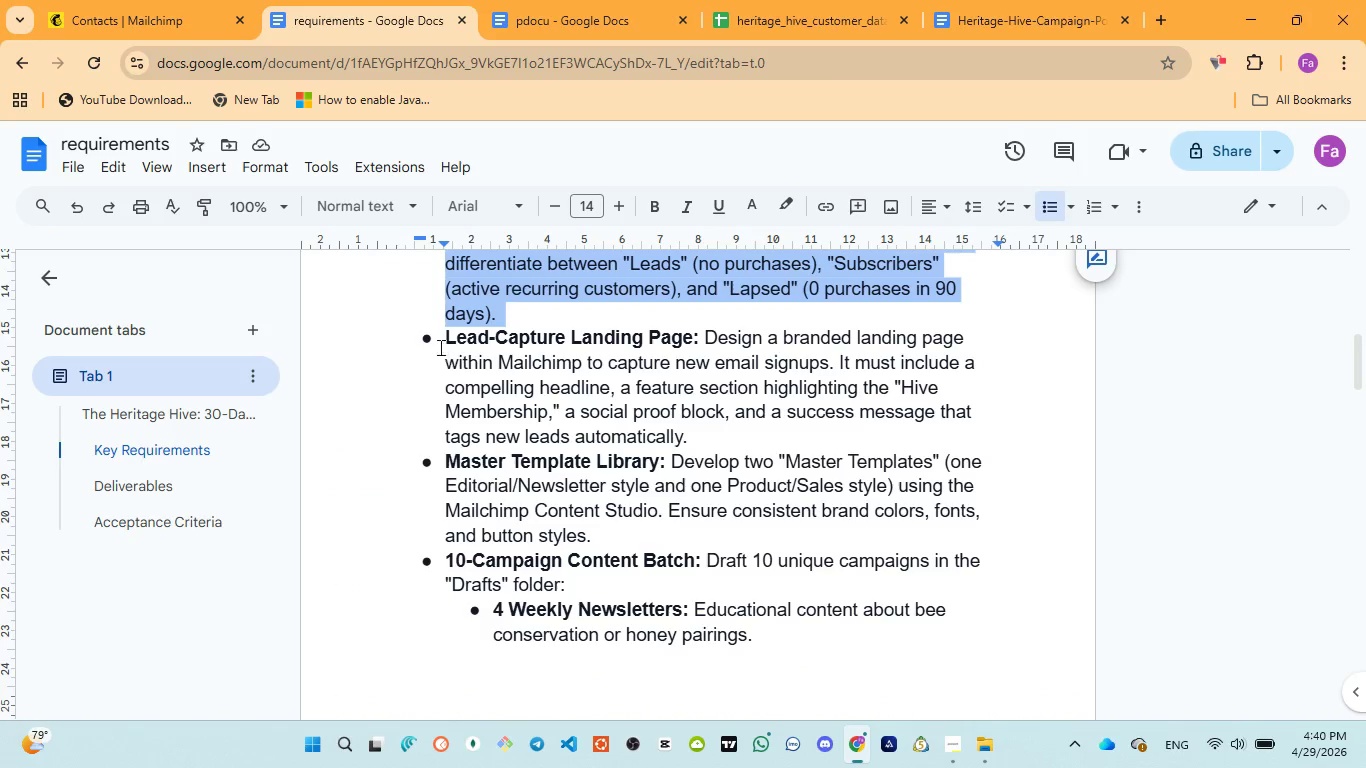 
left_click([436, 334])
 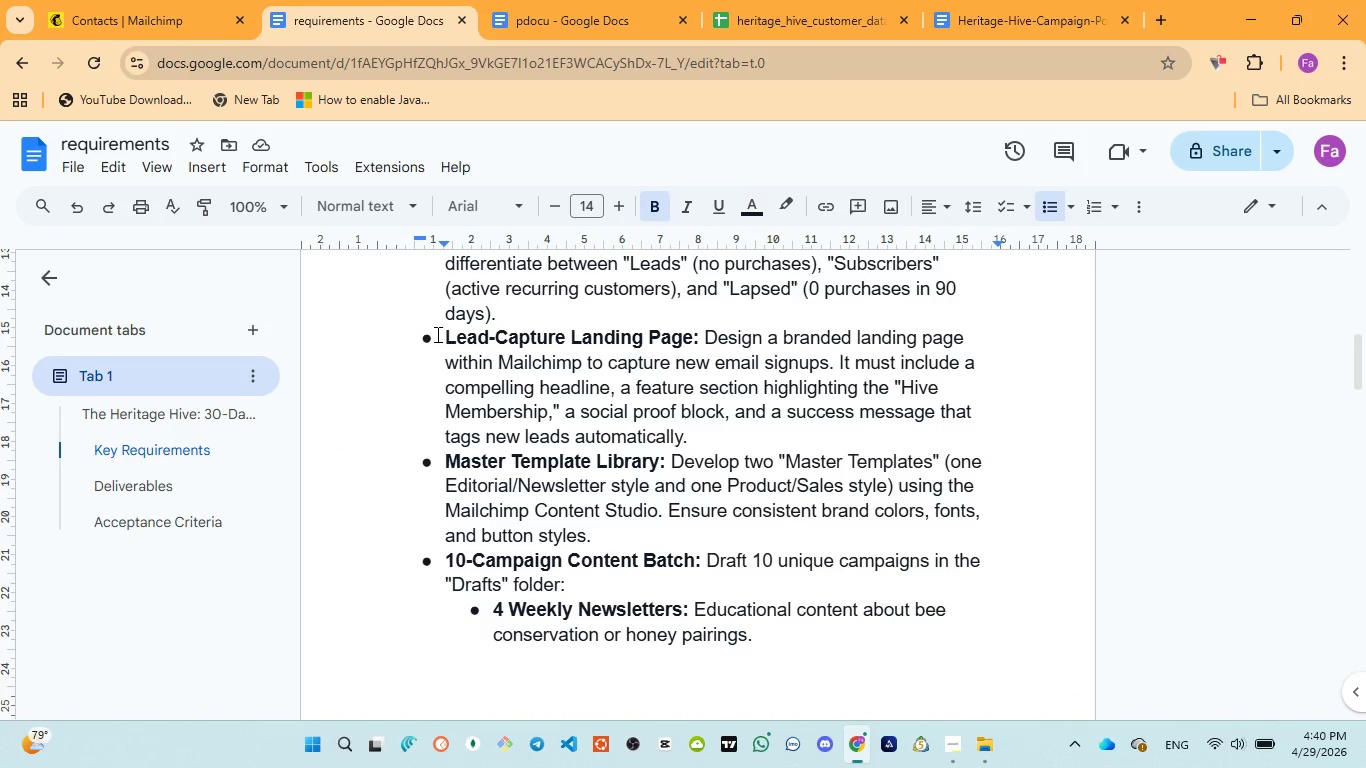 
left_click_drag(start_coordinate=[436, 334], to_coordinate=[691, 431])
 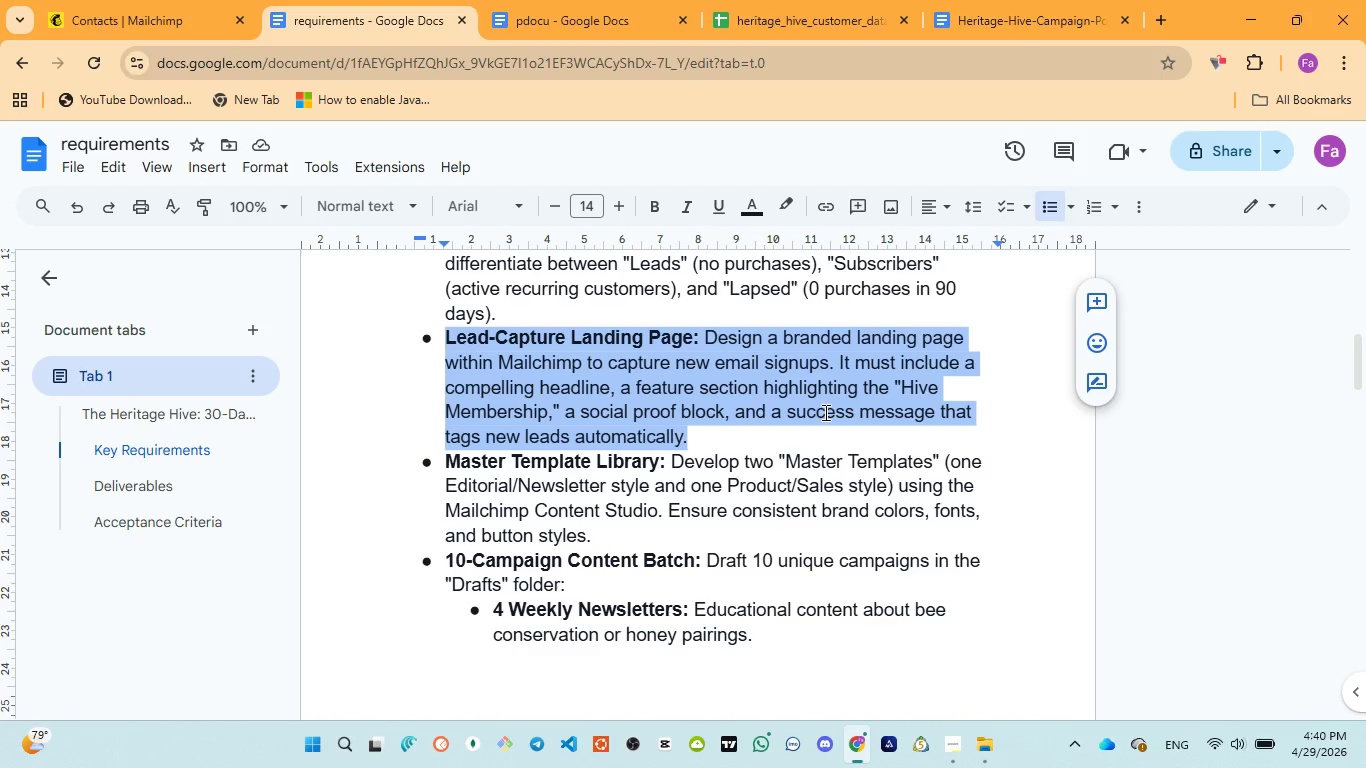 
wait(16.25)
 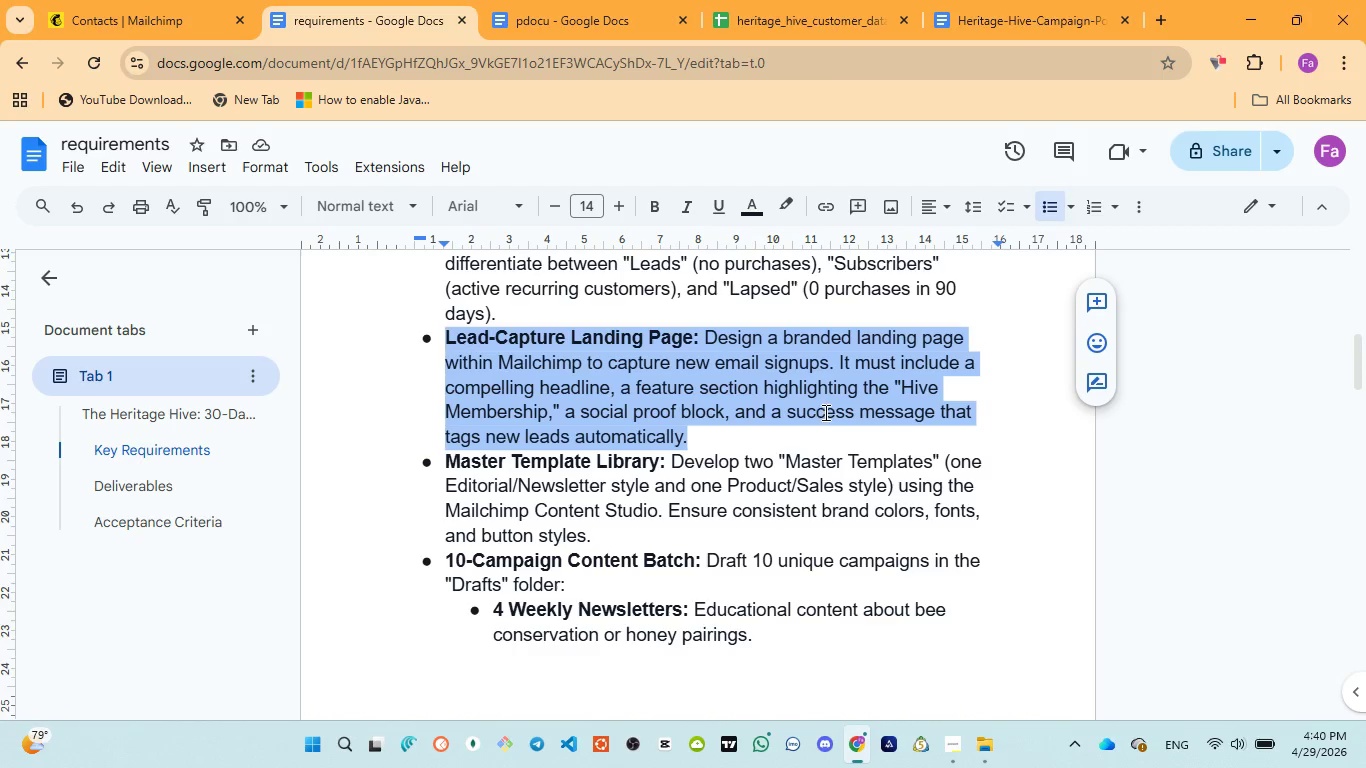 
left_click([119, 22])
 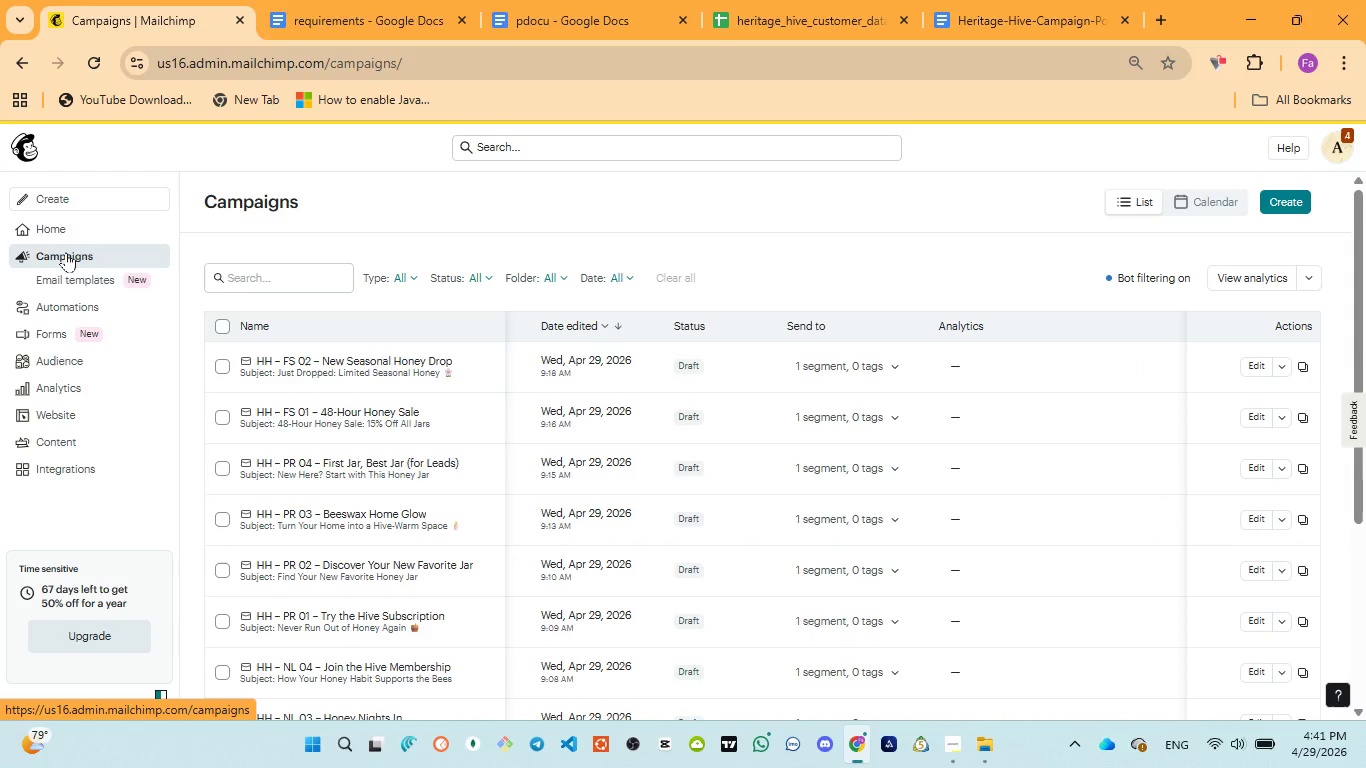 
wait(18.88)
 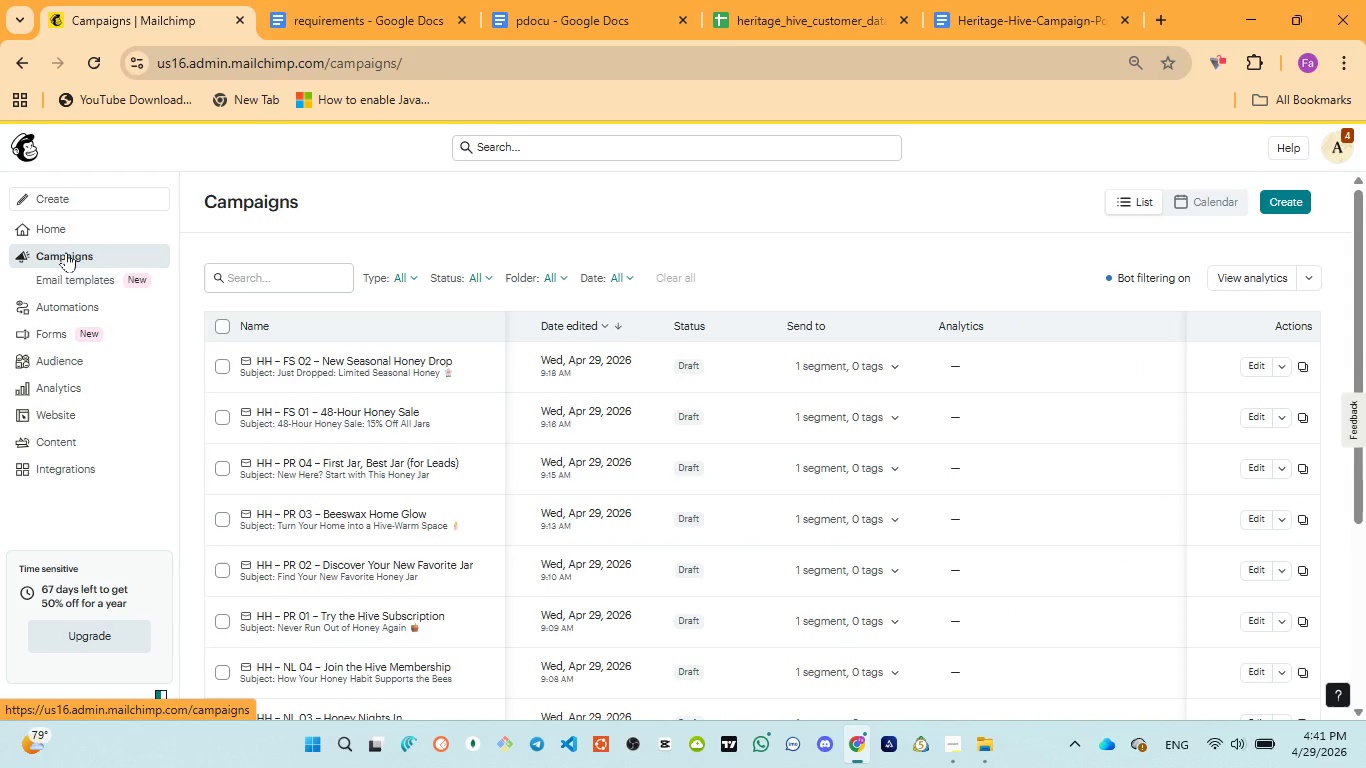 
scroll: coordinate [466, 394], scroll_direction: down, amount: 5.0
 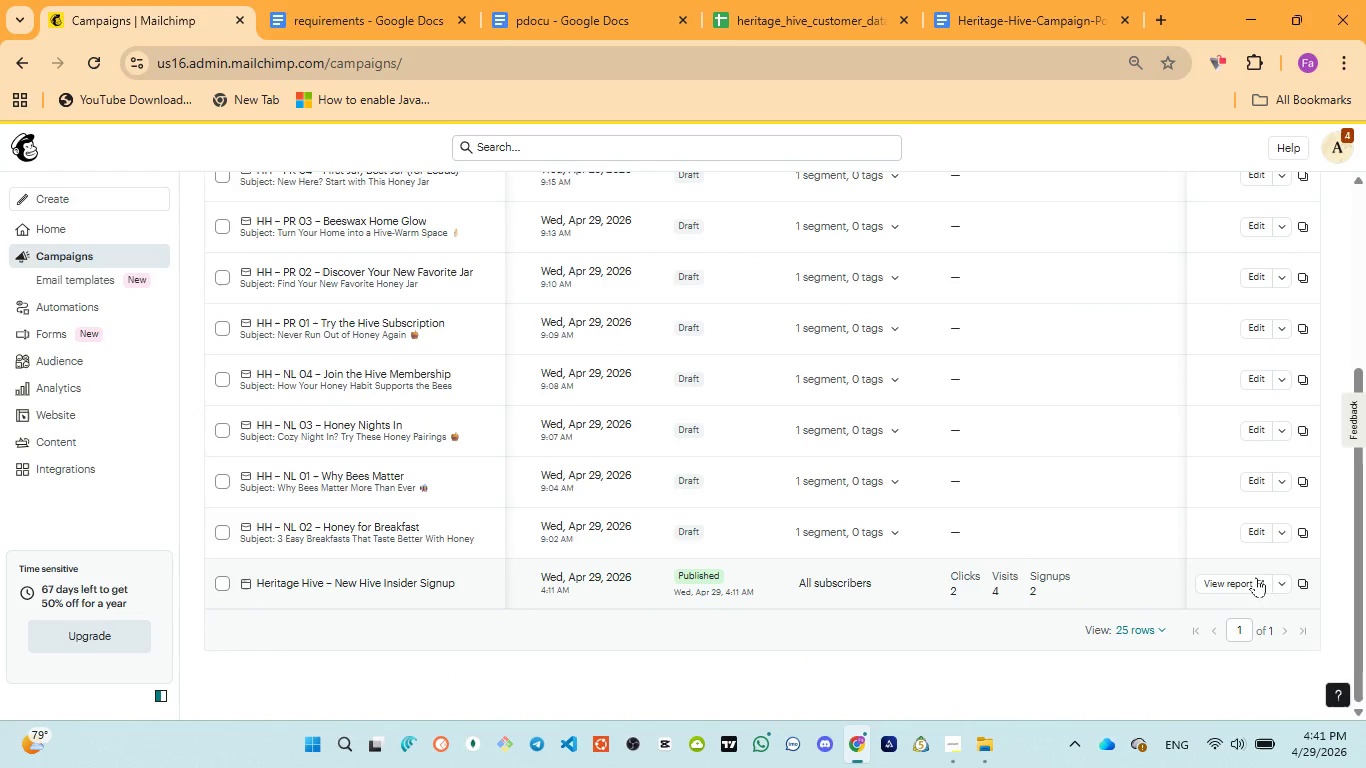 
left_click([1287, 577])
 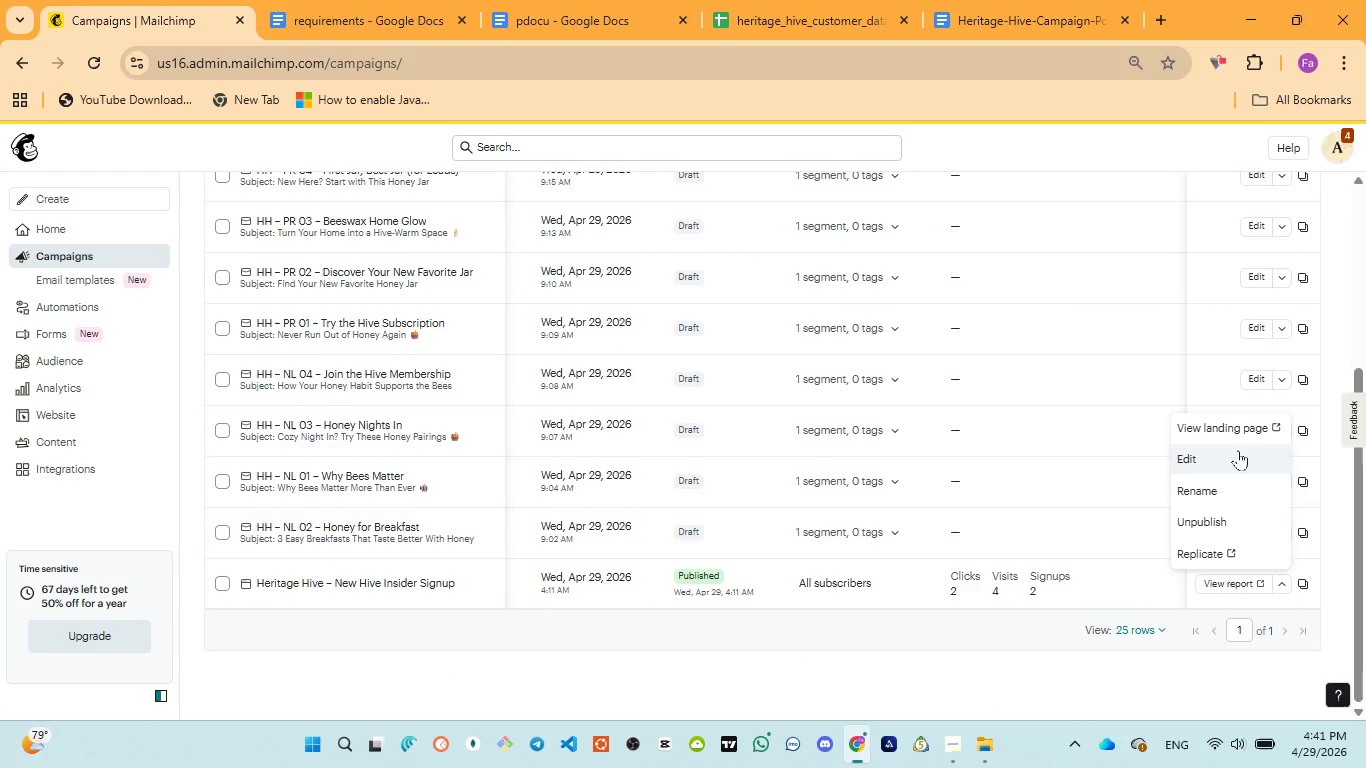 
left_click([1227, 431])
 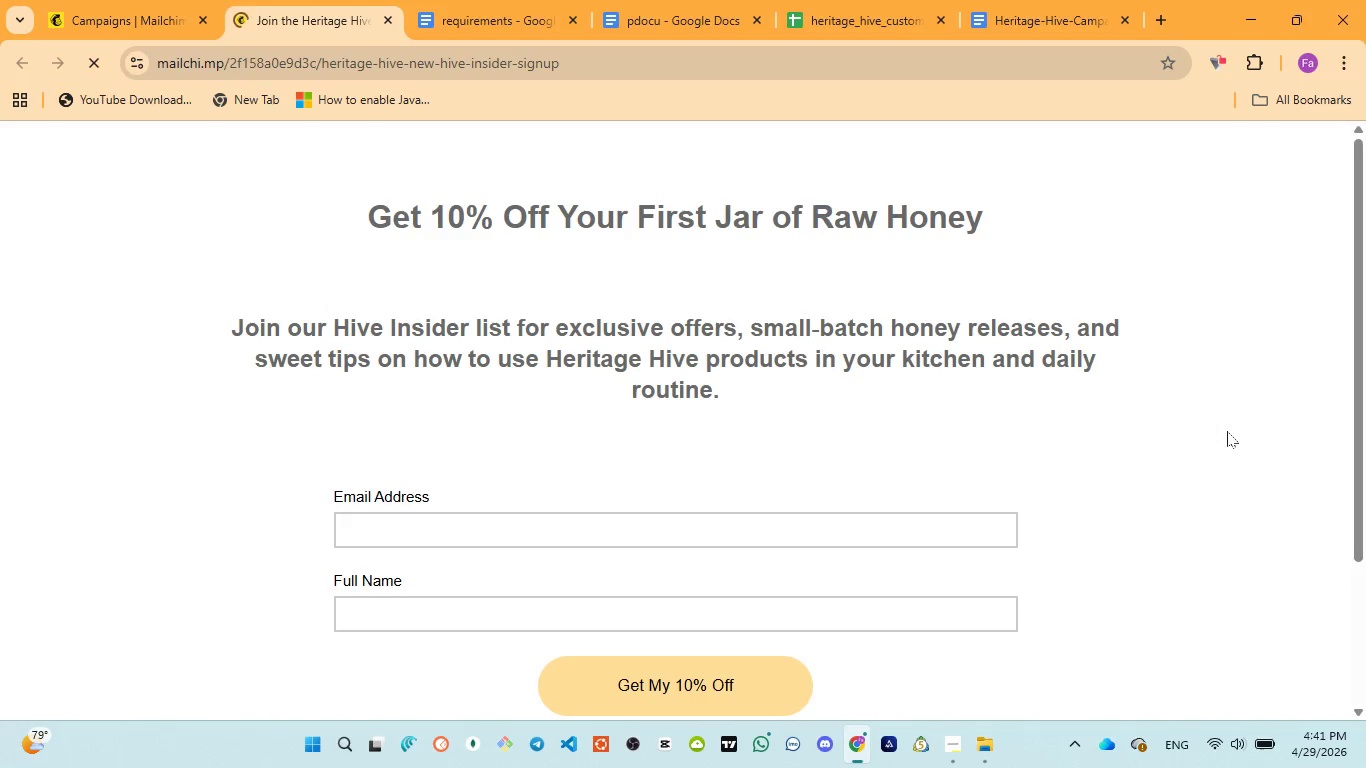 
scroll: coordinate [830, 397], scroll_direction: down, amount: 2.0
 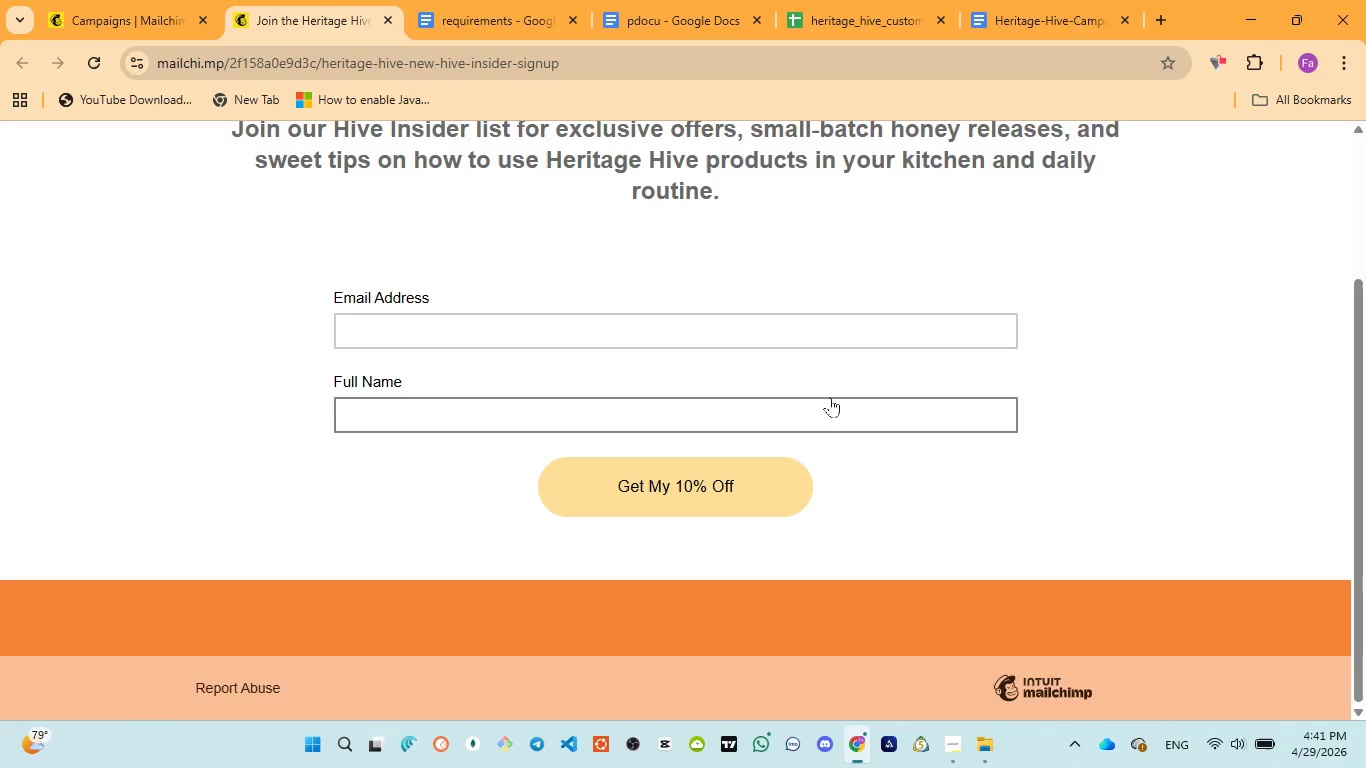 
scroll: coordinate [610, 402], scroll_direction: up, amount: 3.0
 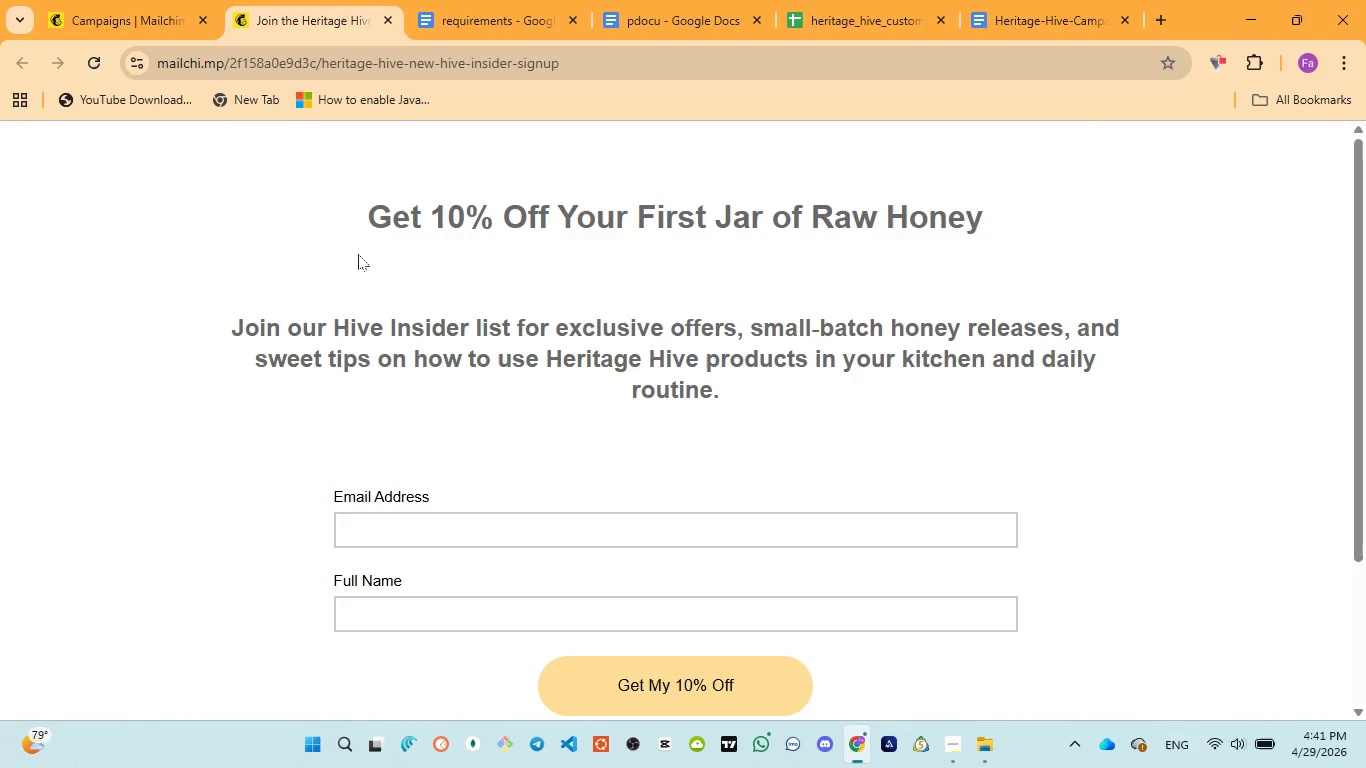 
left_click_drag(start_coordinate=[358, 212], to_coordinate=[1019, 254])
 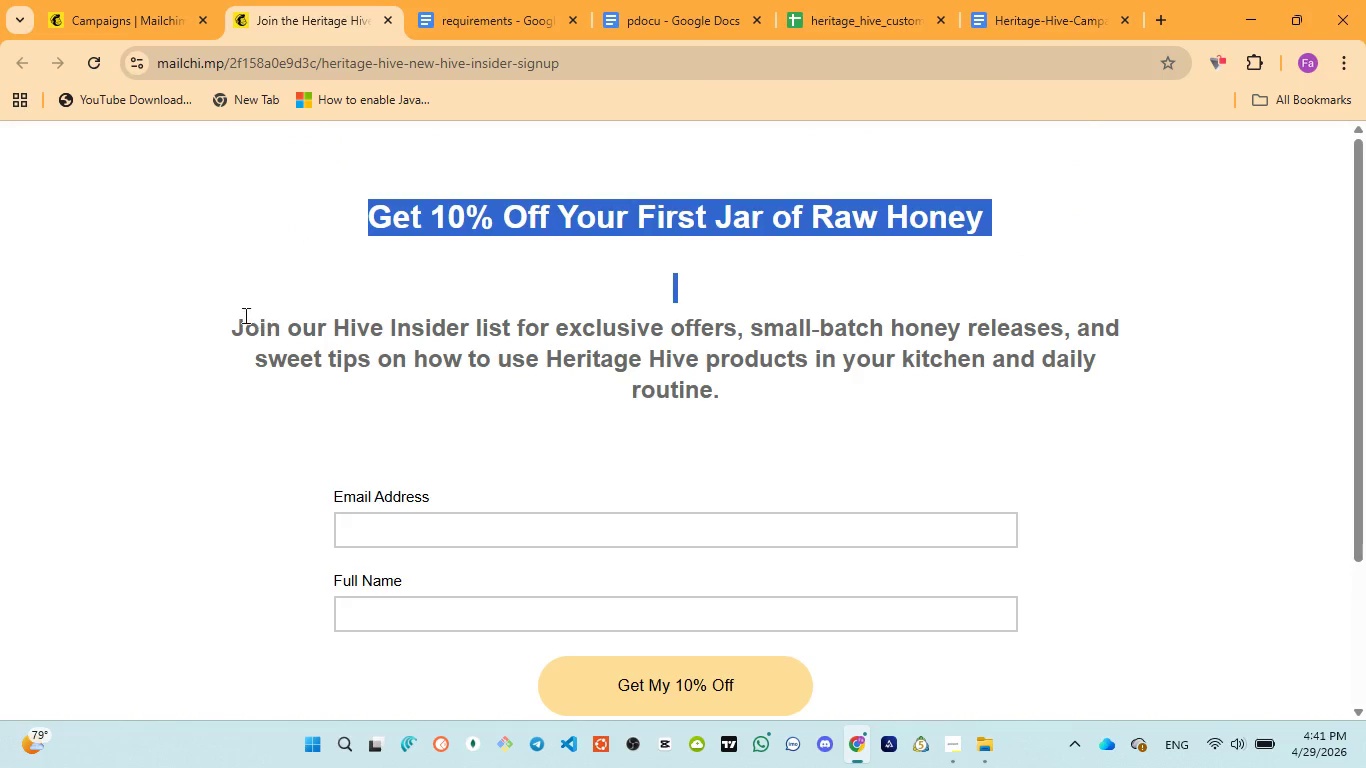 
left_click_drag(start_coordinate=[240, 313], to_coordinate=[780, 404])
 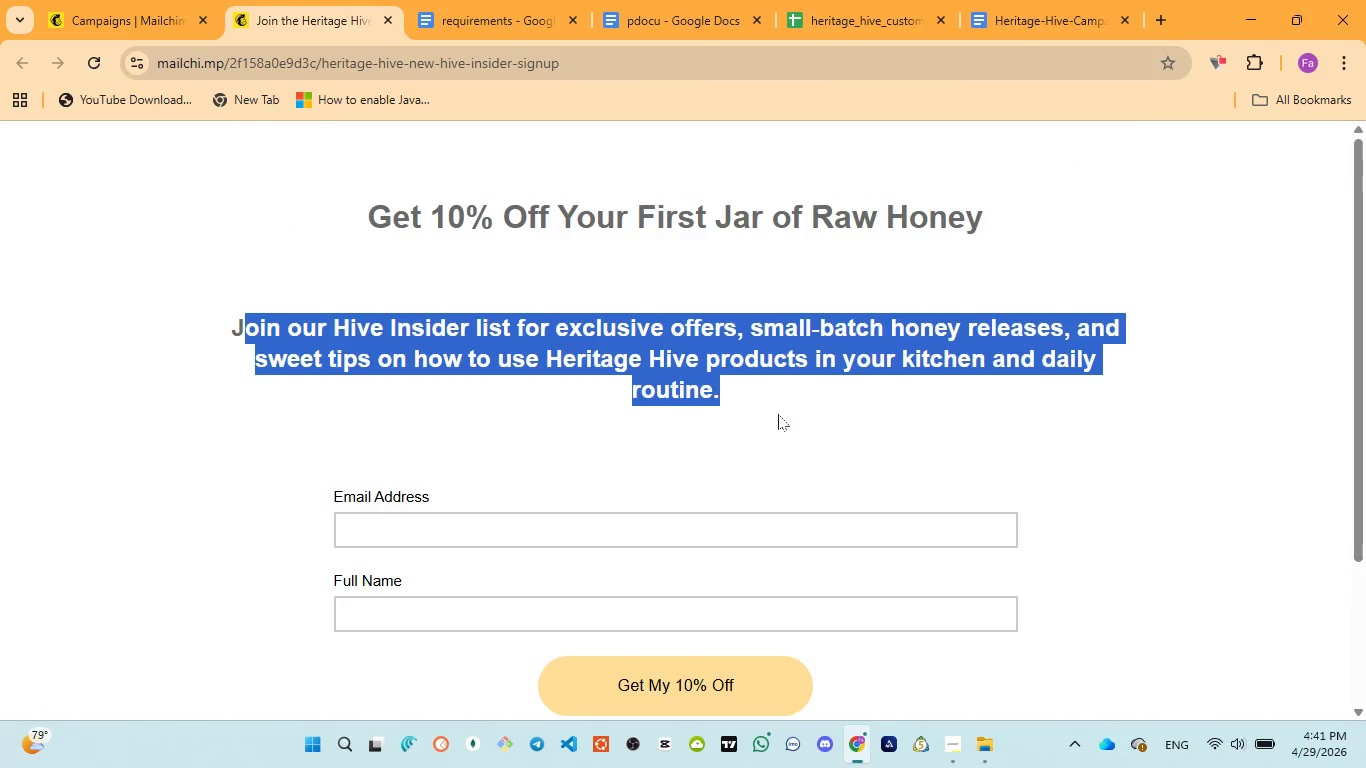 
scroll: coordinate [777, 418], scroll_direction: down, amount: 2.0
 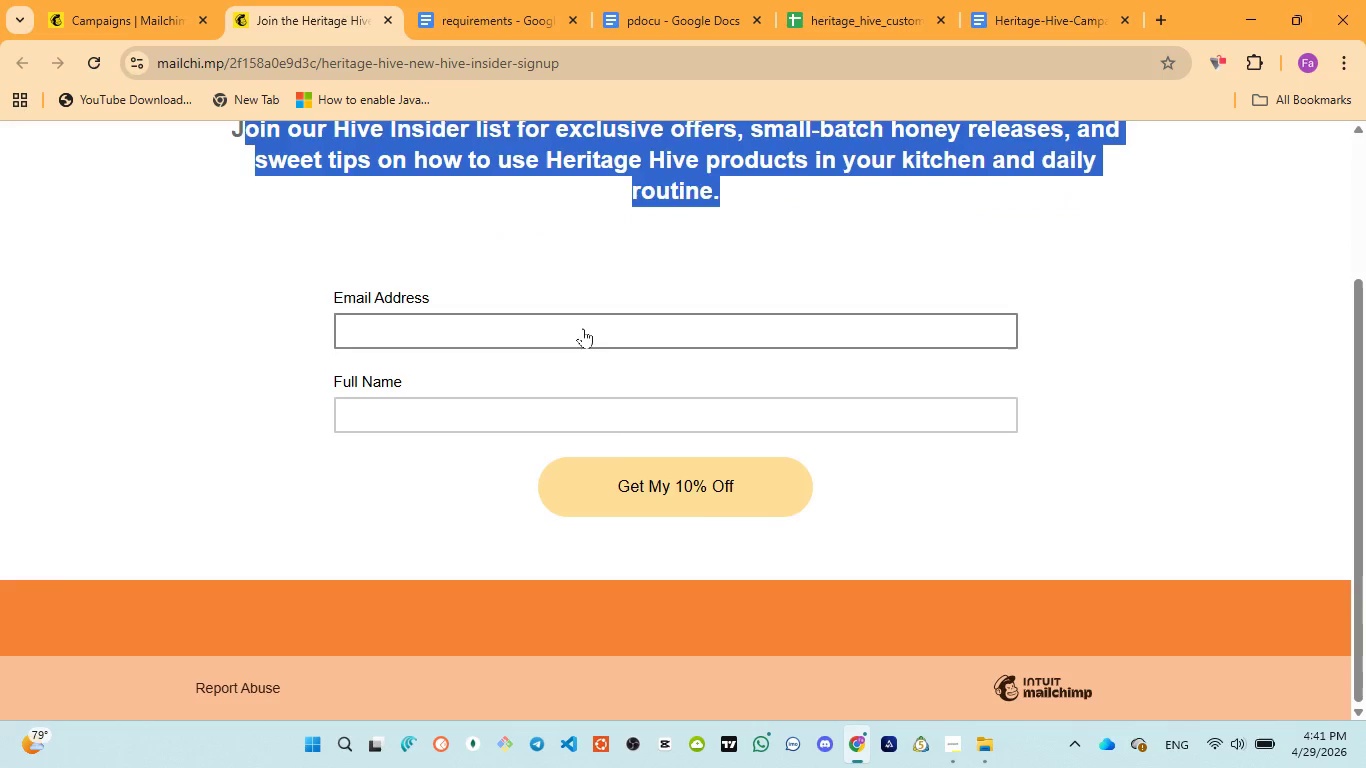 
left_click([582, 327])
 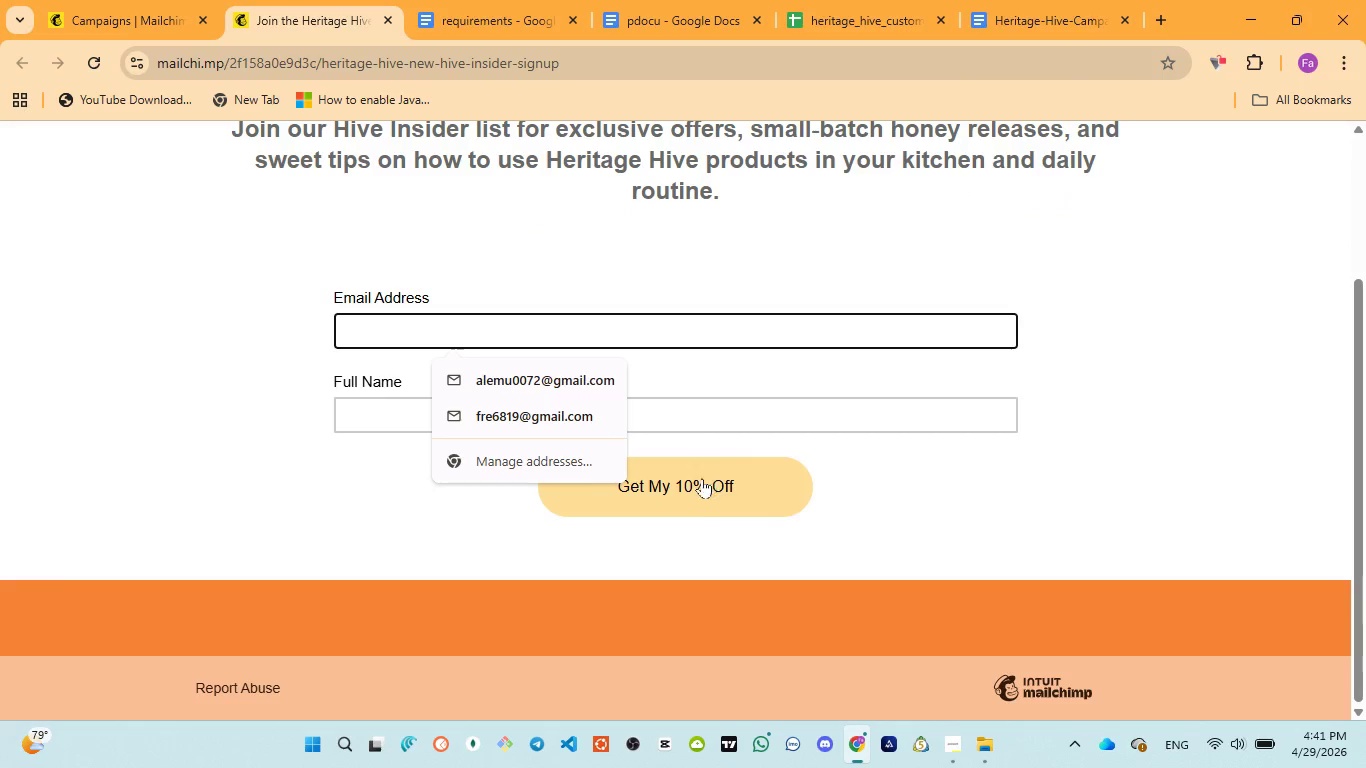 
left_click([690, 484])
 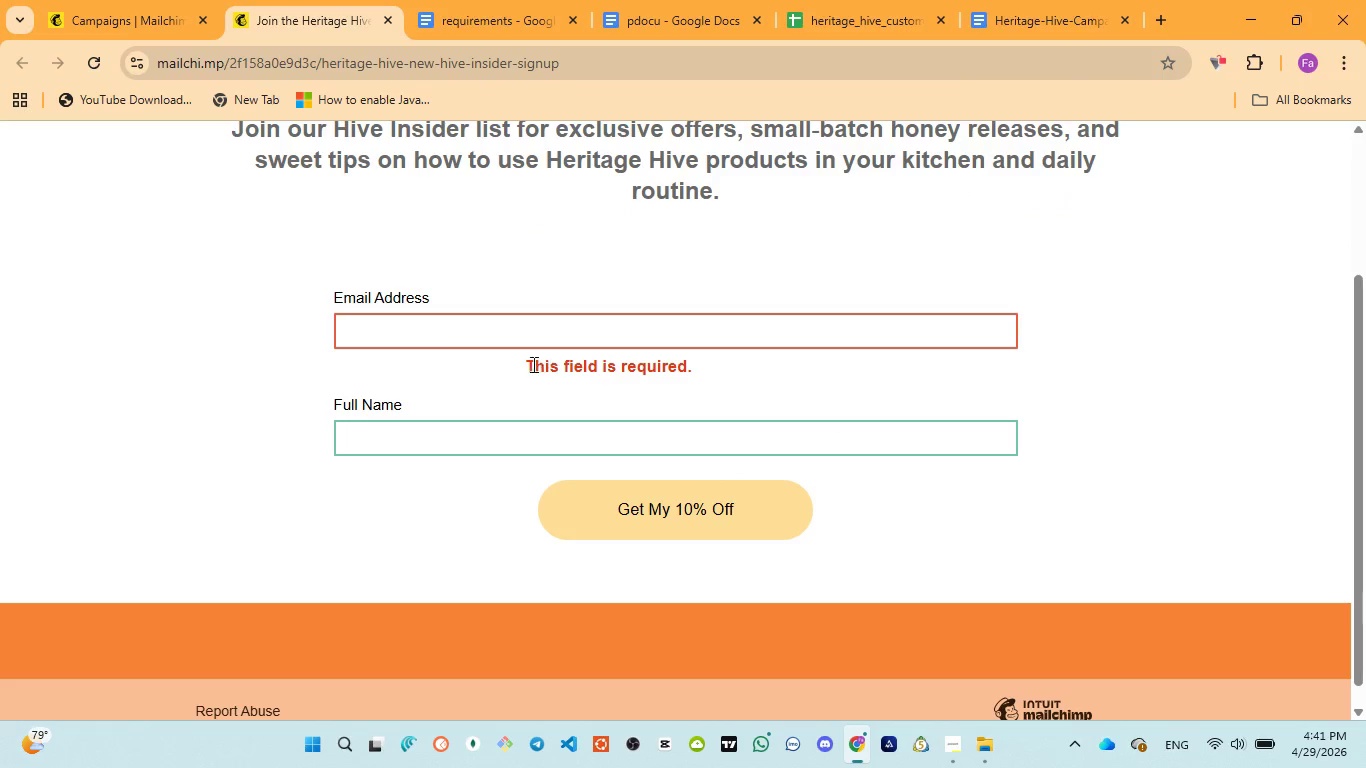 
left_click_drag(start_coordinate=[523, 364], to_coordinate=[765, 378])
 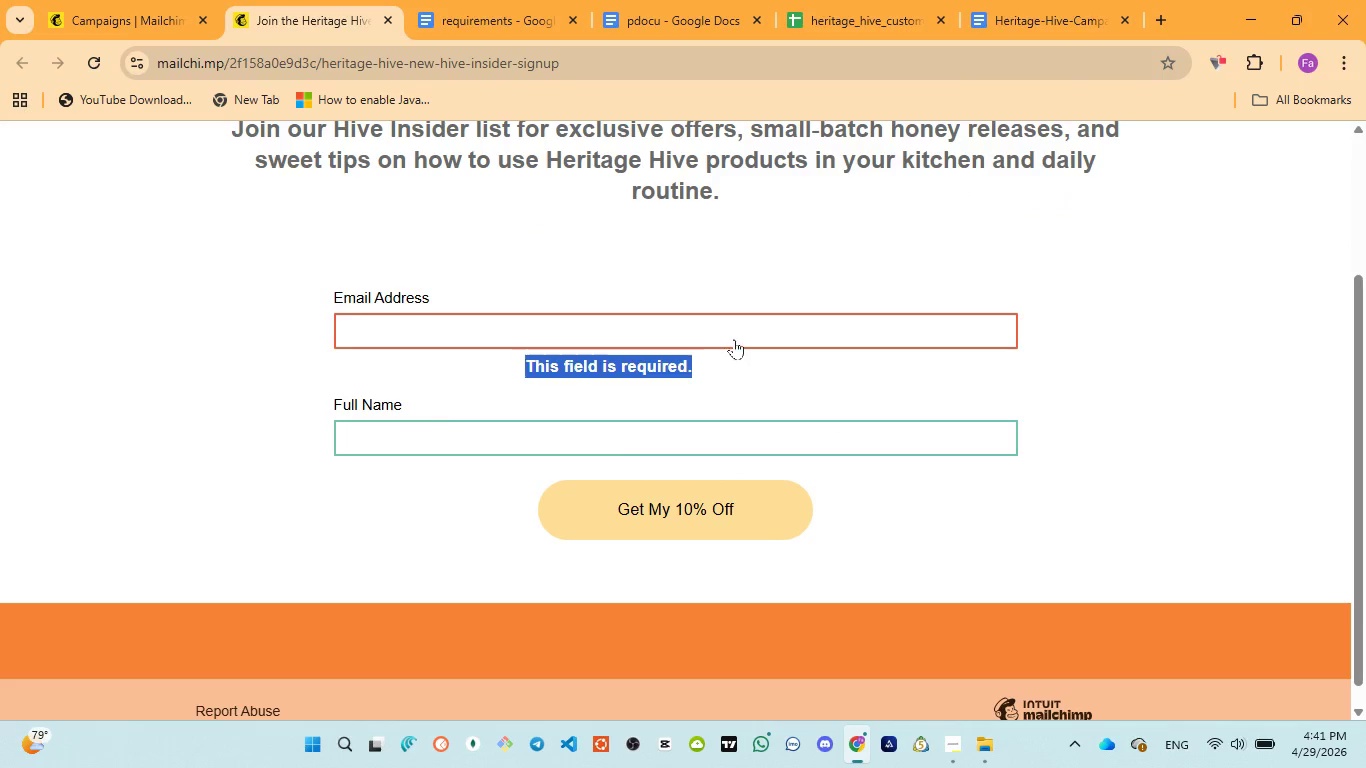 
left_click([734, 339])
 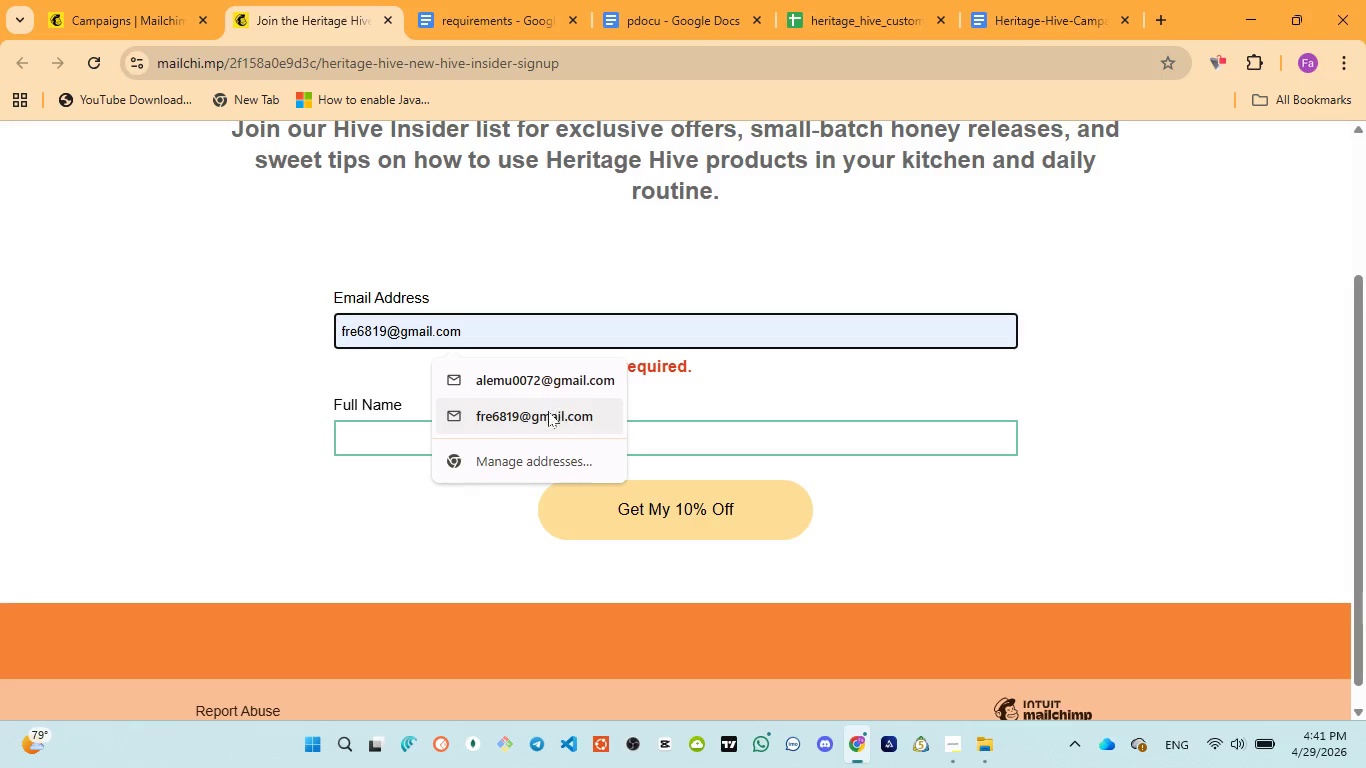 
left_click([545, 414])
 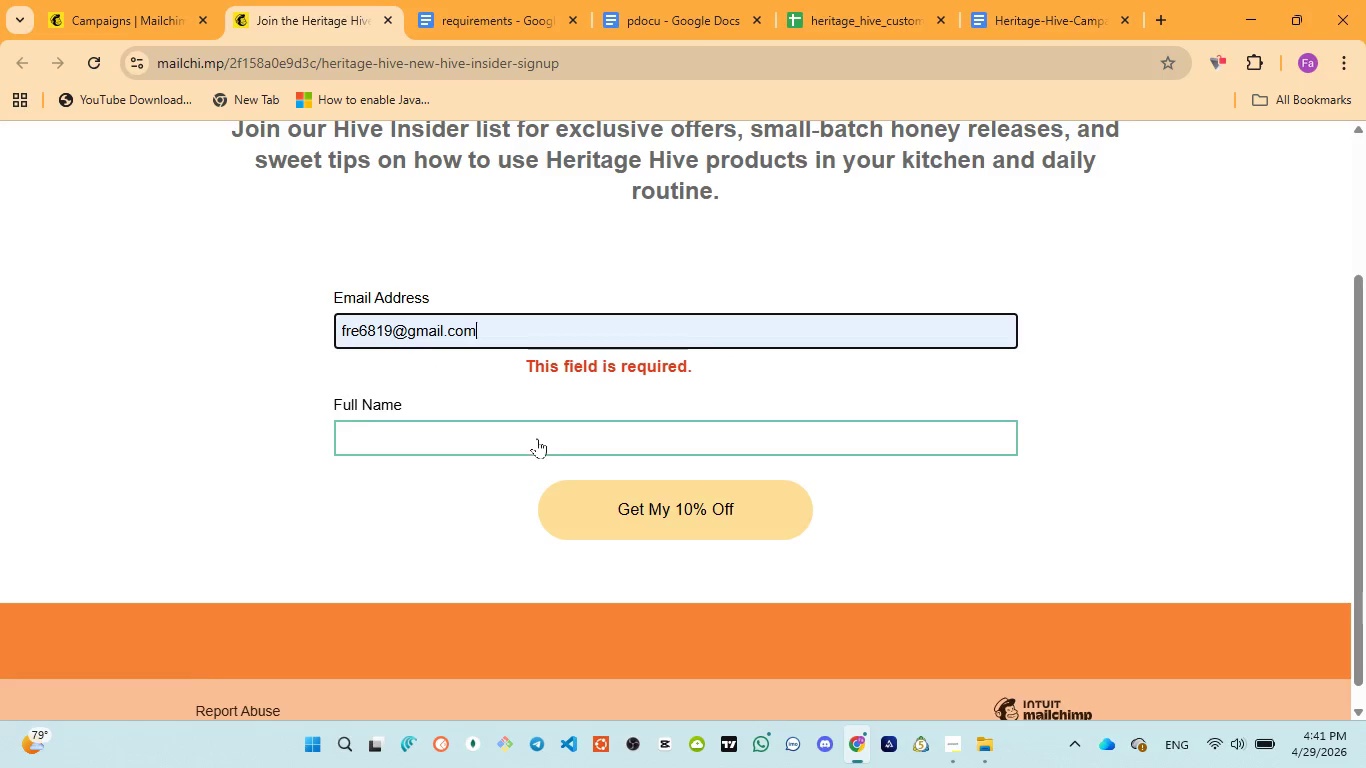 
left_click([536, 439])
 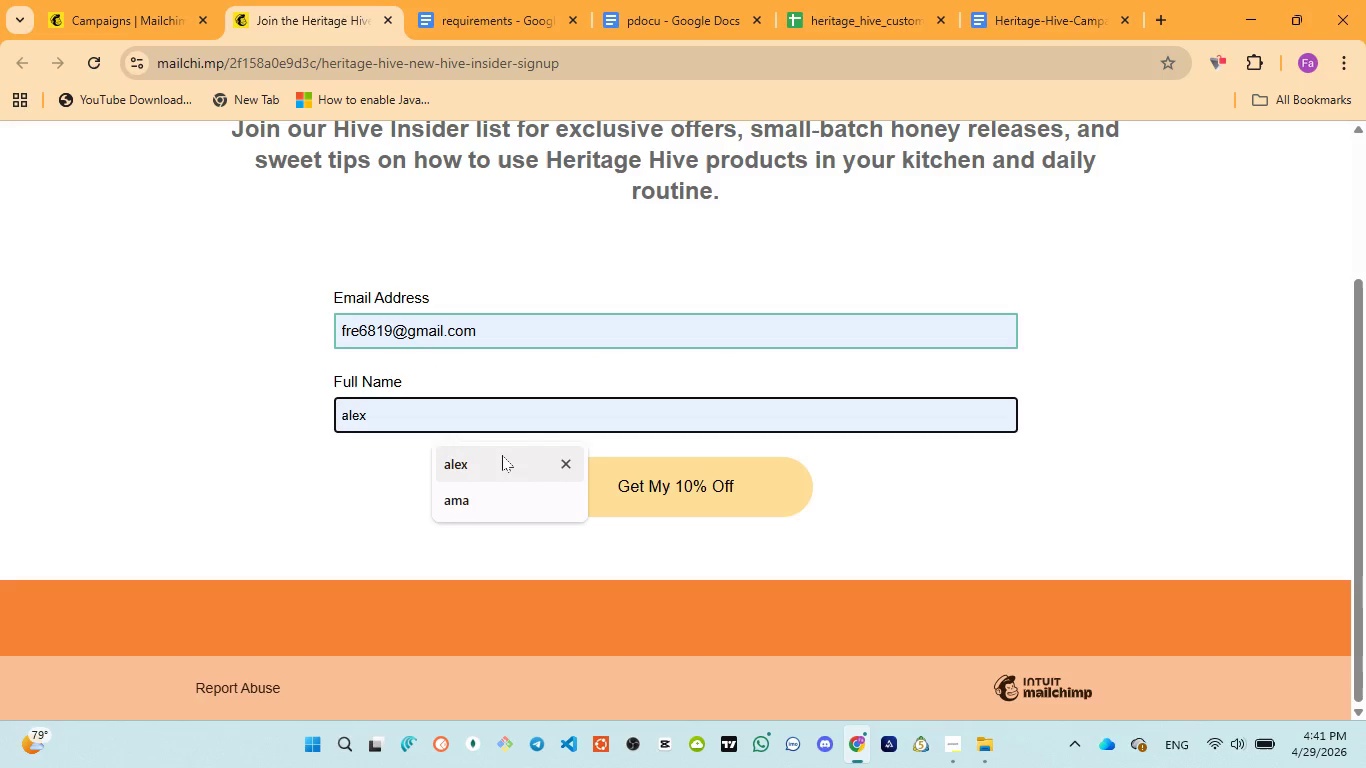 
left_click([501, 455])
 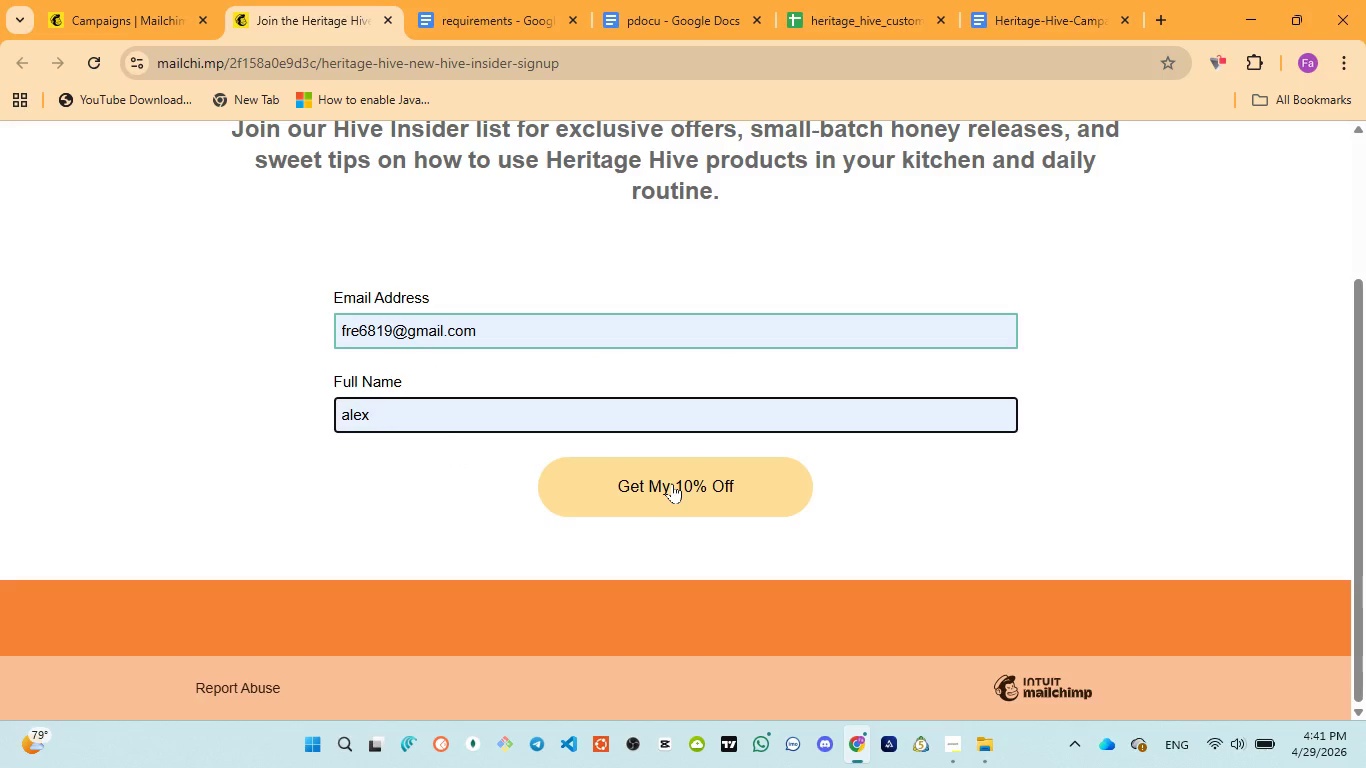 
left_click([673, 484])
 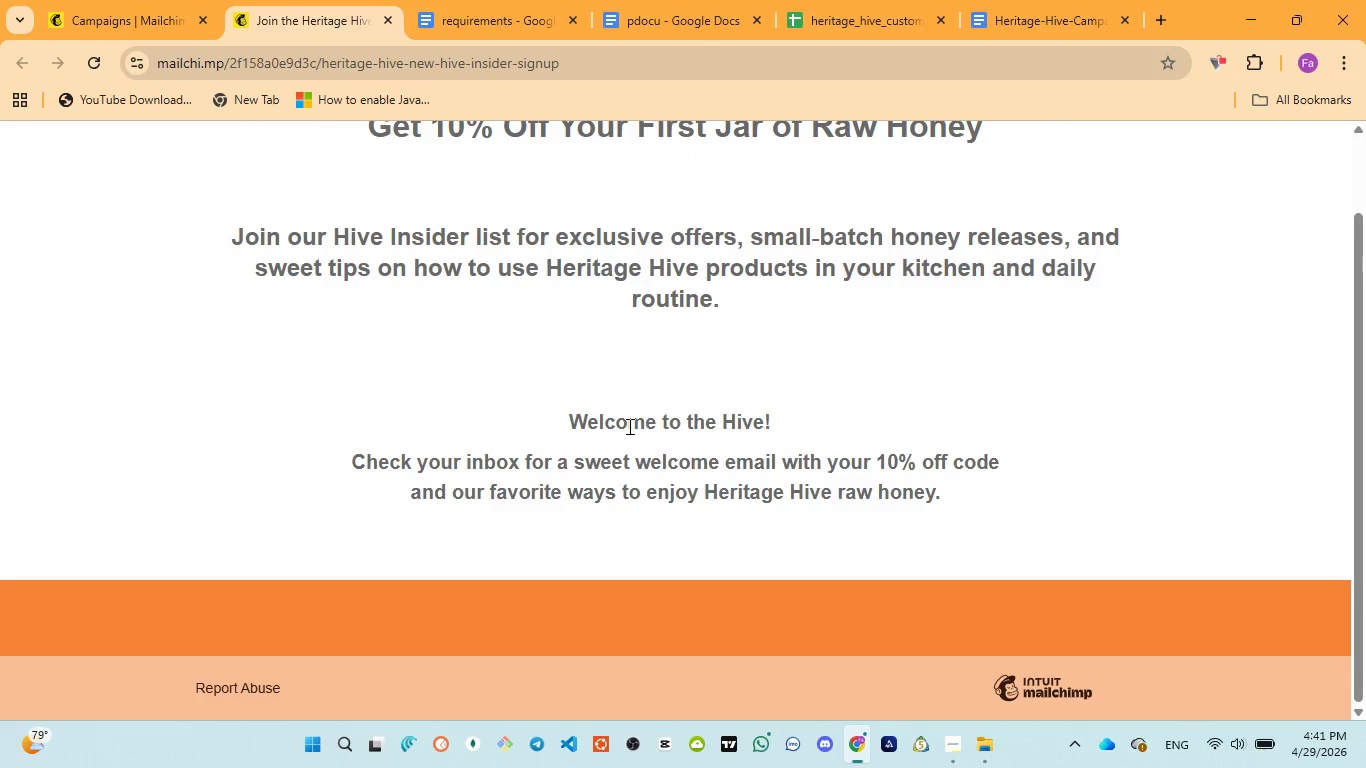 
left_click_drag(start_coordinate=[557, 422], to_coordinate=[825, 439])
 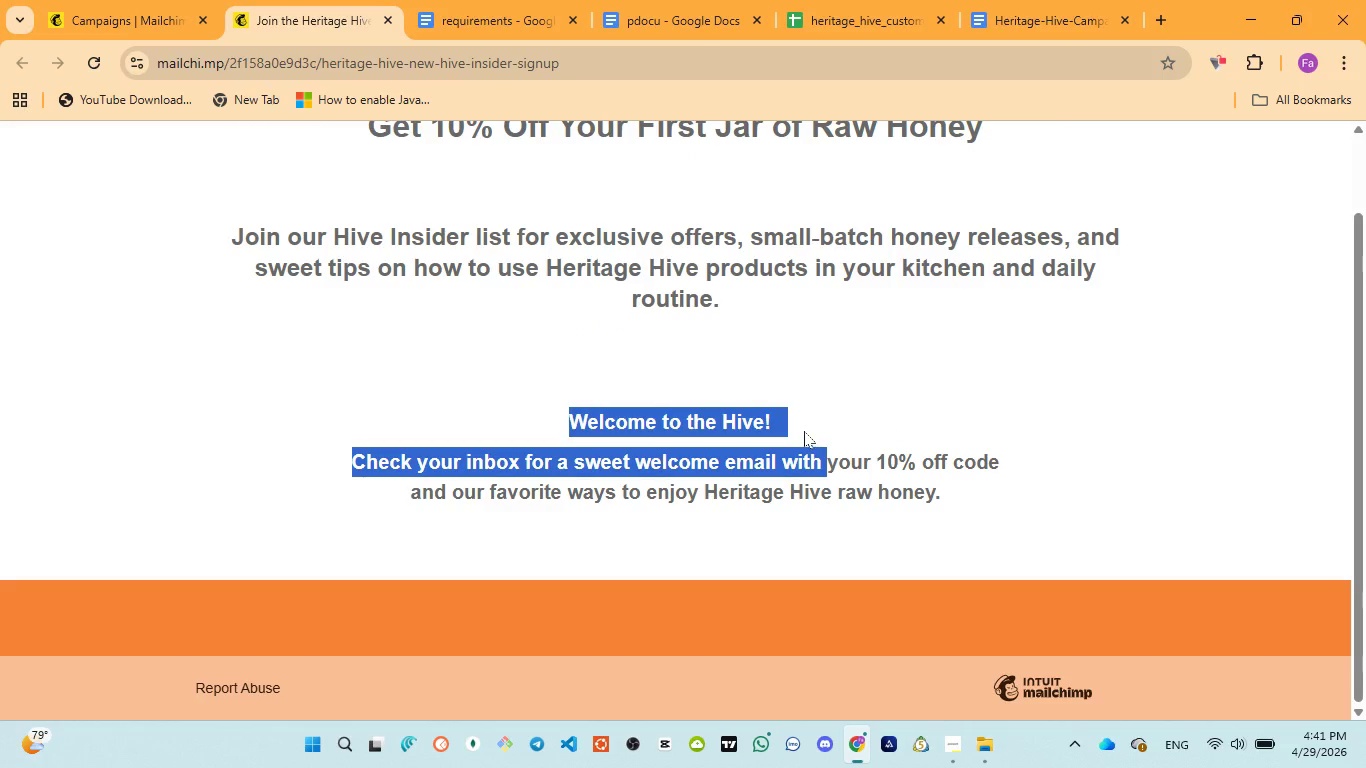 
left_click([804, 431])
 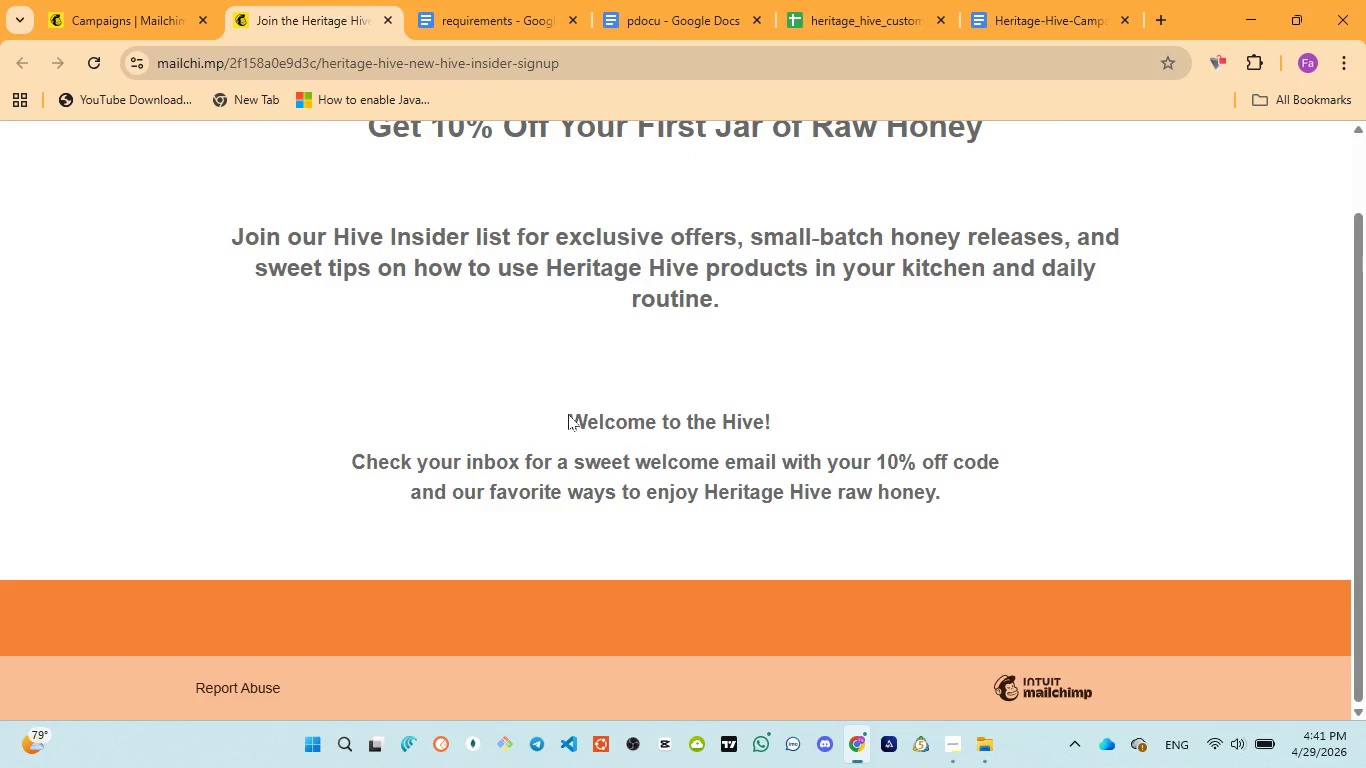 
left_click_drag(start_coordinate=[568, 414], to_coordinate=[824, 412])
 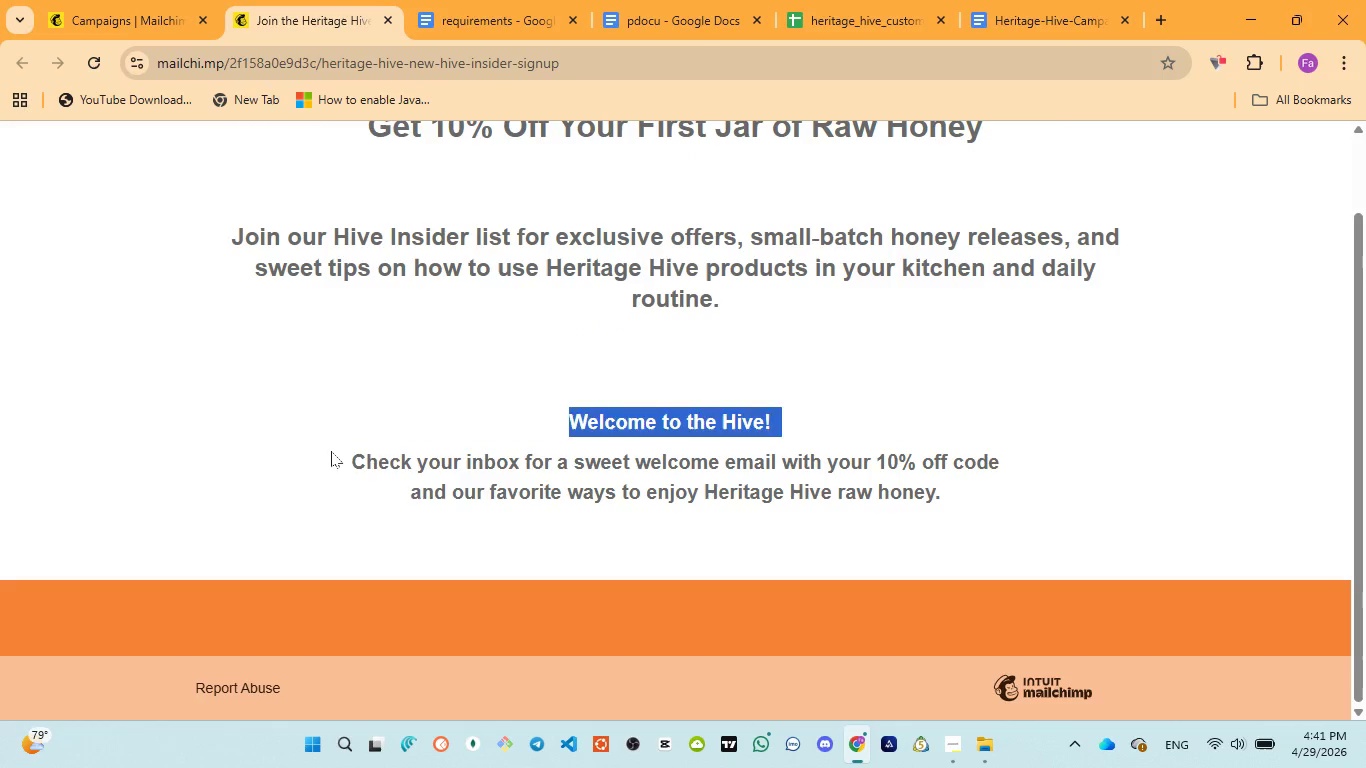 
left_click_drag(start_coordinate=[334, 451], to_coordinate=[1150, 614])
 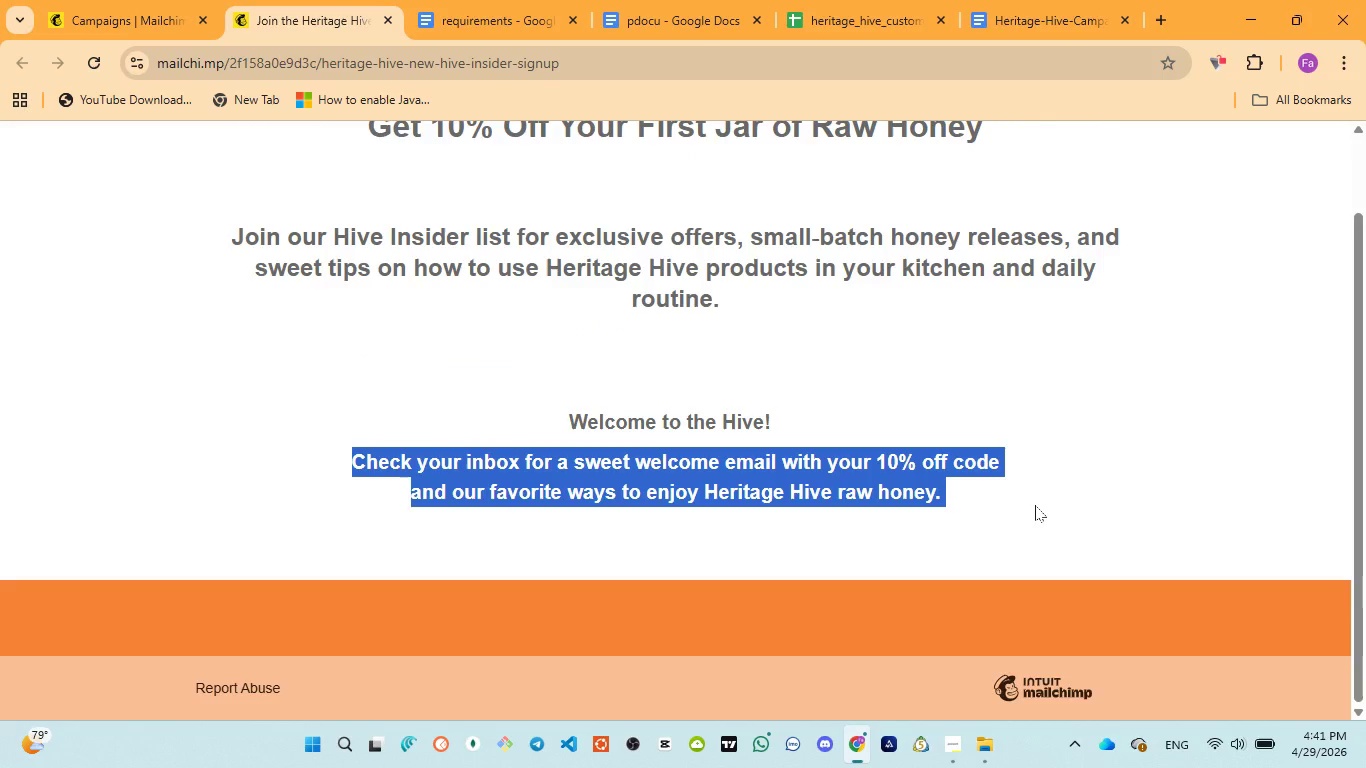 
scroll: coordinate [1035, 505], scroll_direction: up, amount: 5.0
 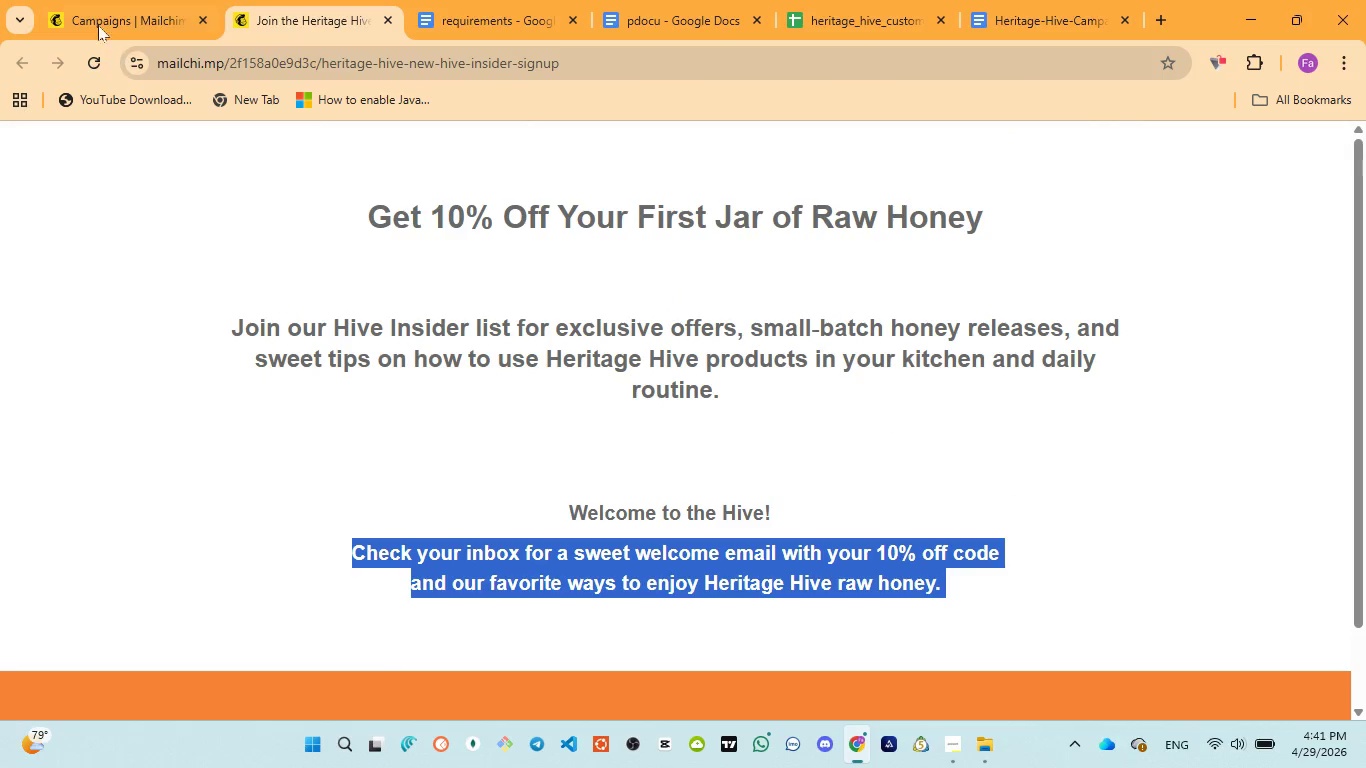 
left_click([94, 15])
 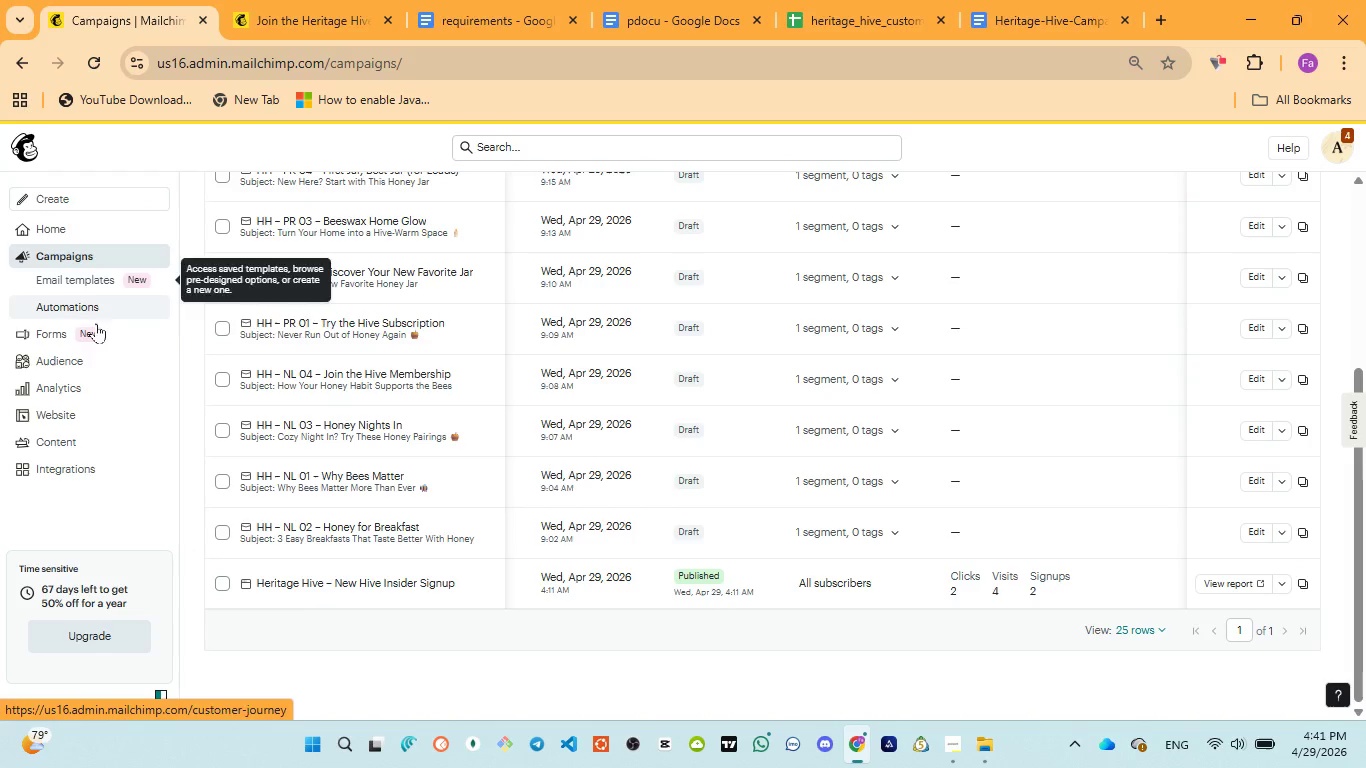 
left_click([81, 363])
 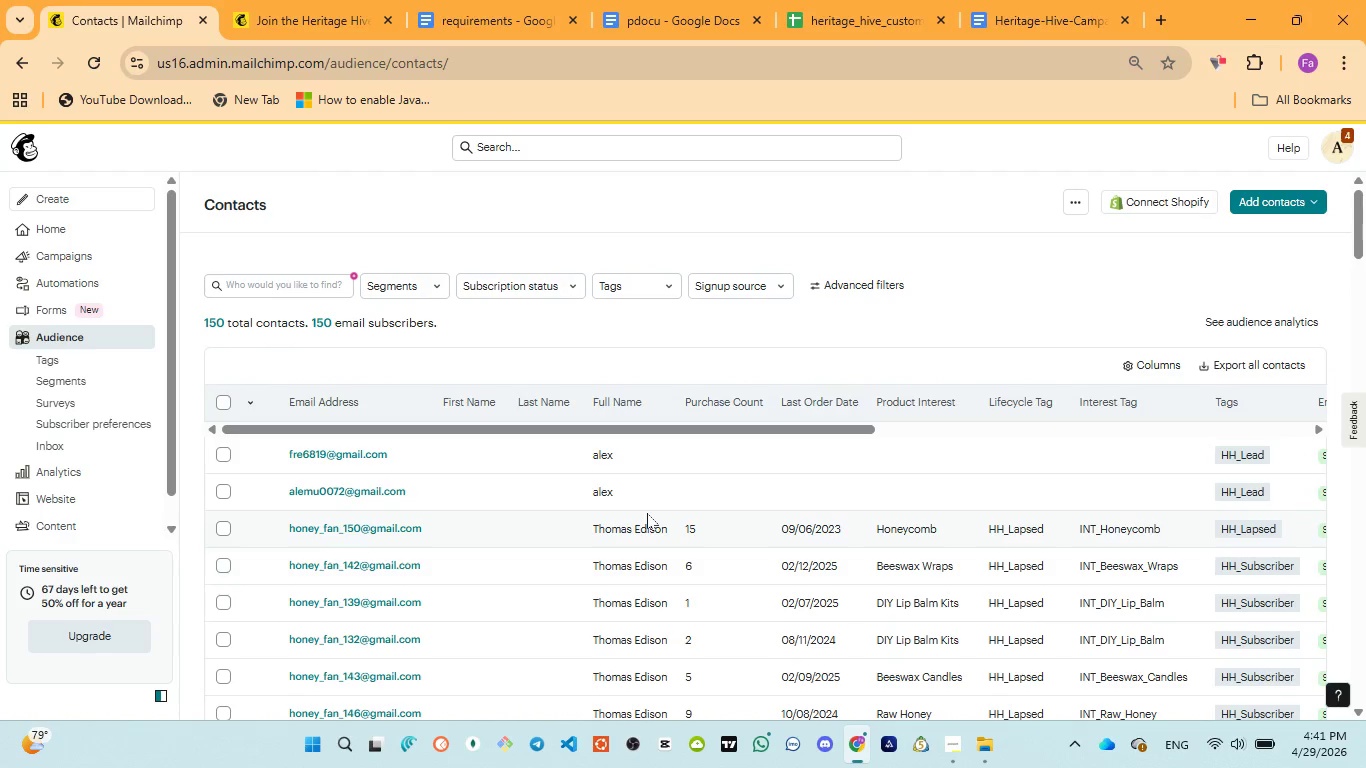 
wait(17.91)
 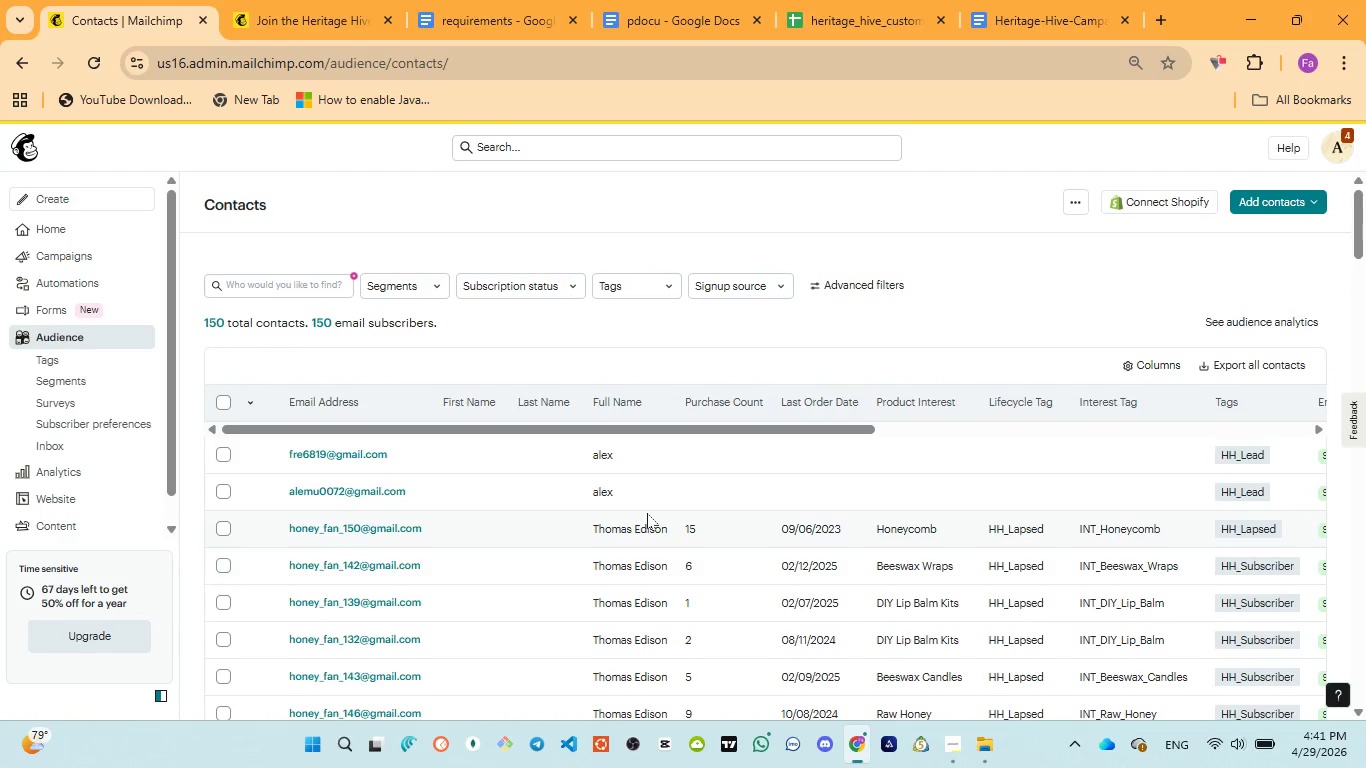 
scroll: coordinate [326, 517], scroll_direction: up, amount: 3.0
 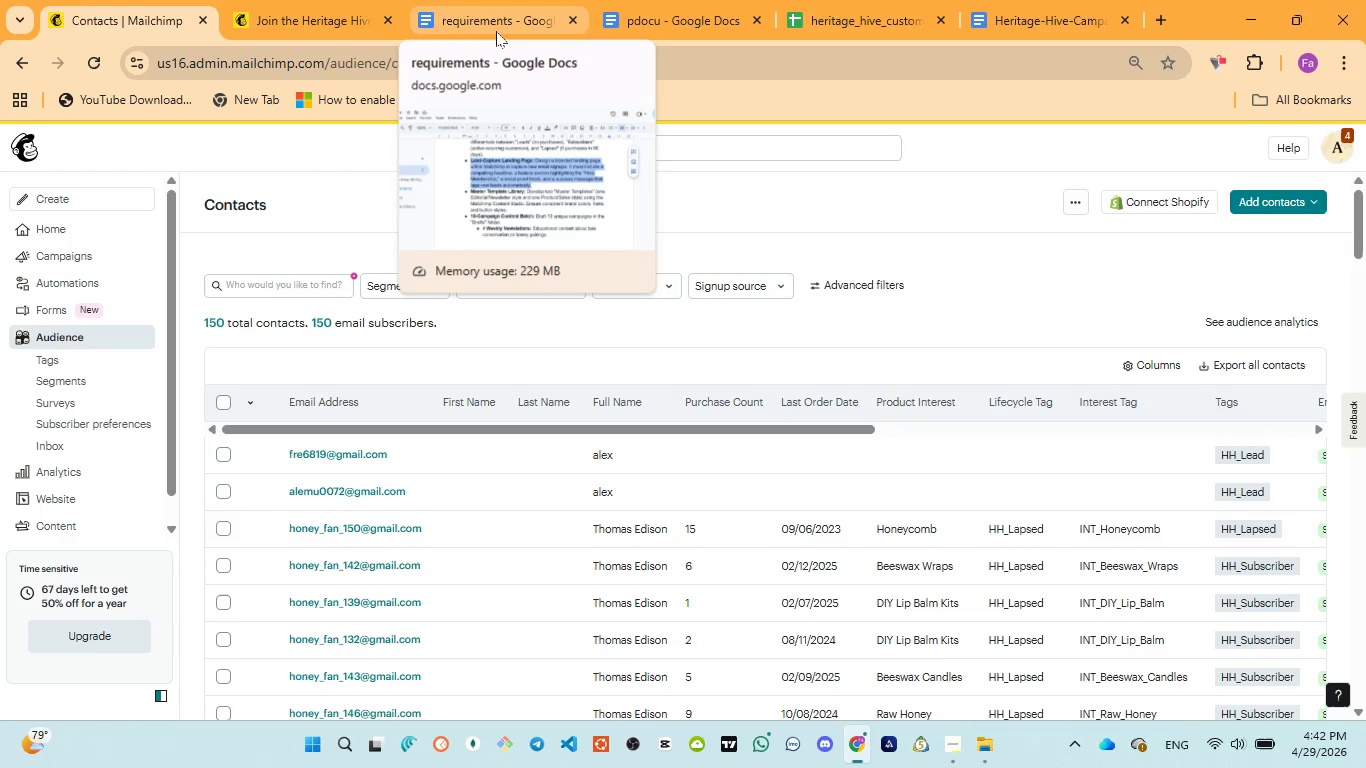 
left_click([495, 31])
 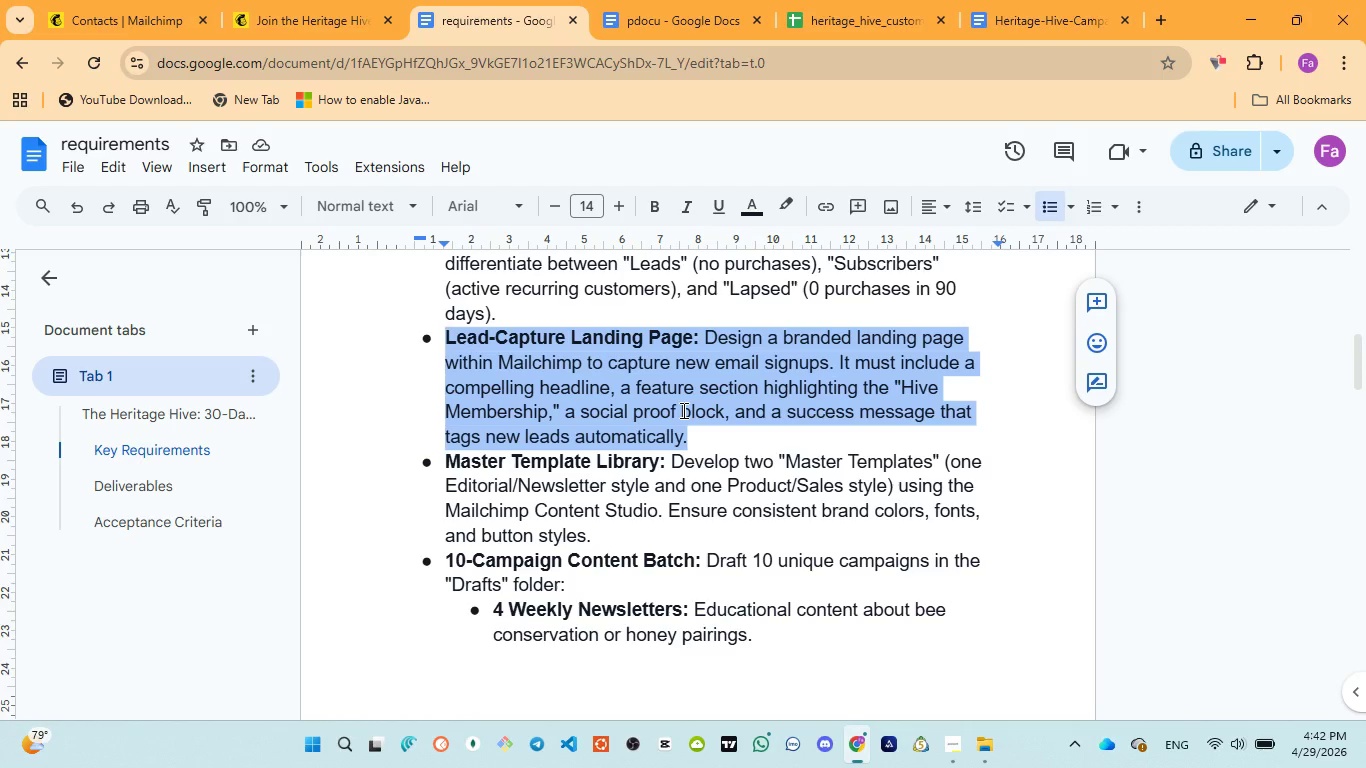 
wait(5.98)
 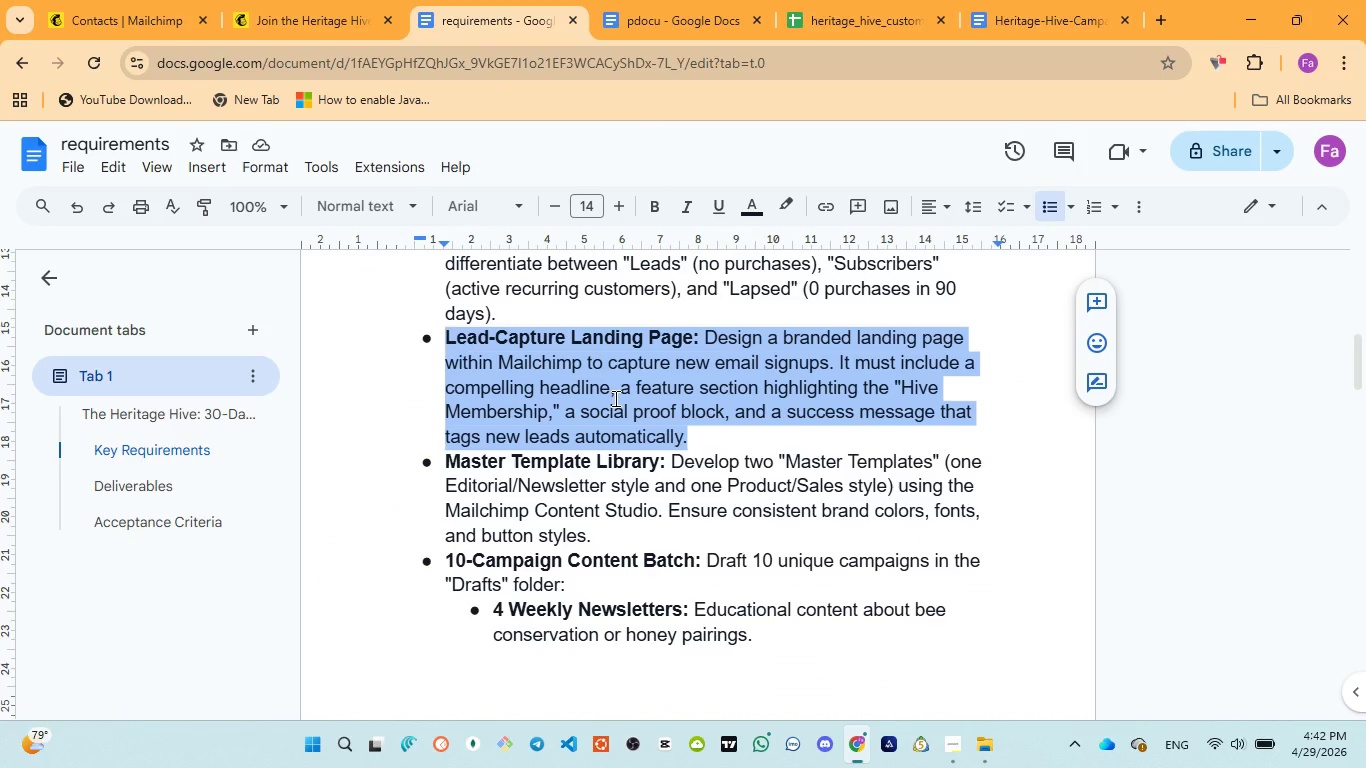 
left_click([337, 13])
 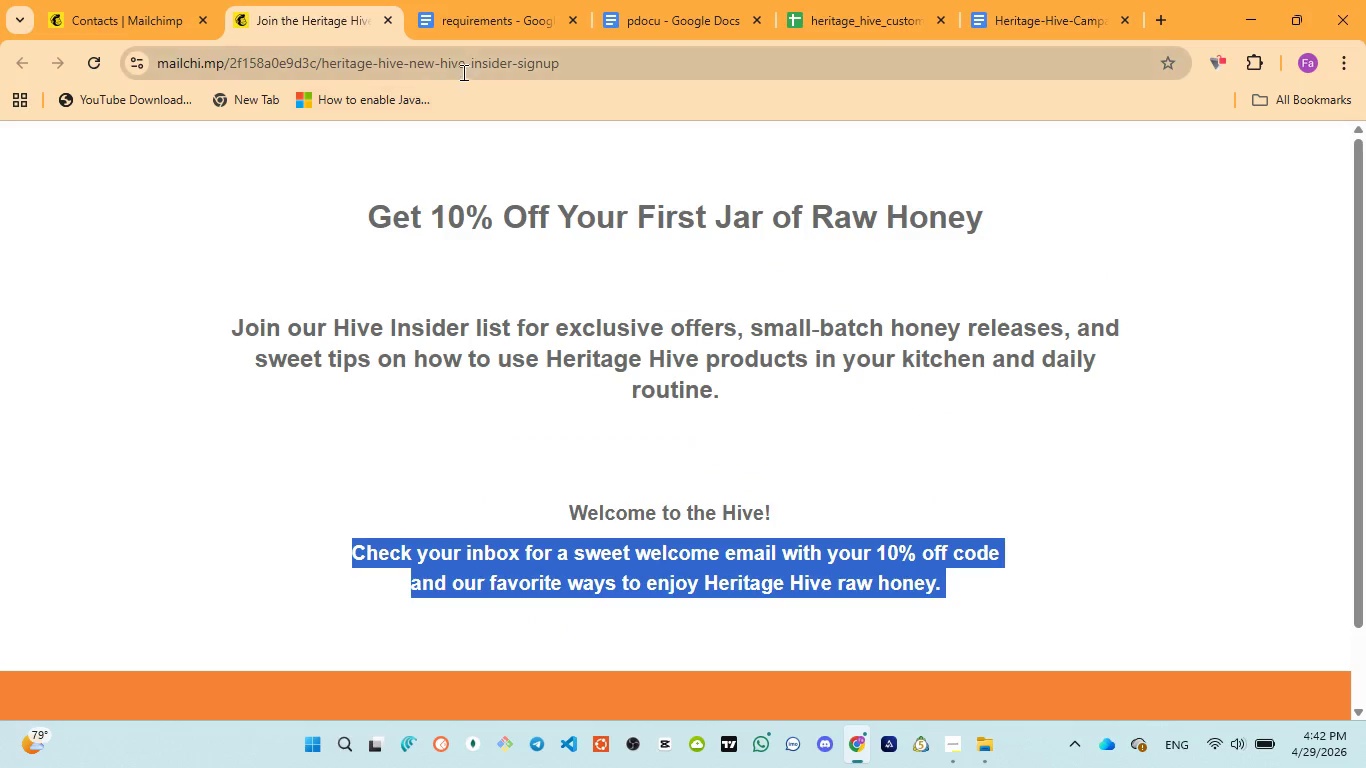 
left_click([472, 60])
 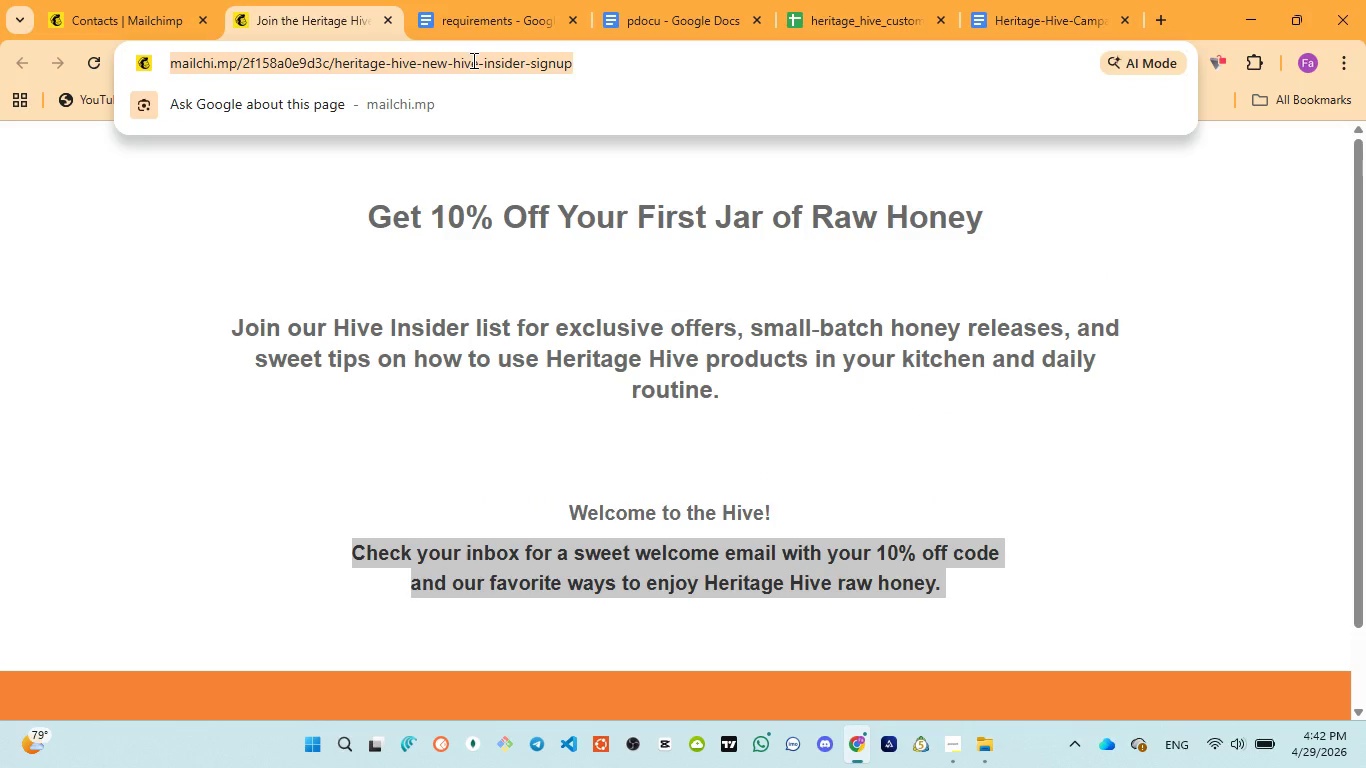 
key(Control+C)
 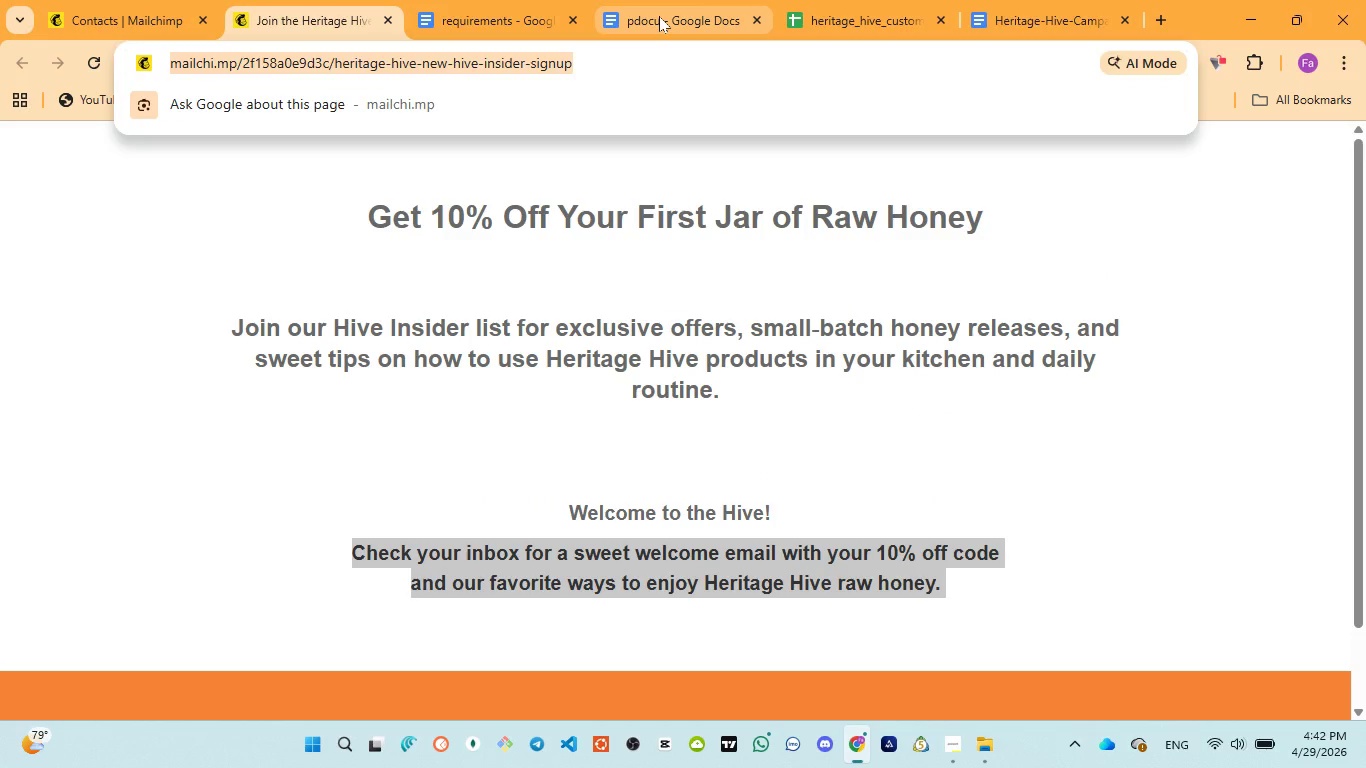 
left_click([659, 16])
 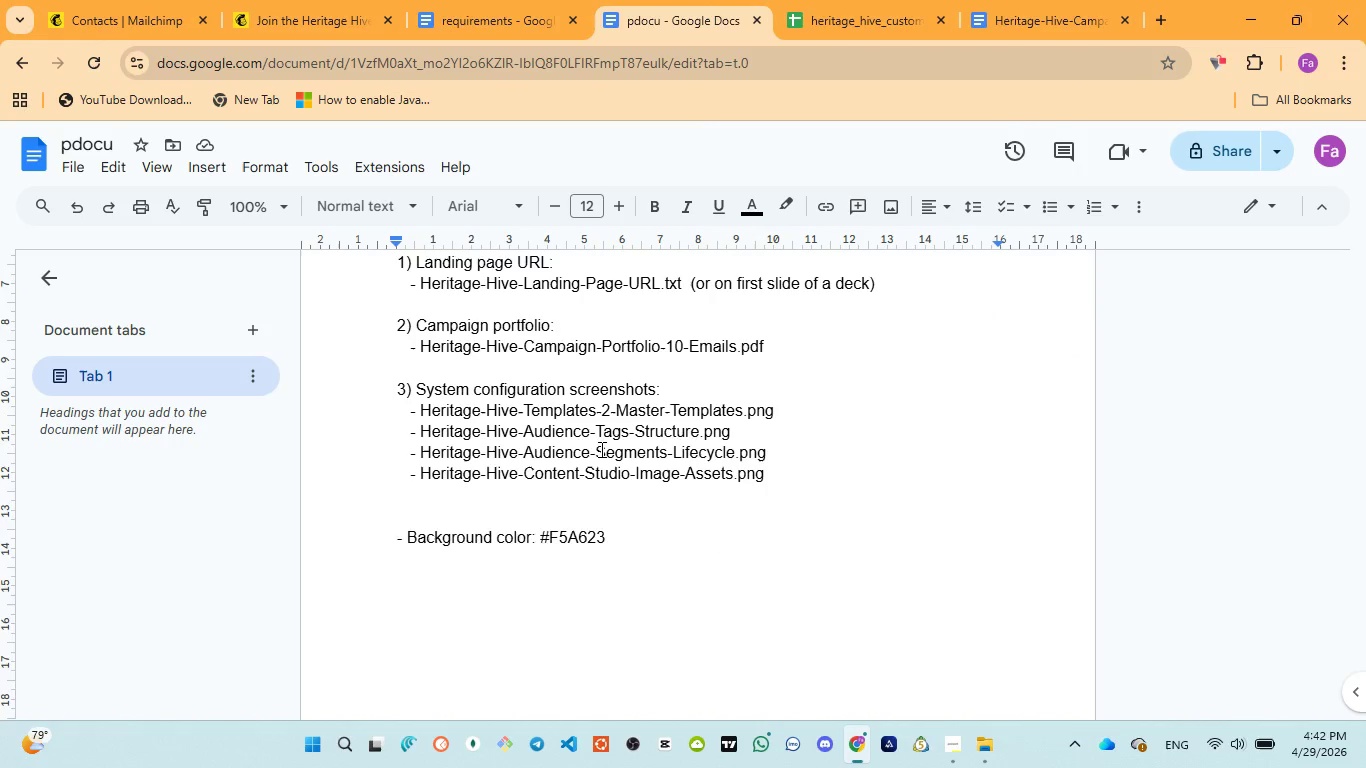 
scroll: coordinate [601, 448], scroll_direction: up, amount: 17.0
 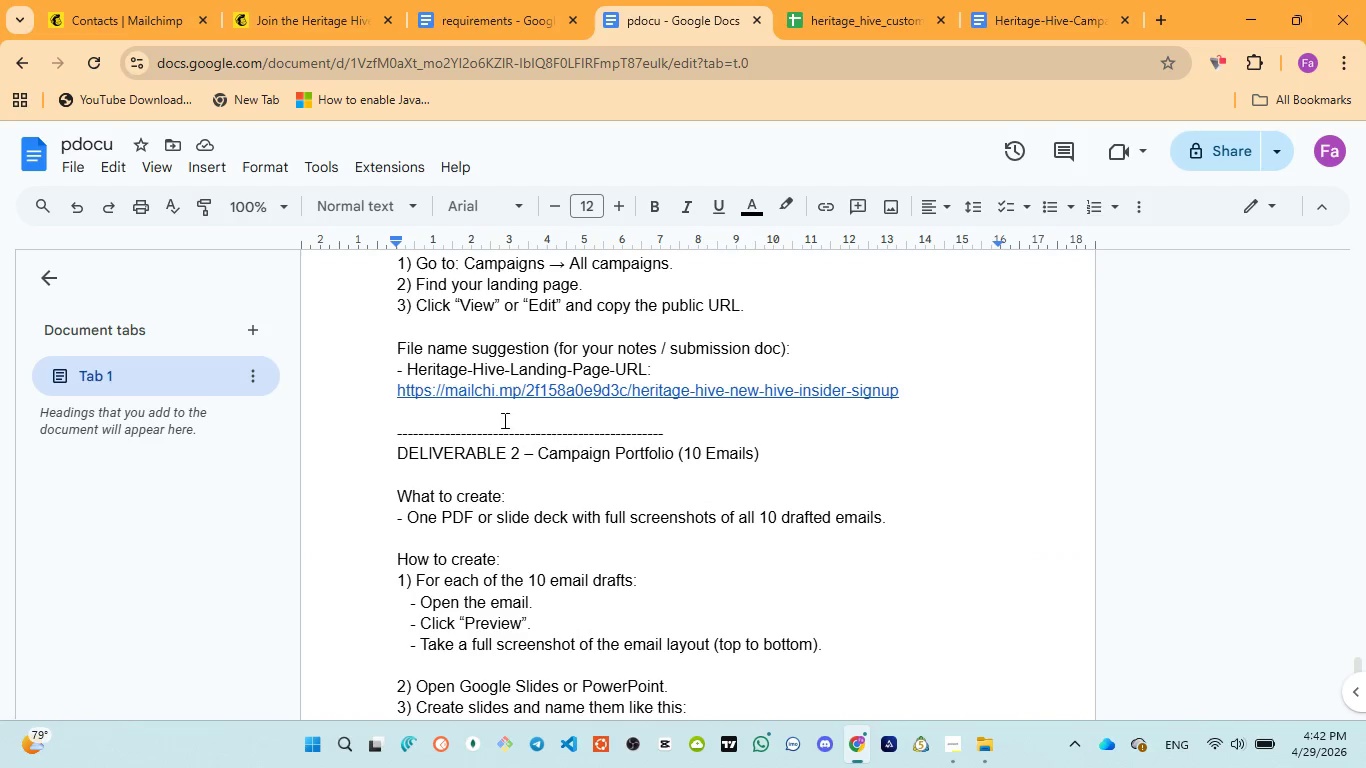 
left_click_drag(start_coordinate=[386, 392], to_coordinate=[916, 405])
 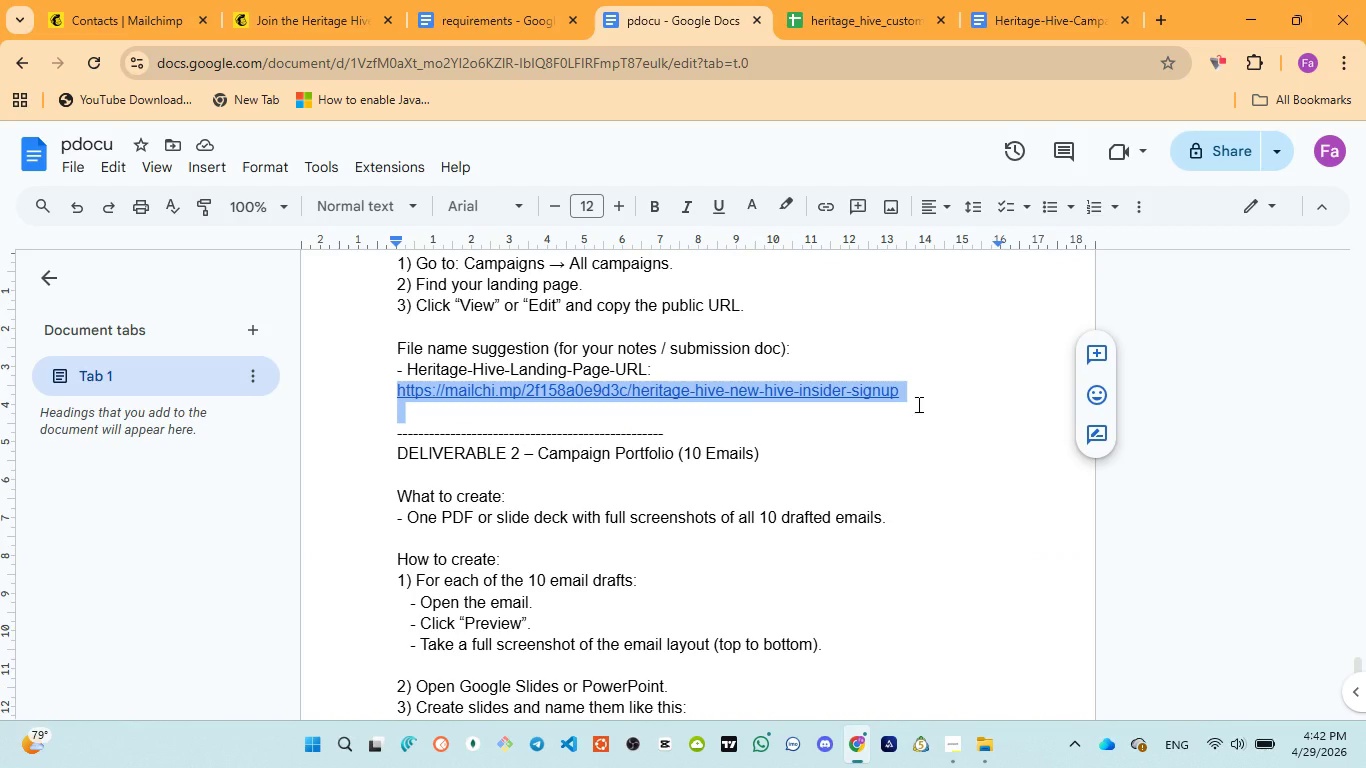 
key(Control+V)
 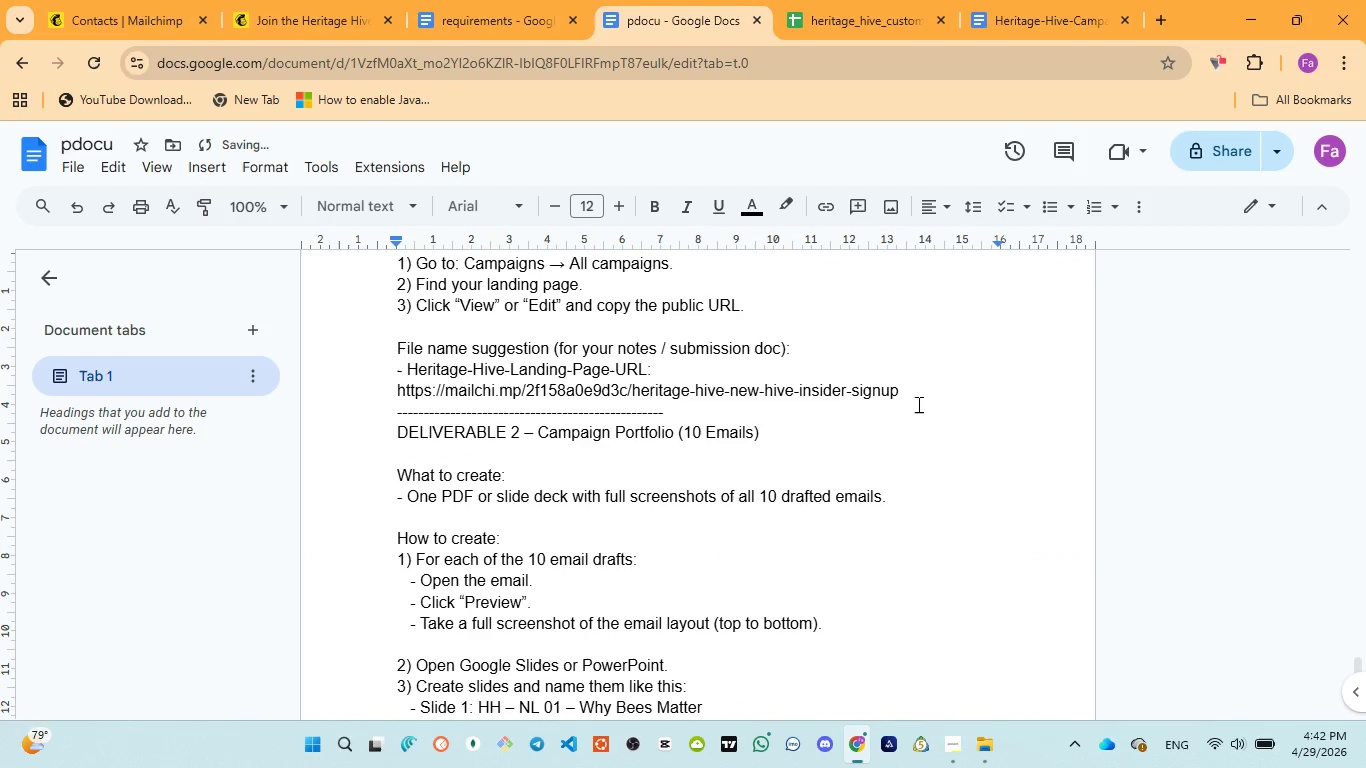 
key(Enter)
 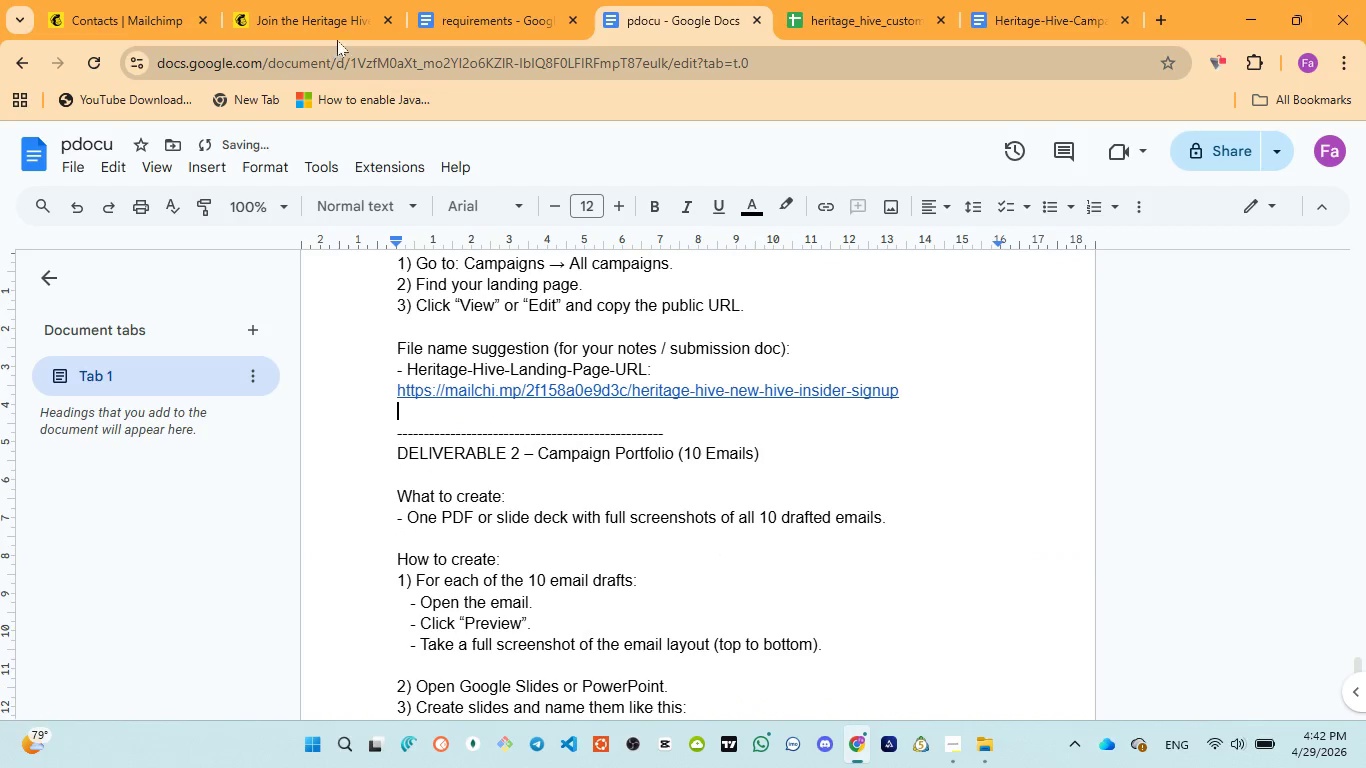 
left_click([308, 19])
 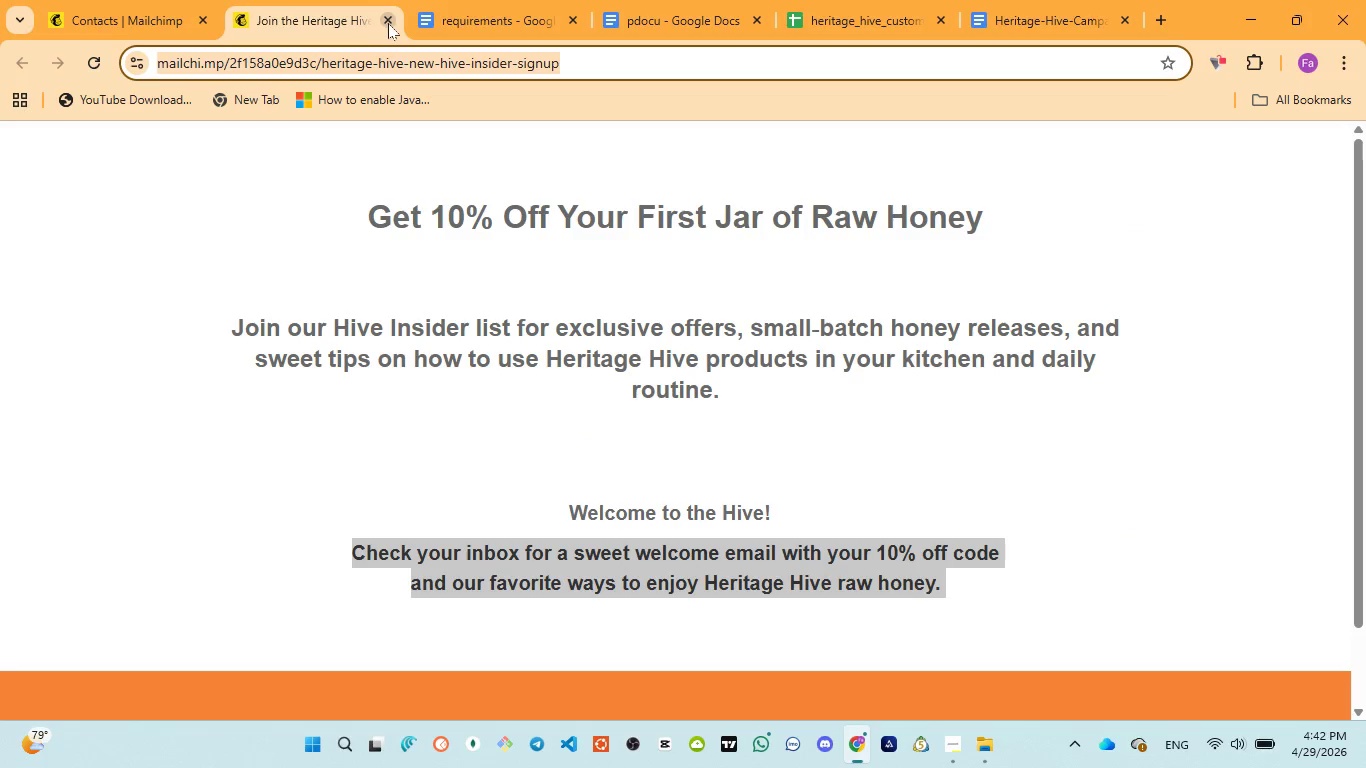 
scroll: coordinate [534, 392], scroll_direction: down, amount: 3.0
 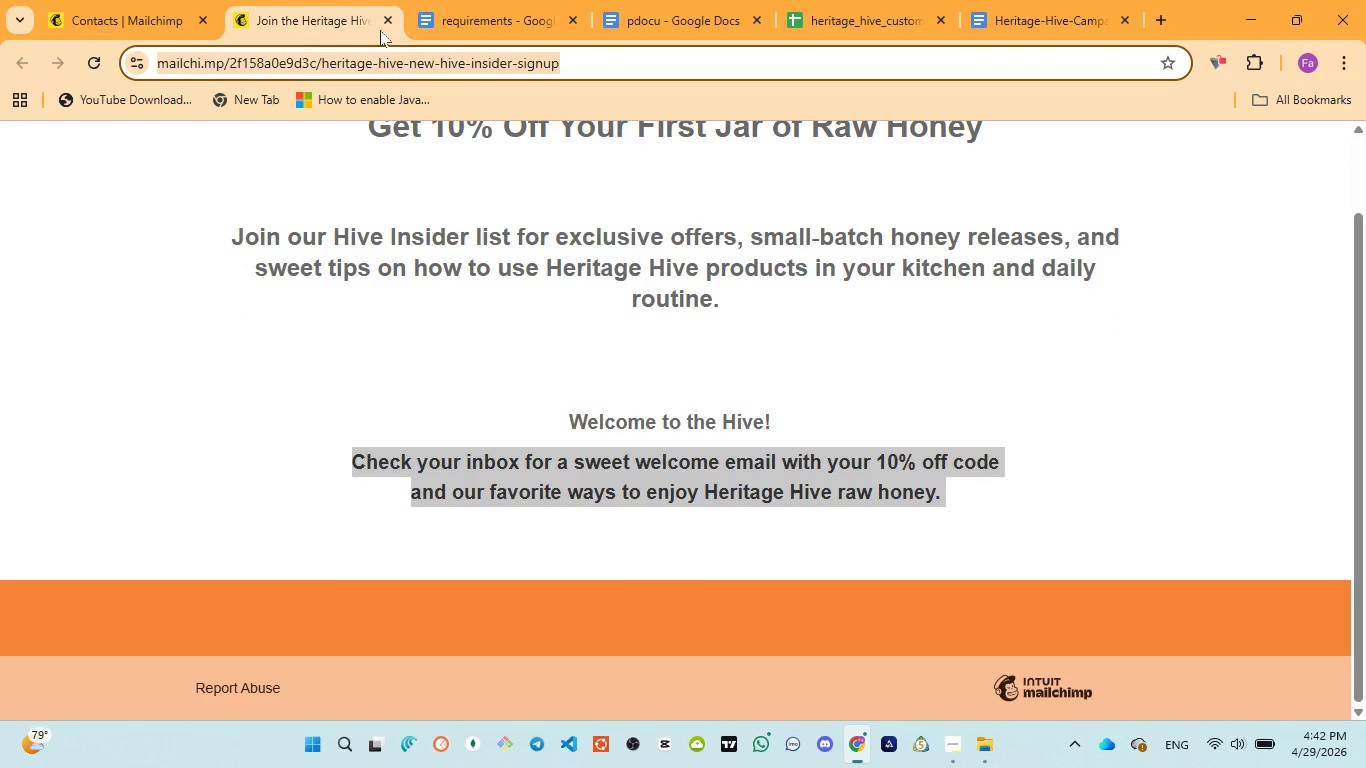 
left_click([387, 19])
 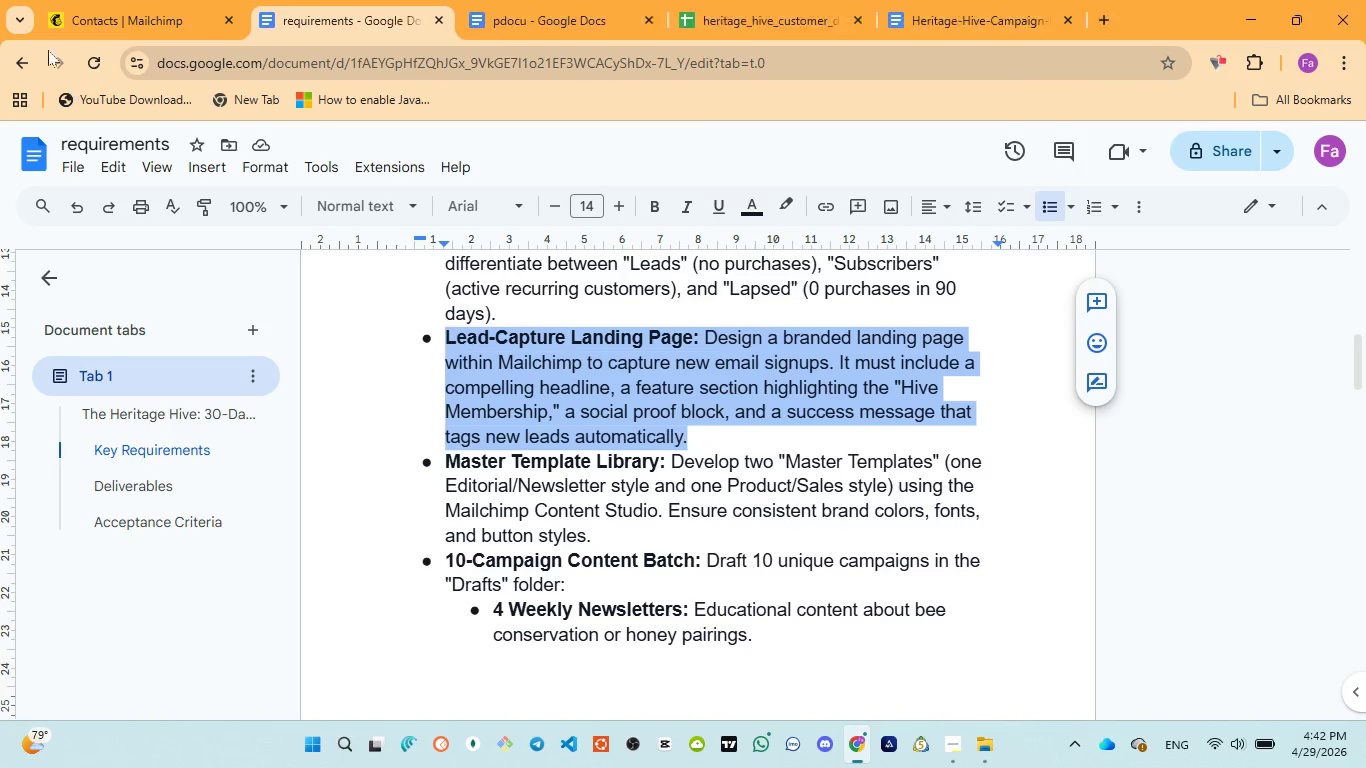 
left_click([95, 0])
 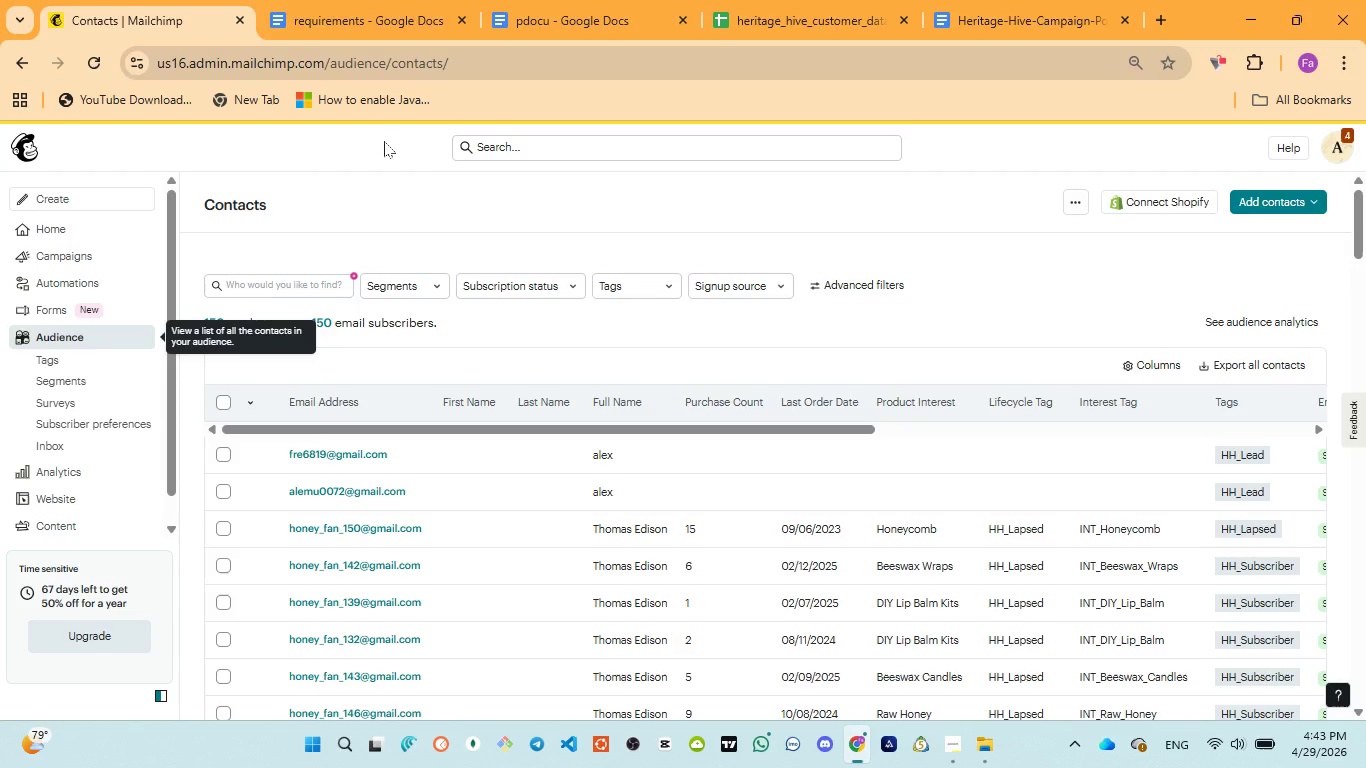 
wait(32.74)
 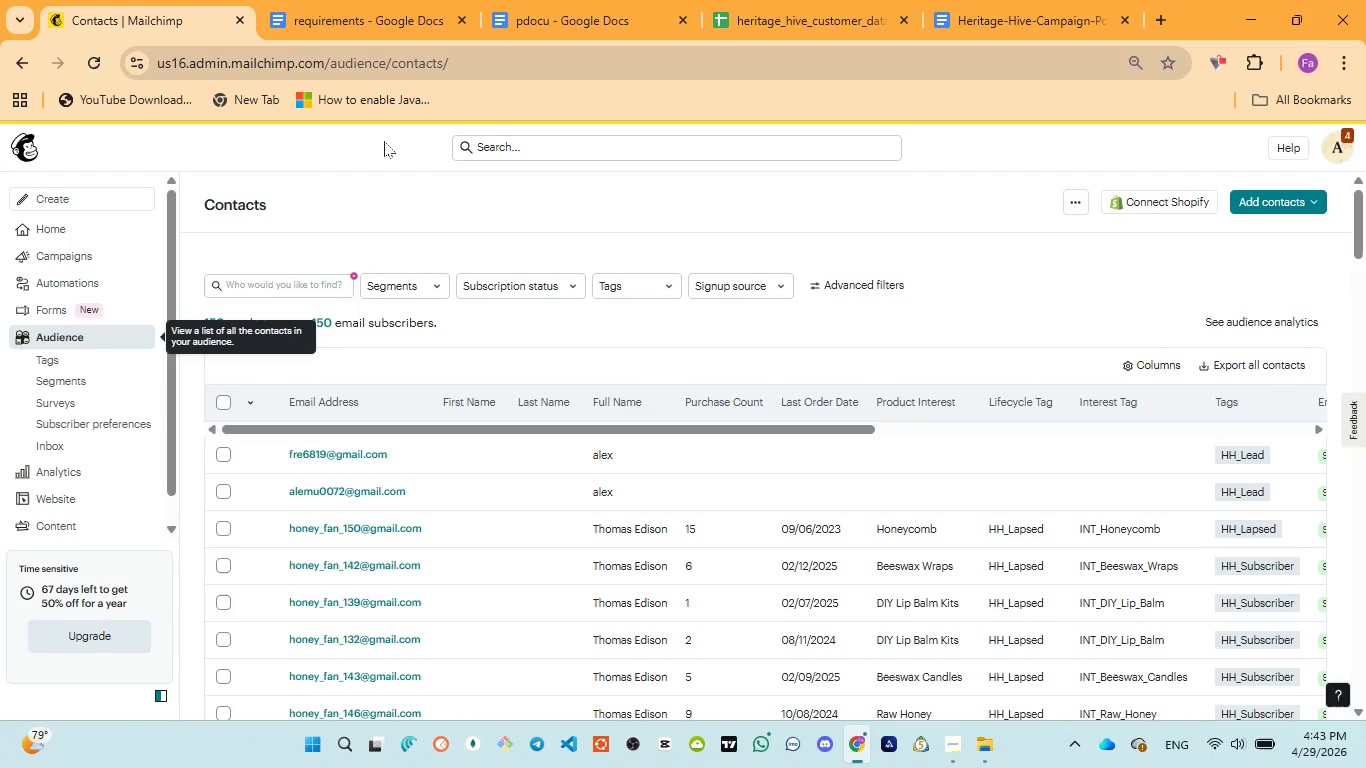 
scroll: coordinate [603, 466], scroll_direction: down, amount: 2.0
 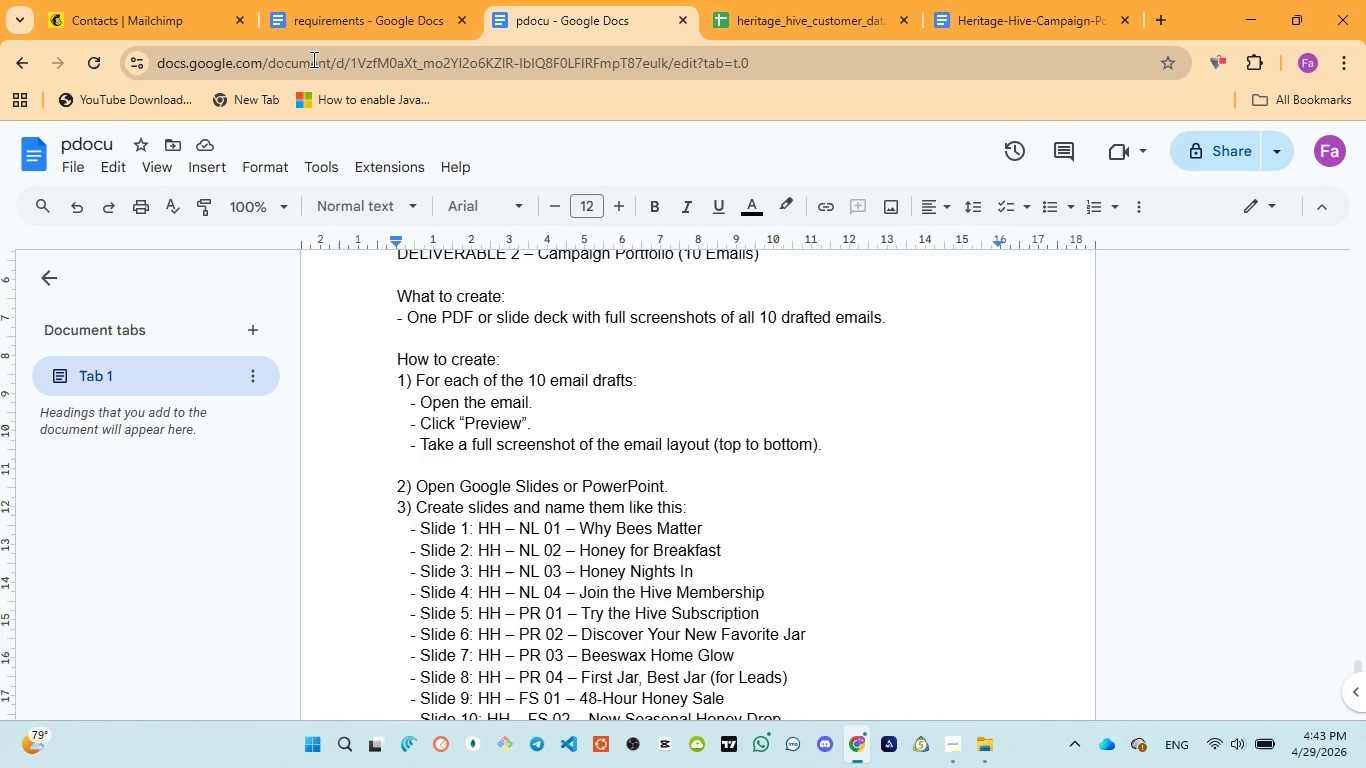 
left_click([317, 30])
 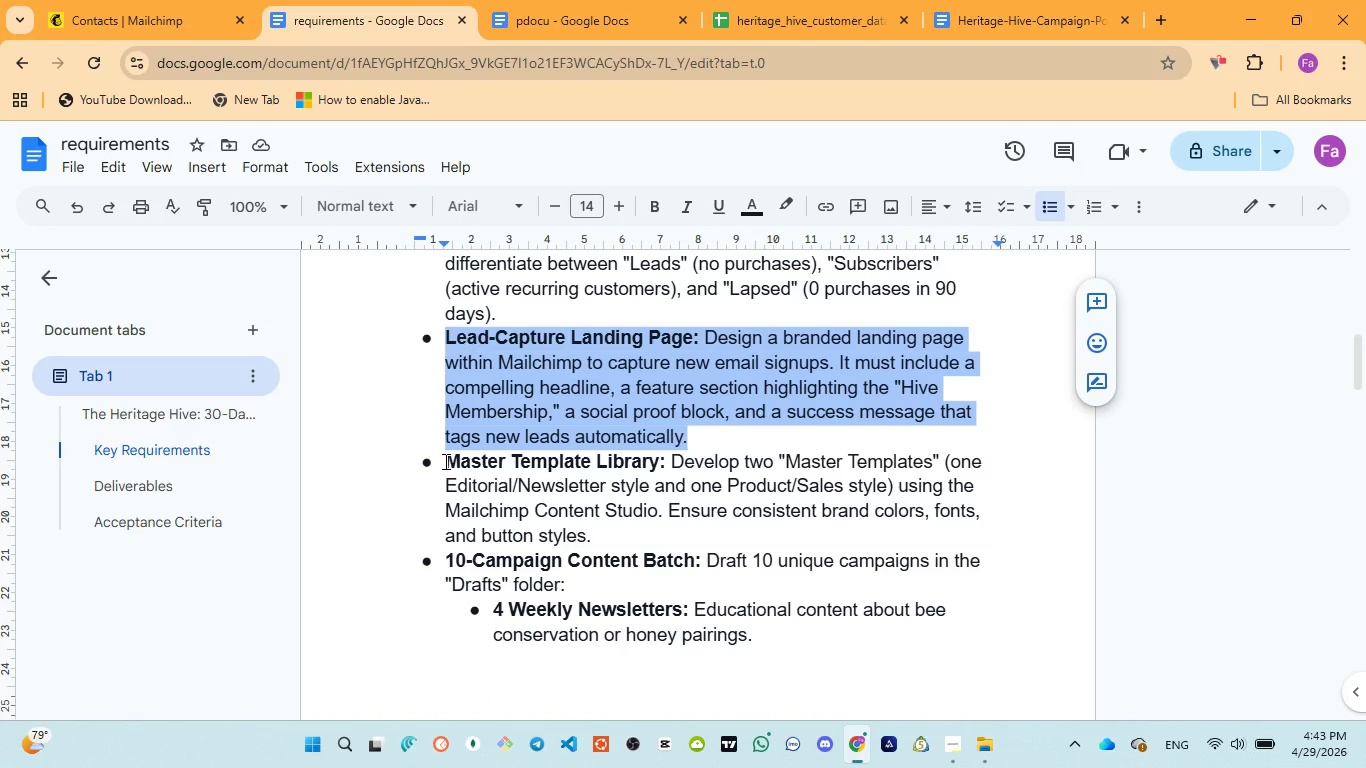 
left_click_drag(start_coordinate=[444, 461], to_coordinate=[598, 531])
 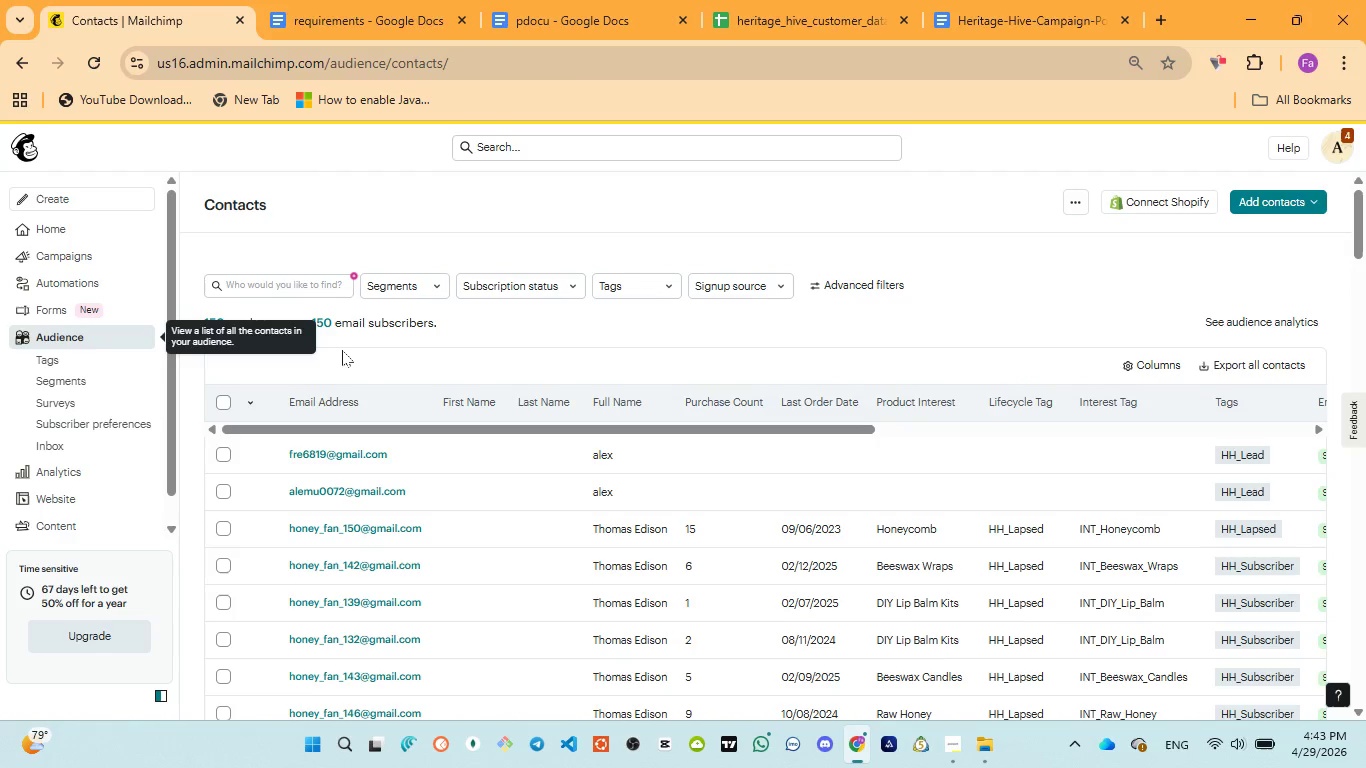 
wait(9.17)
 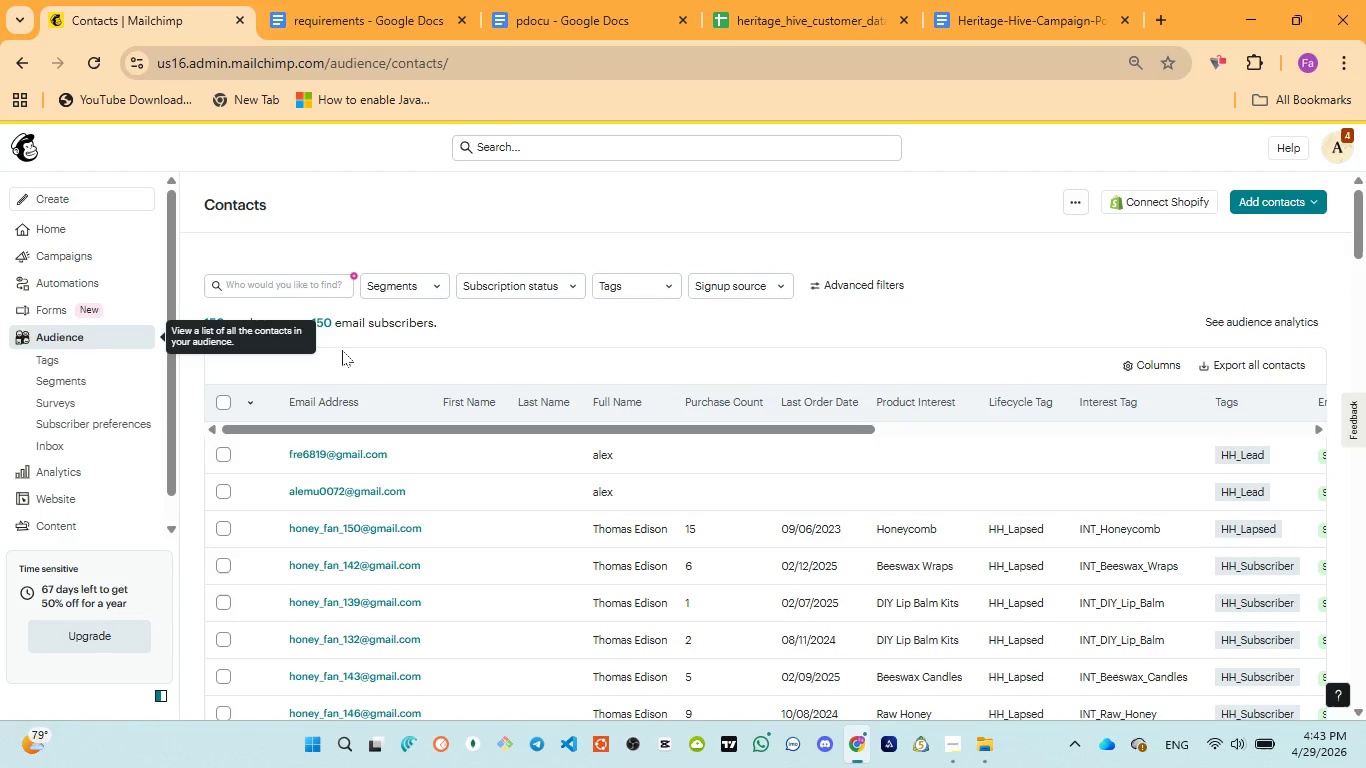 
left_click([82, 256])
 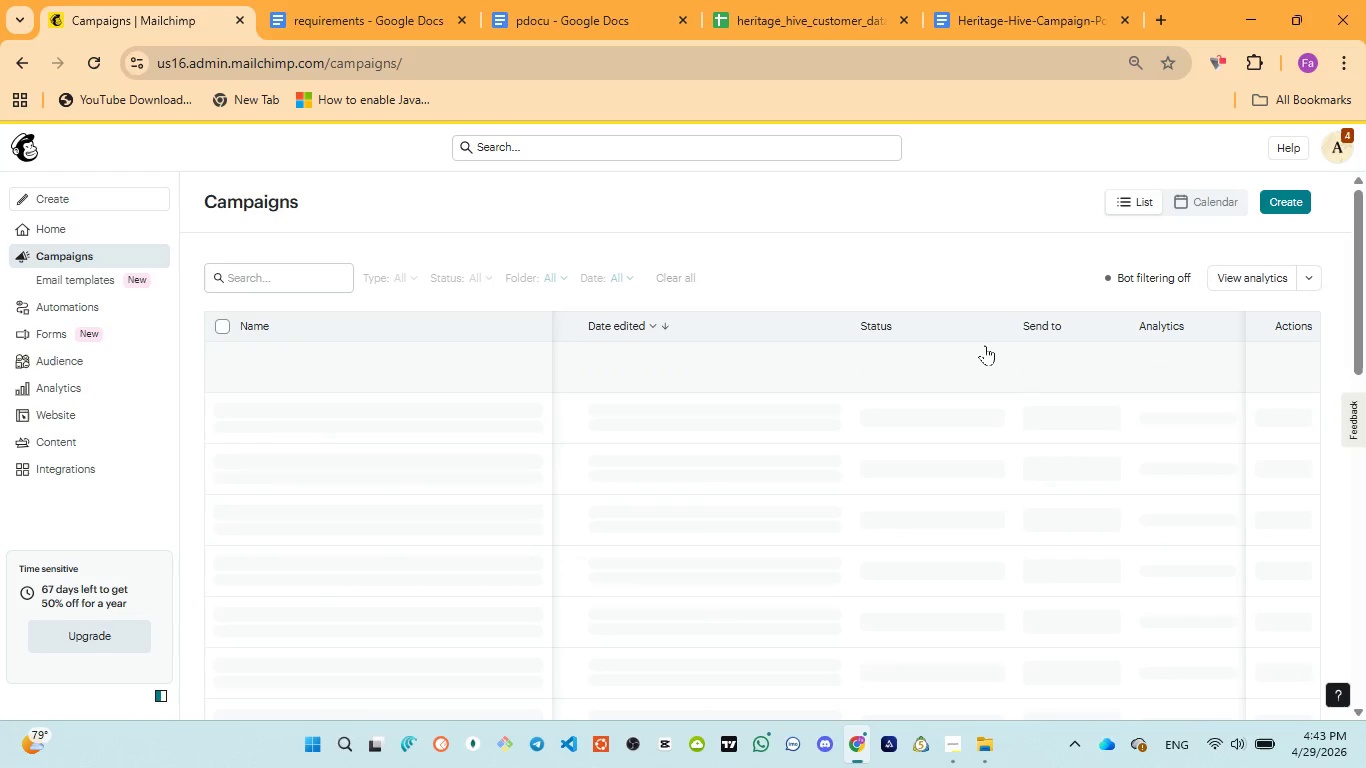 
wait(9.98)
 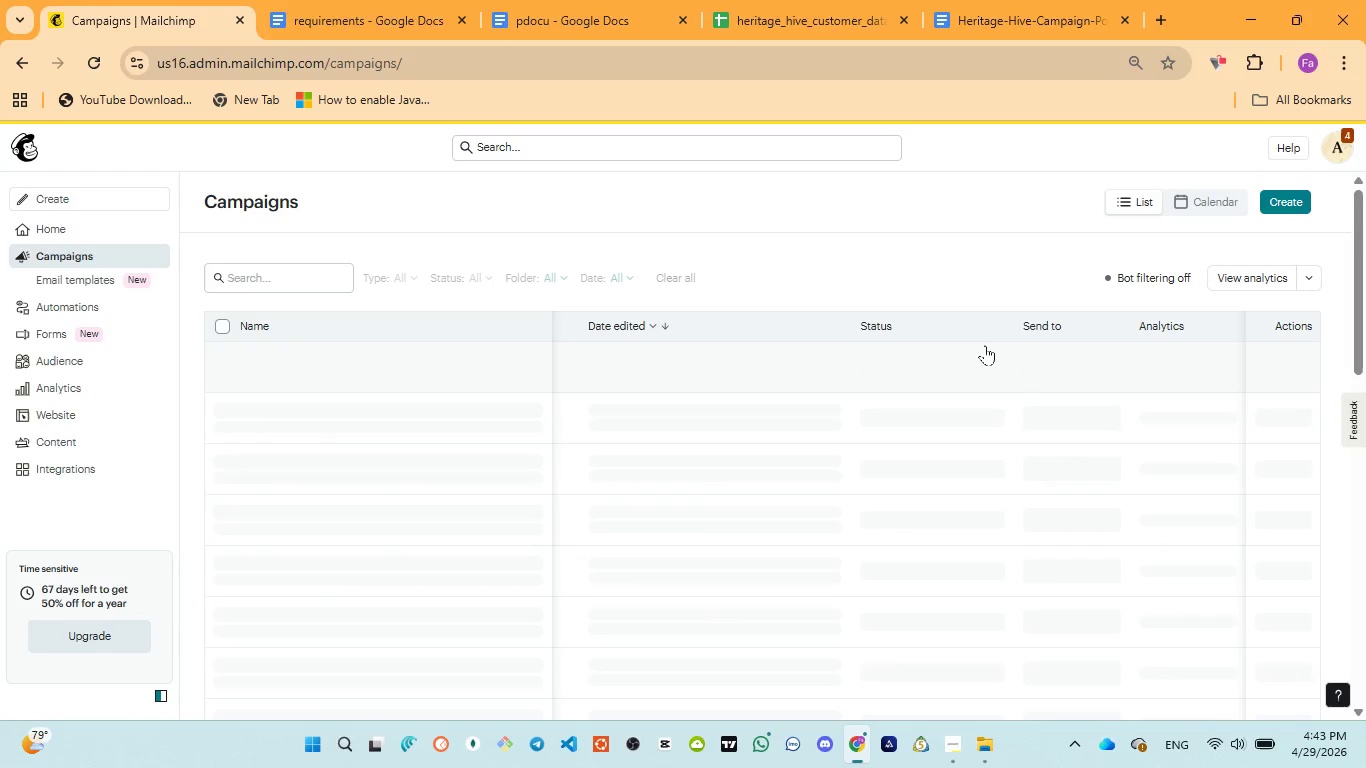 
key(Control+ControlLeft)
 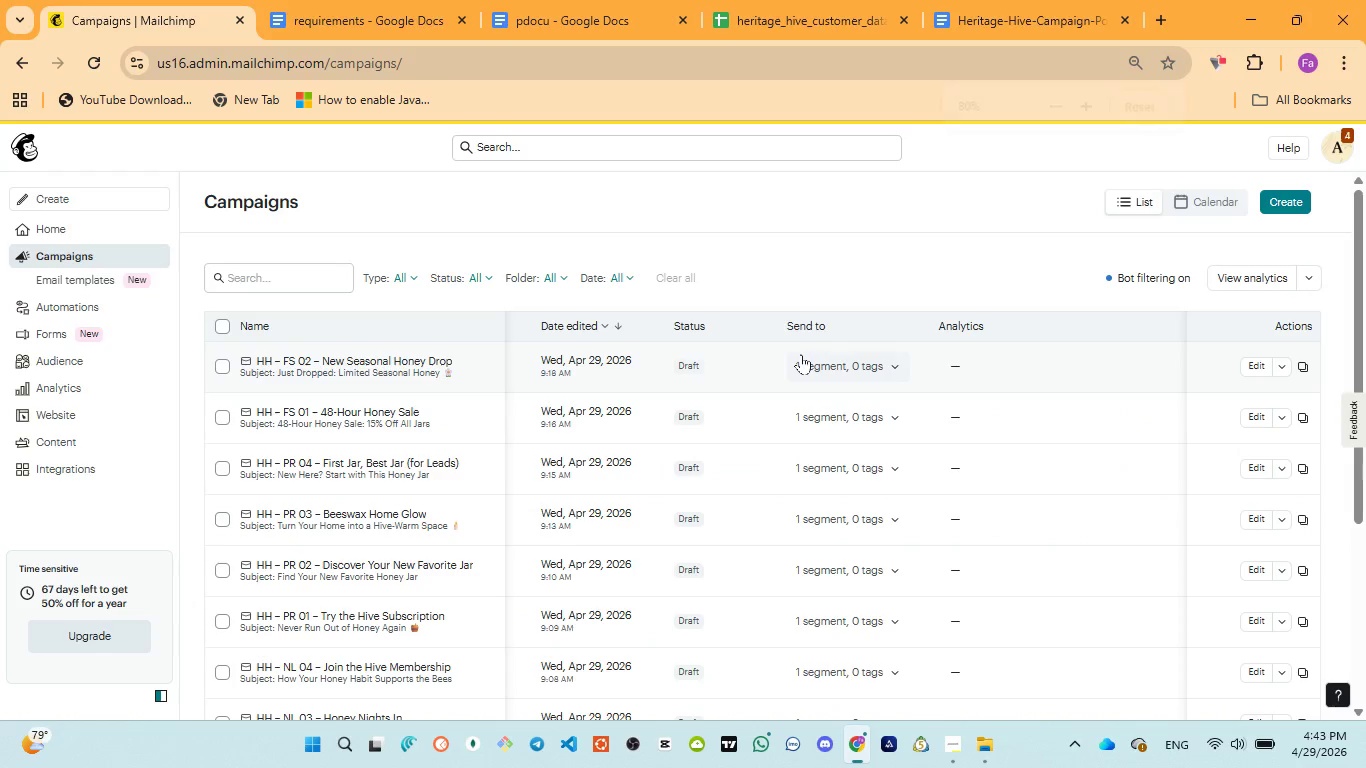 
key(Control+Equal)
 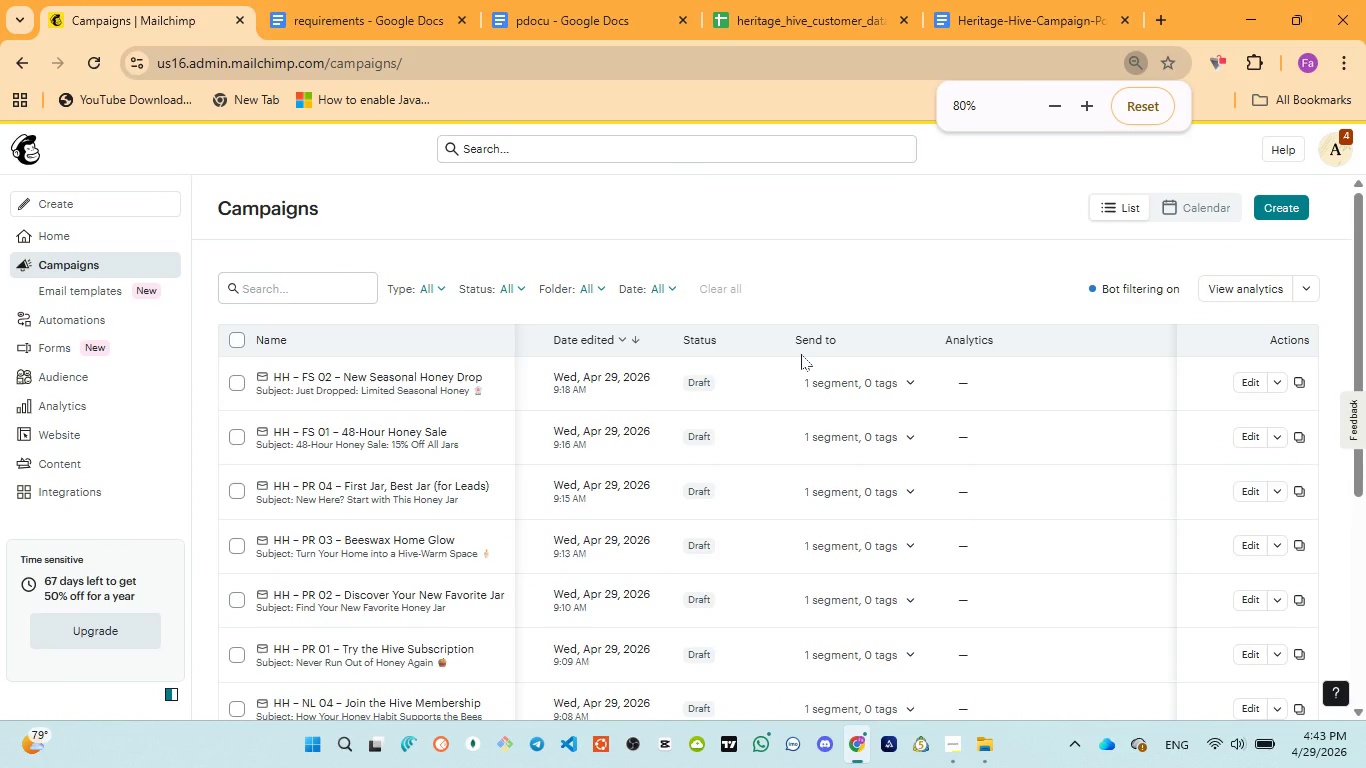 
key(Control+ControlLeft)
 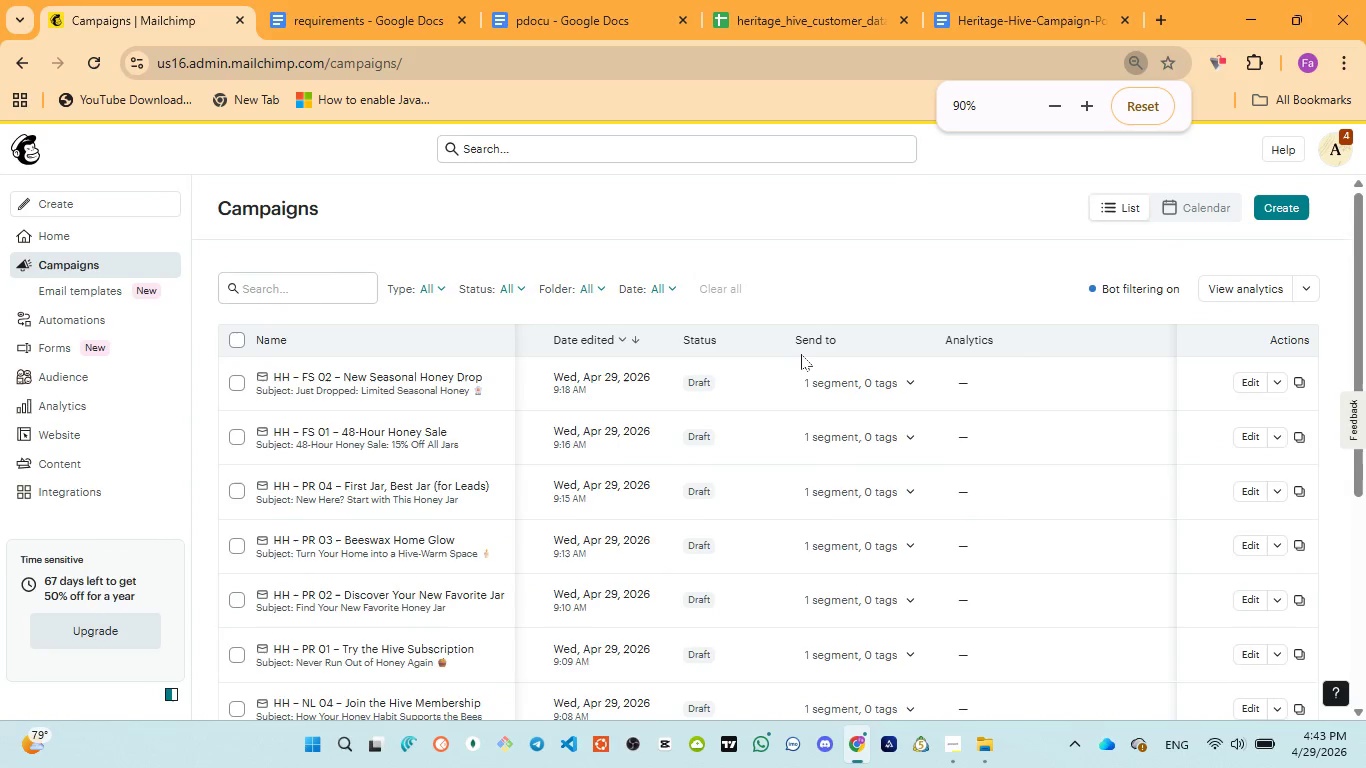 
key(Control+Equal)
 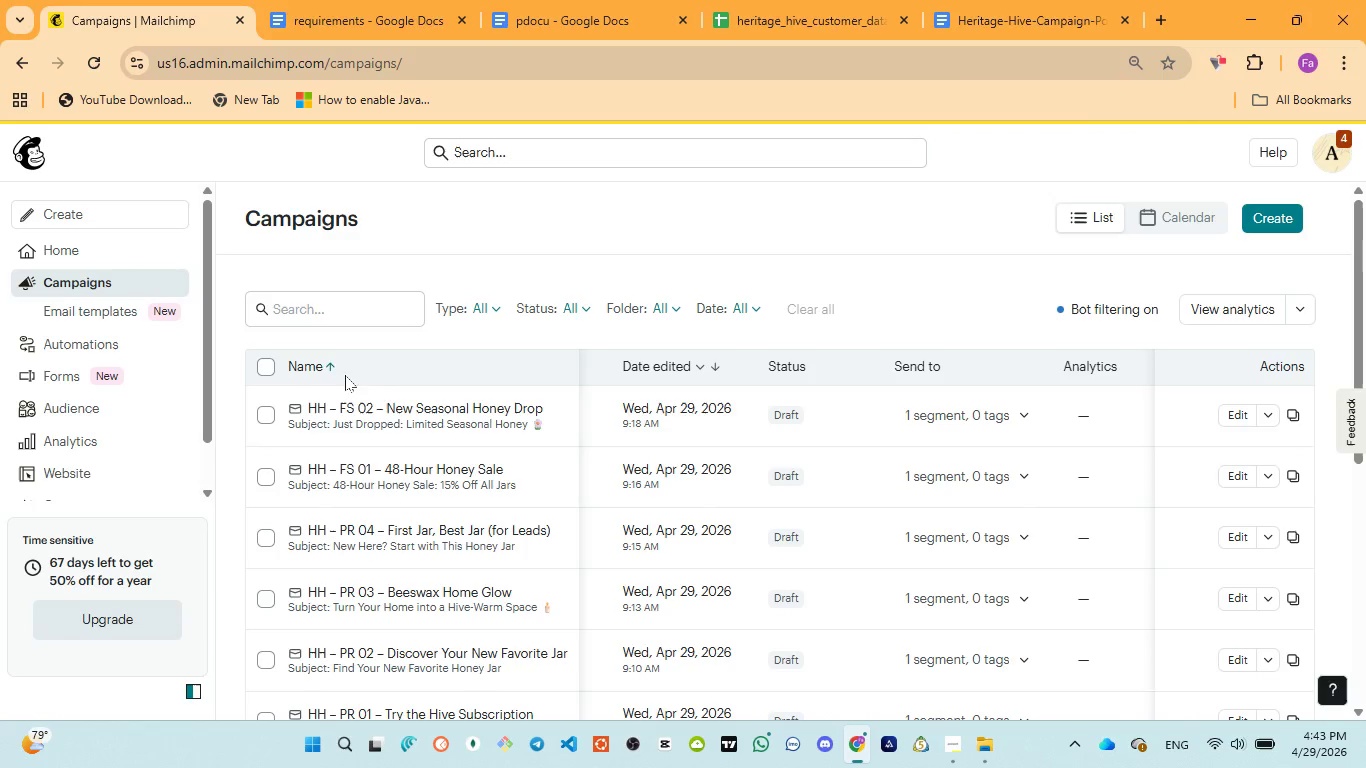 
left_click([106, 309])
 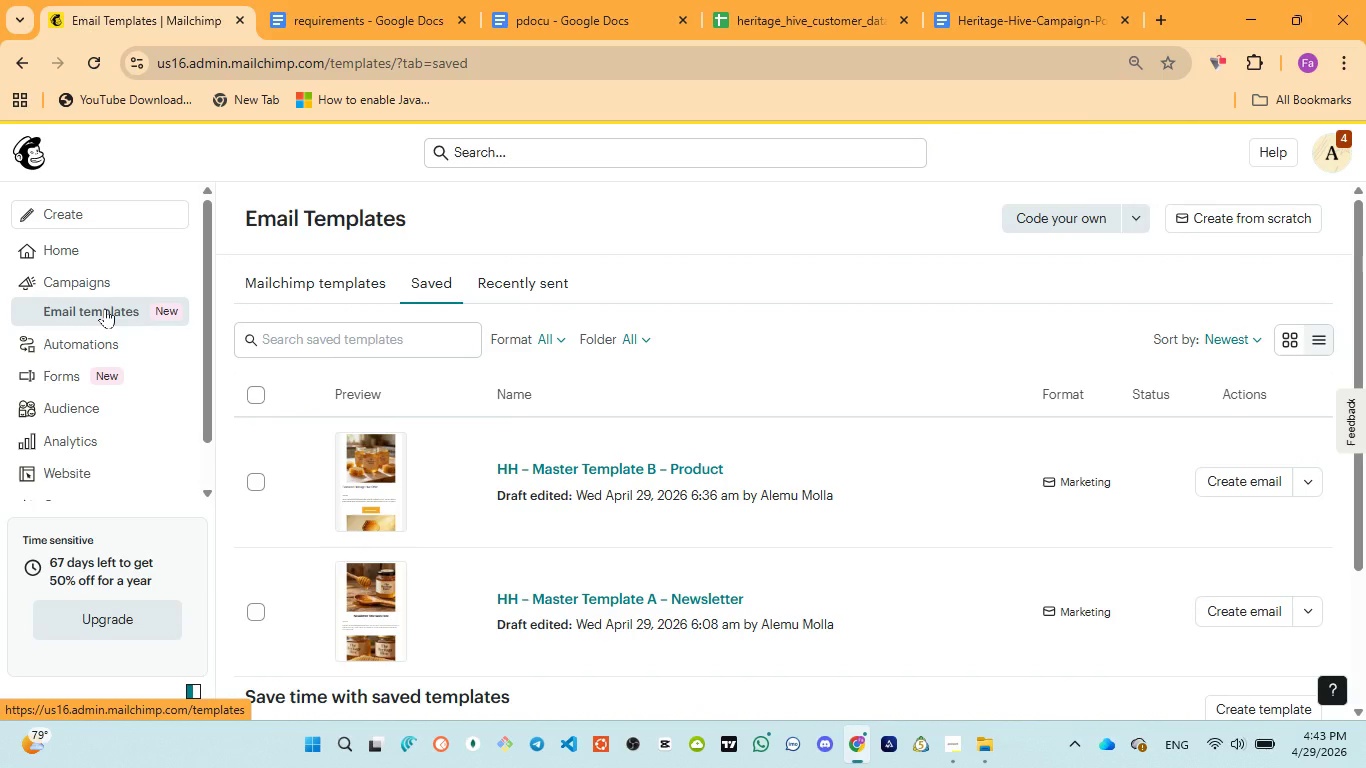 
wait(16.34)
 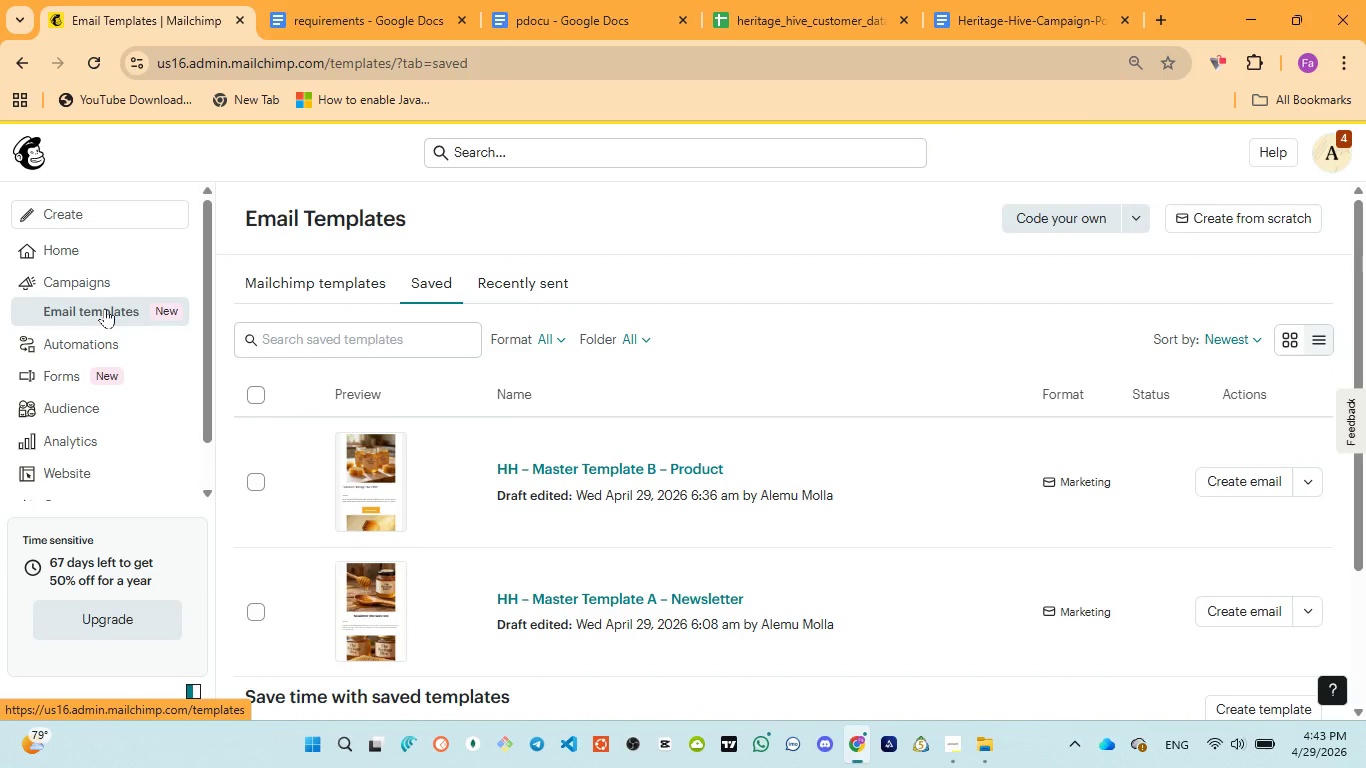 
scroll: coordinate [680, 516], scroll_direction: down, amount: 2.0
 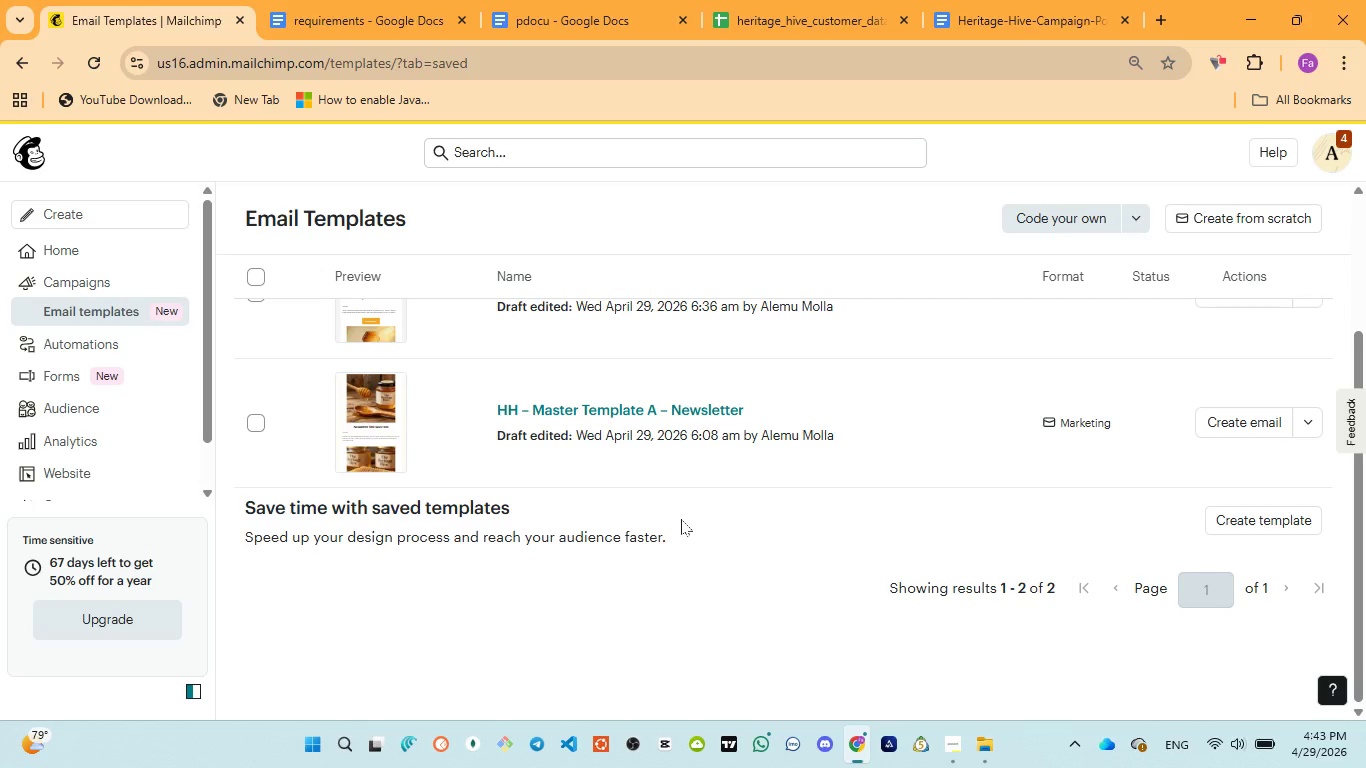 
scroll: coordinate [681, 519], scroll_direction: up, amount: 1.0
 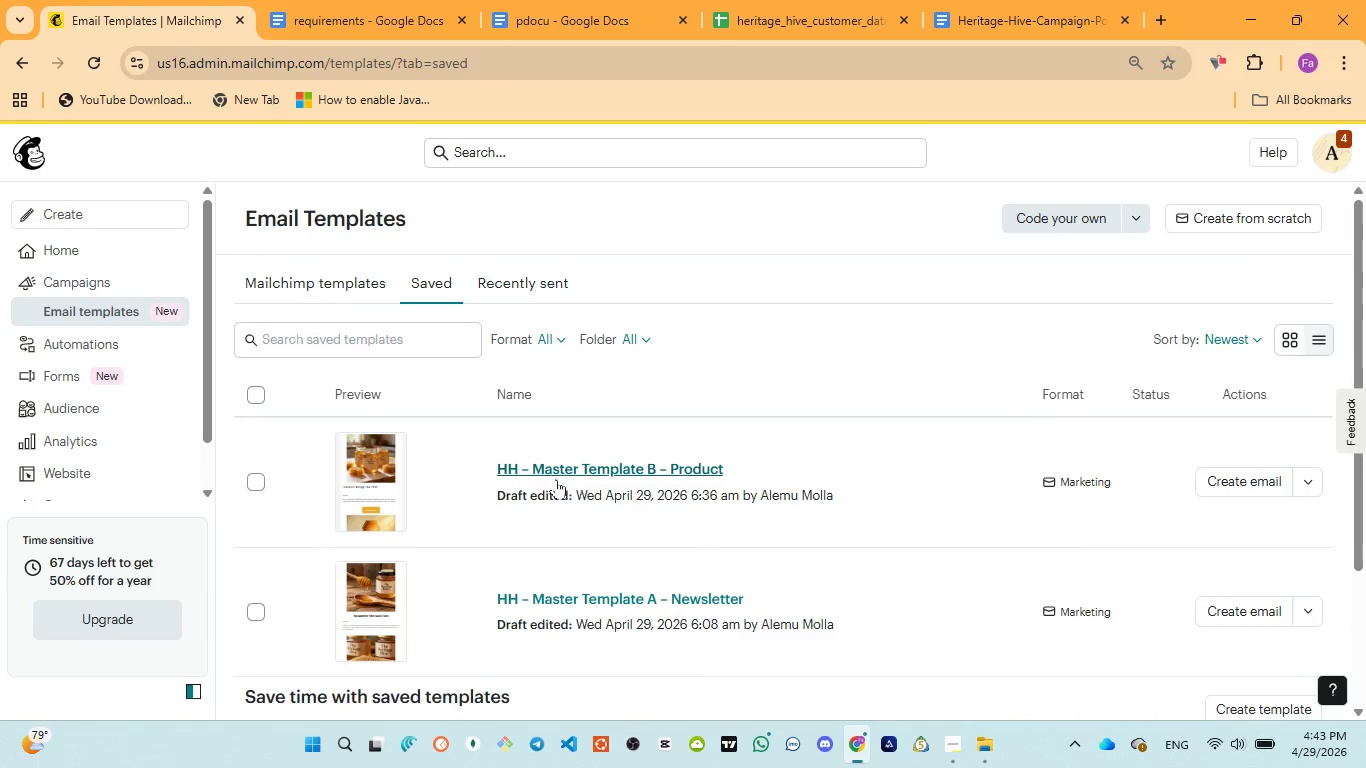 
scroll: coordinate [618, 528], scroll_direction: down, amount: 1.0
 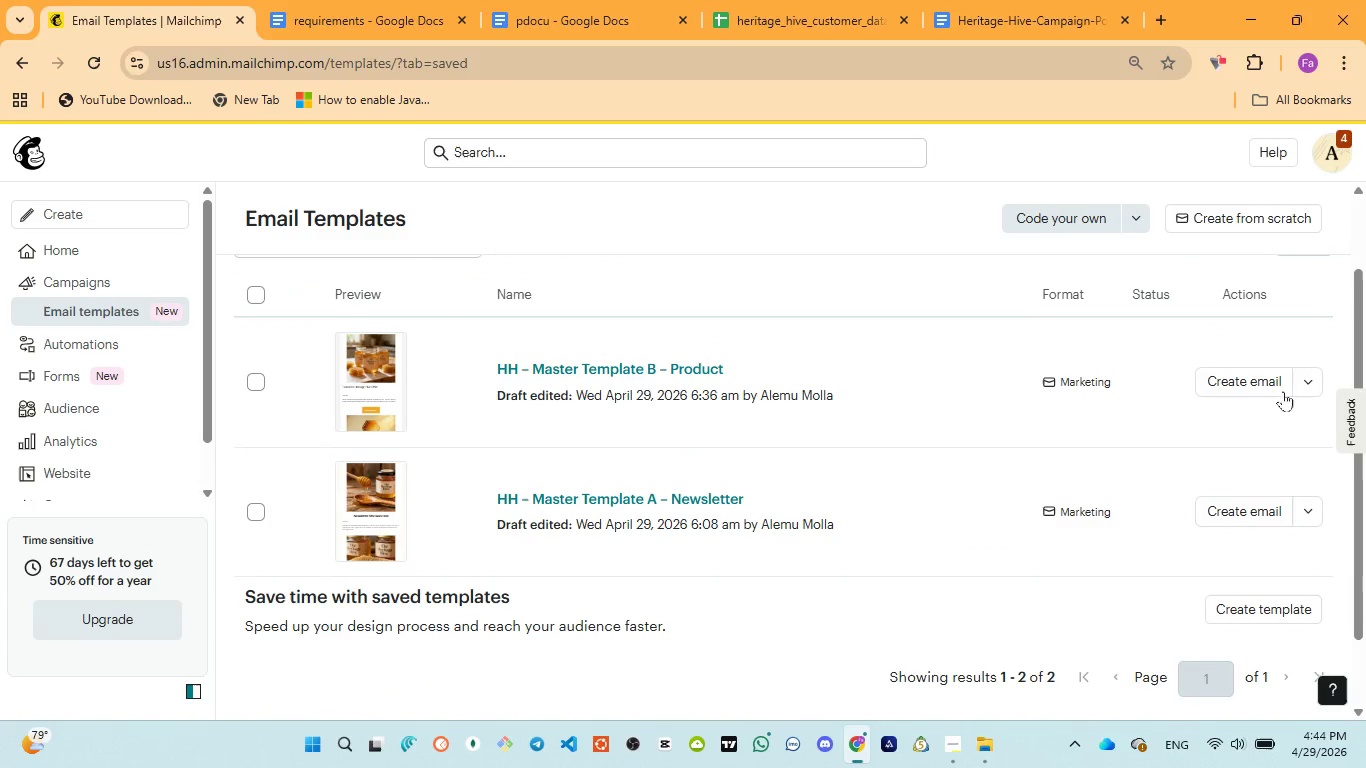 
left_click([1307, 386])
 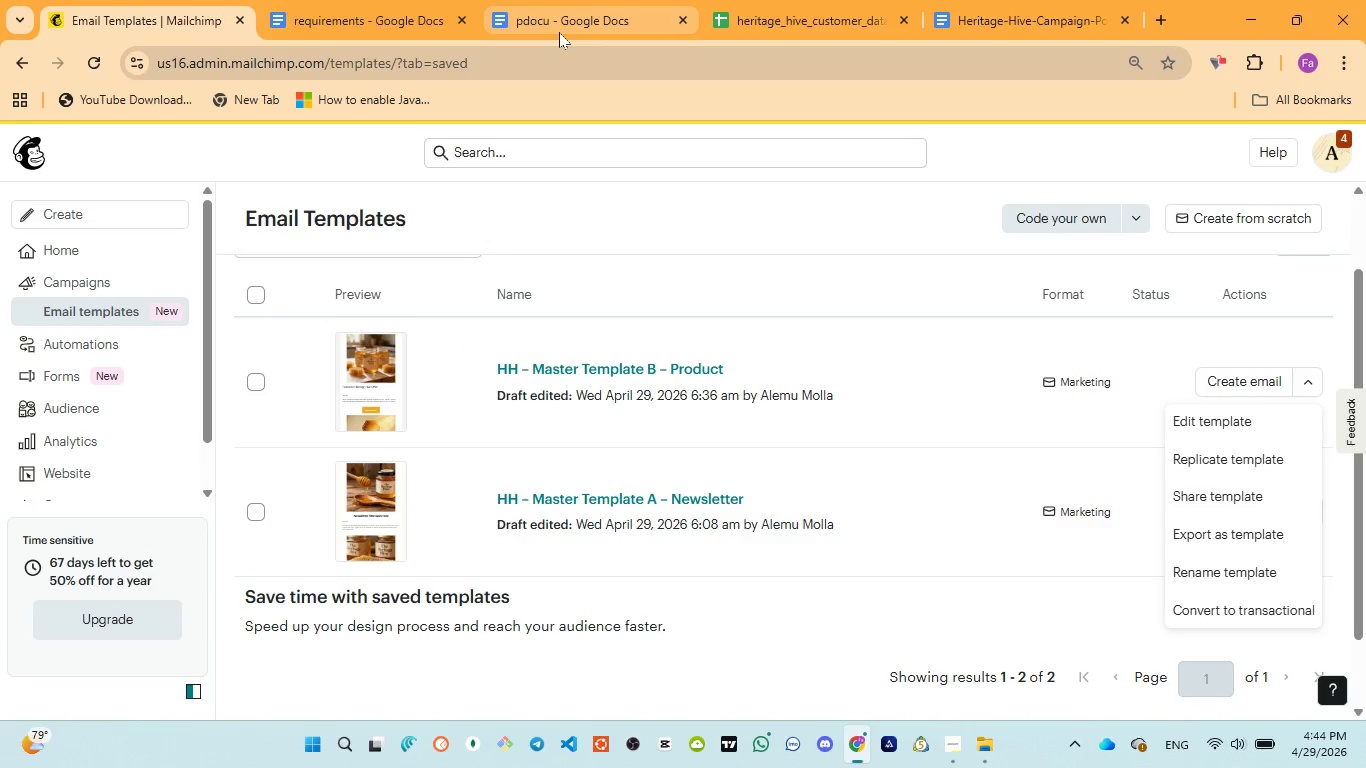 
wait(6.81)
 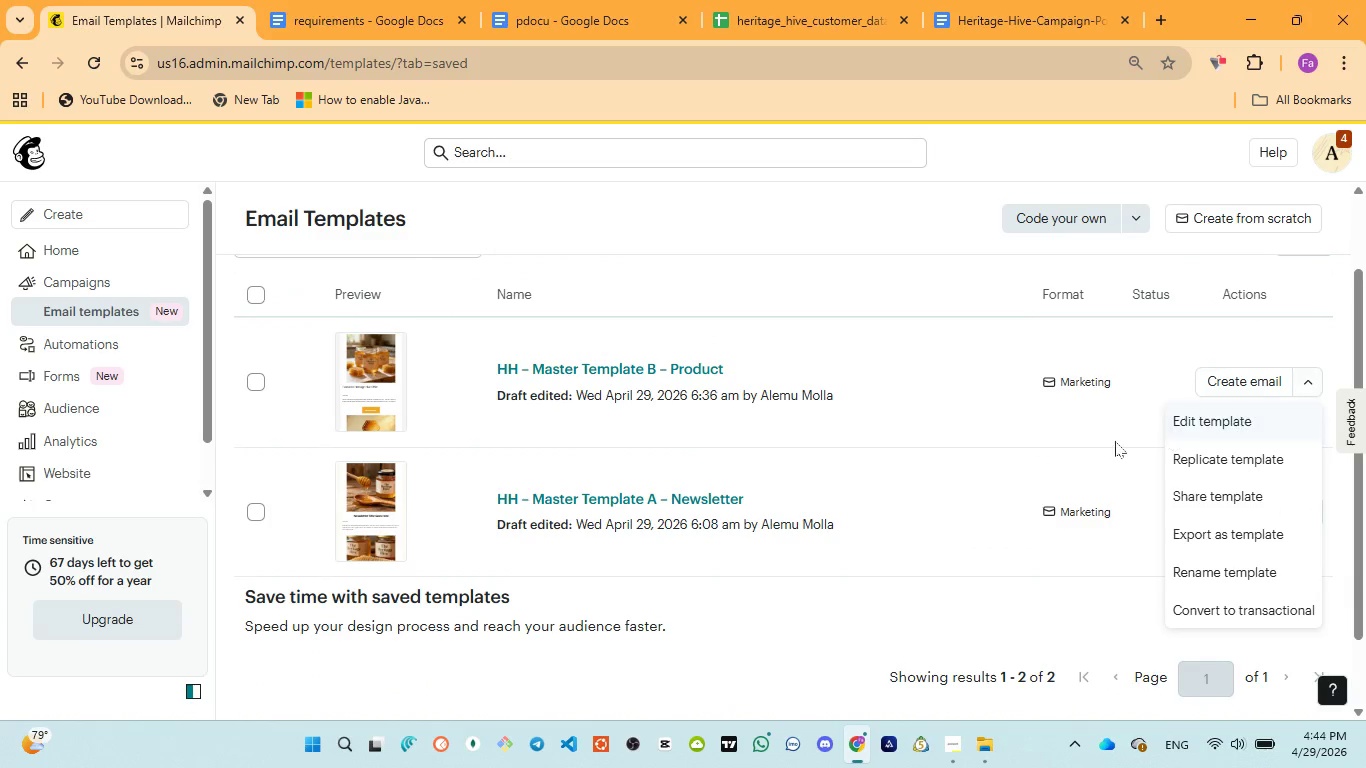 
left_click([1216, 423])
 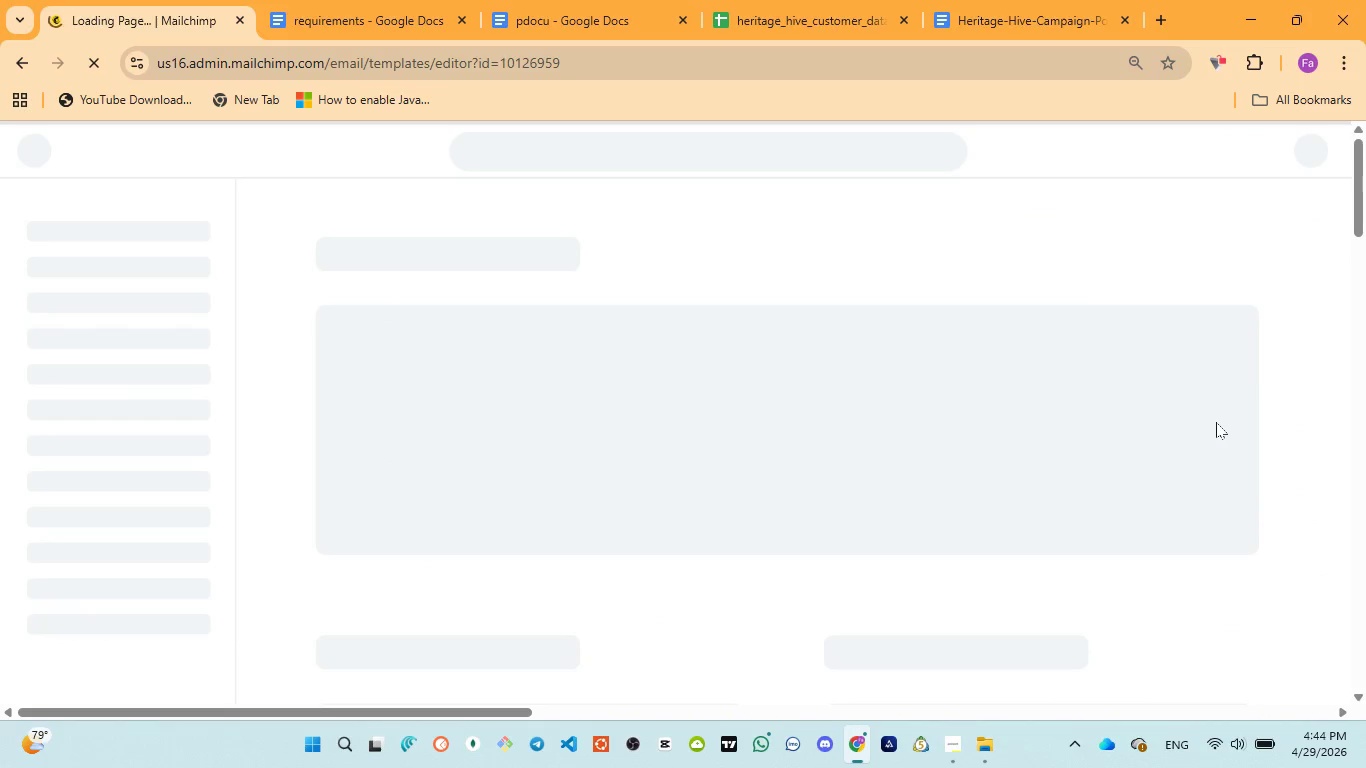 
wait(8.12)
 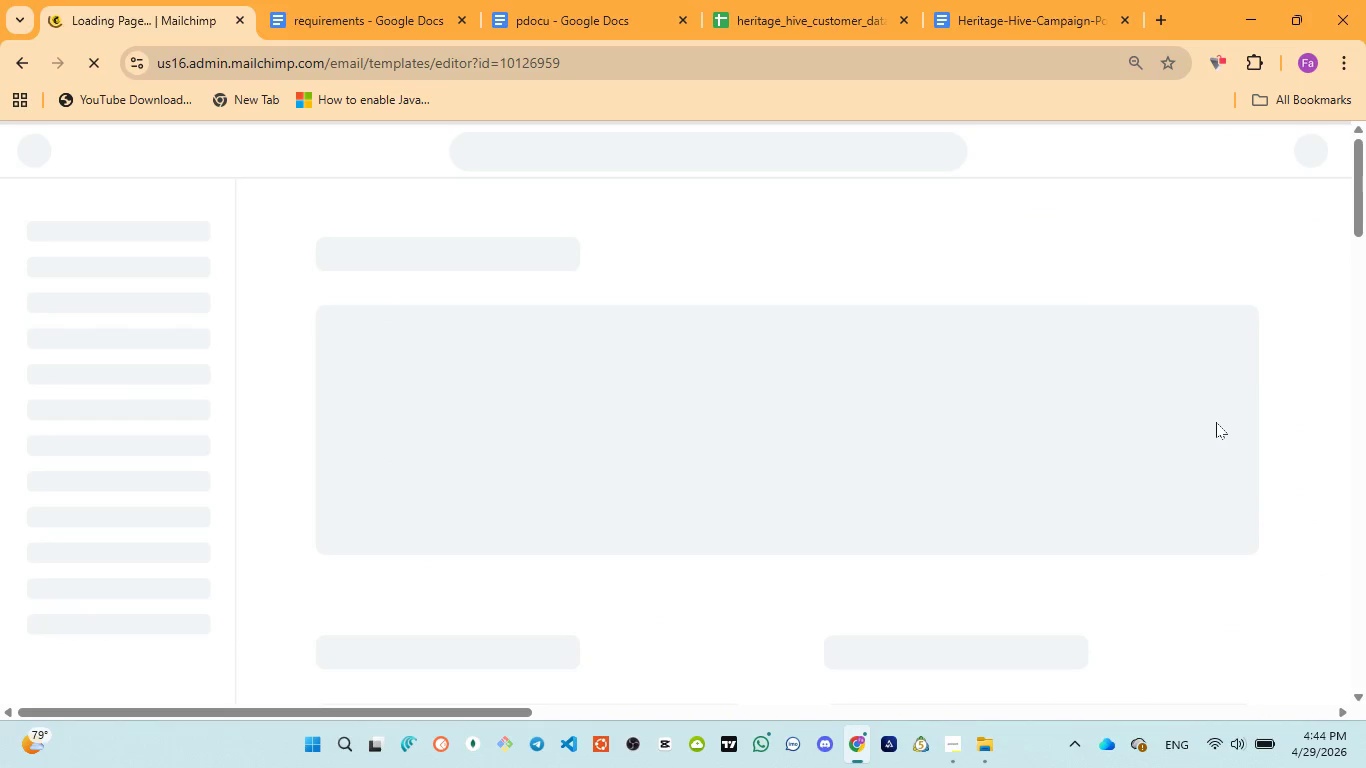 
left_click([1296, 192])
 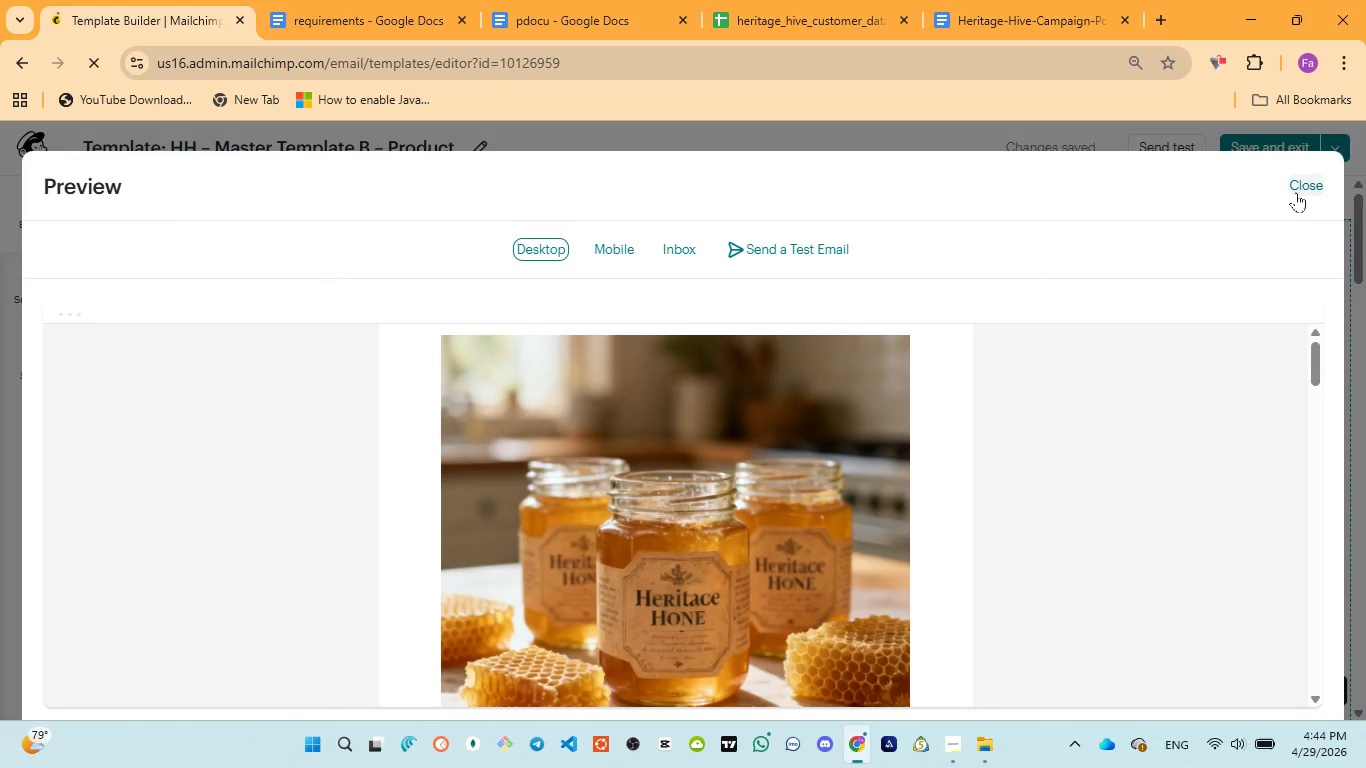 
wait(7.38)
 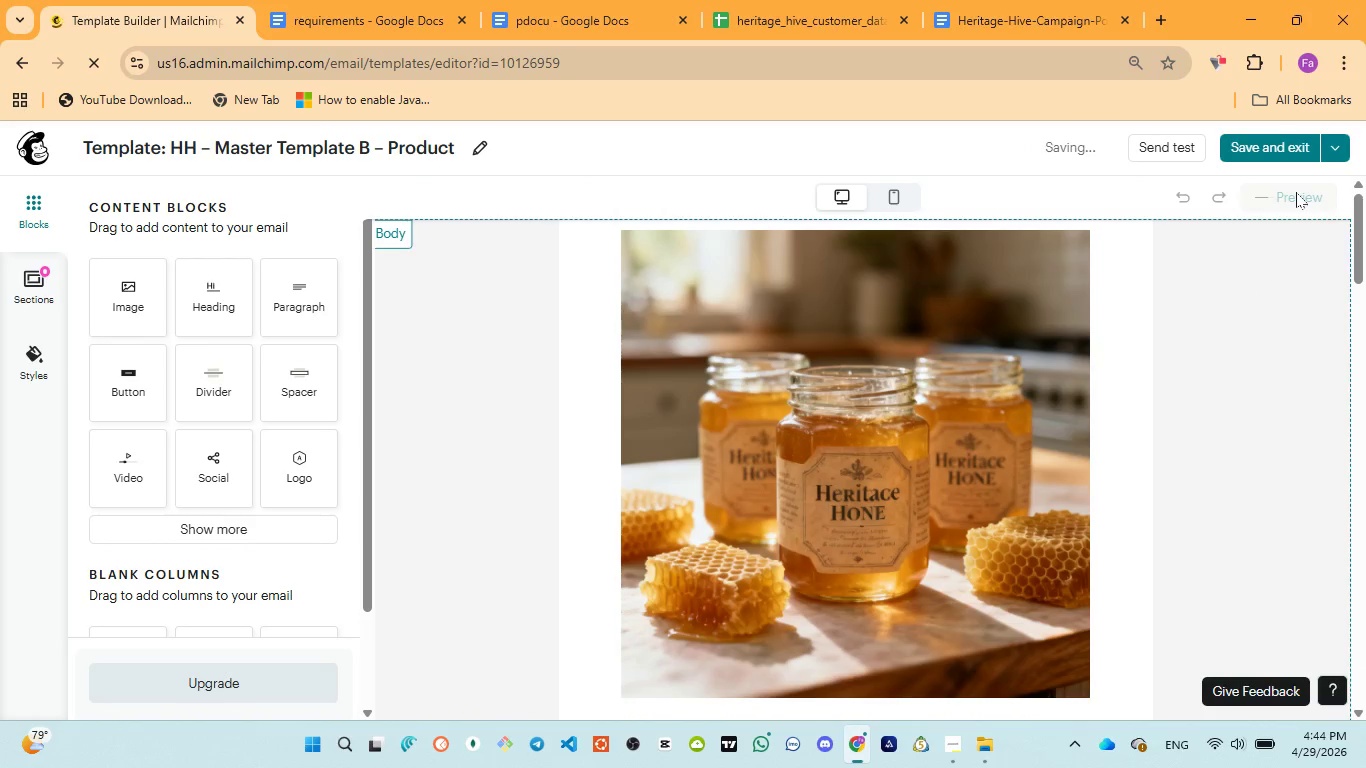 
scroll: coordinate [989, 412], scroll_direction: down, amount: 8.0
 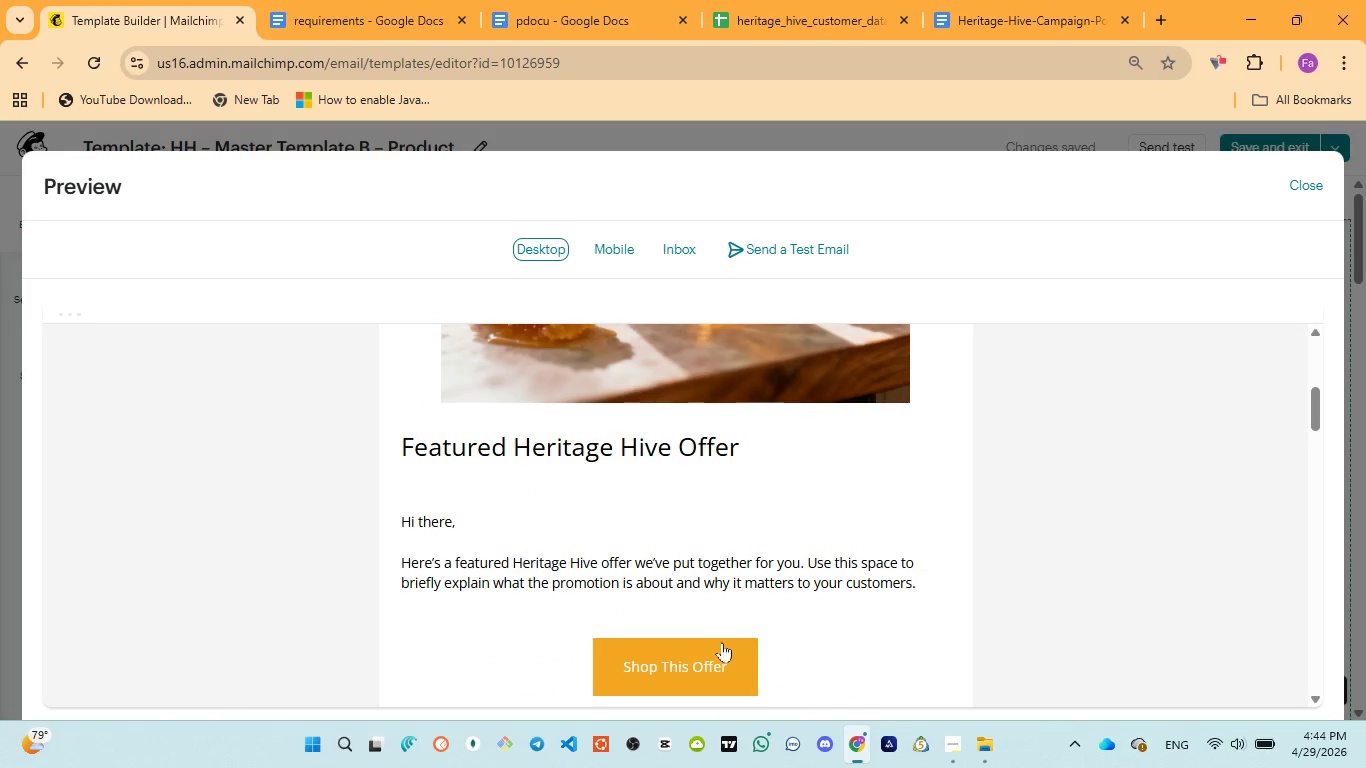 
left_click([722, 645])
 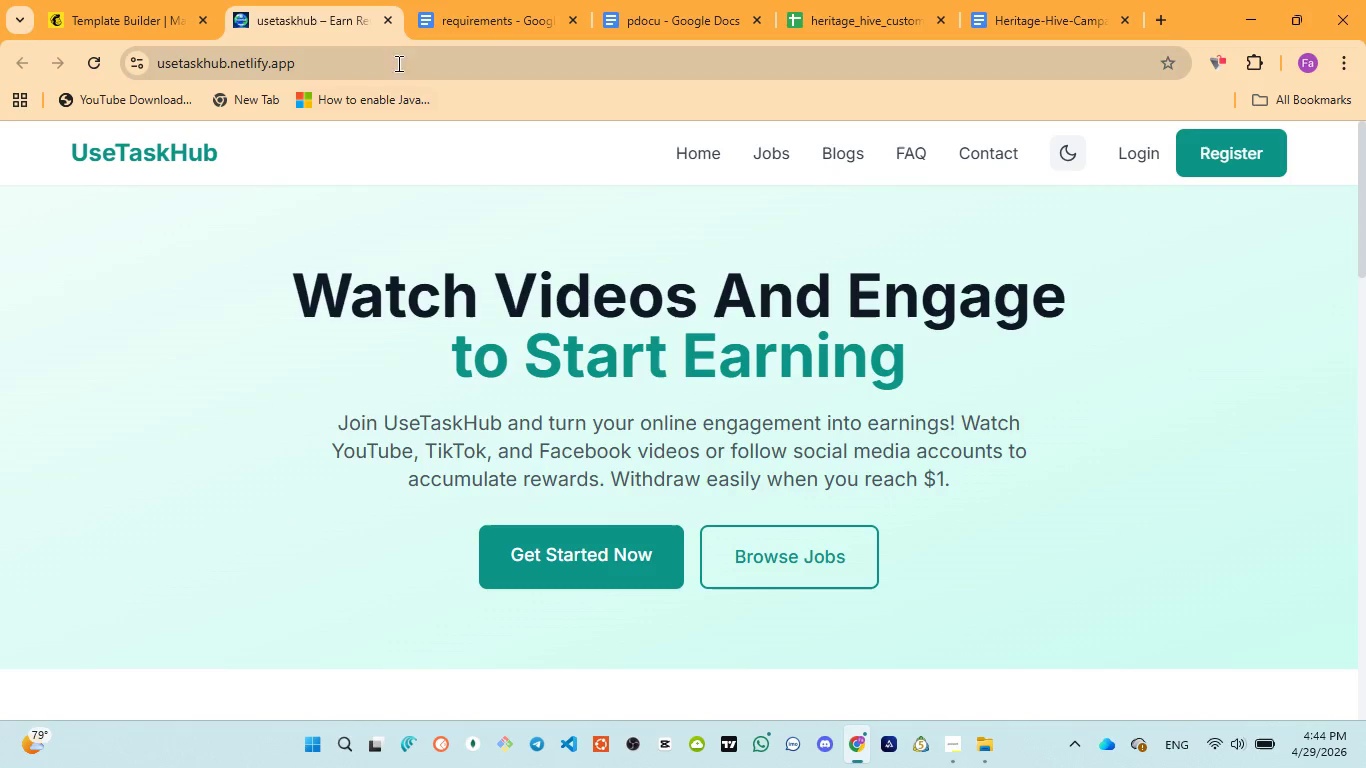 
left_click([387, 22])
 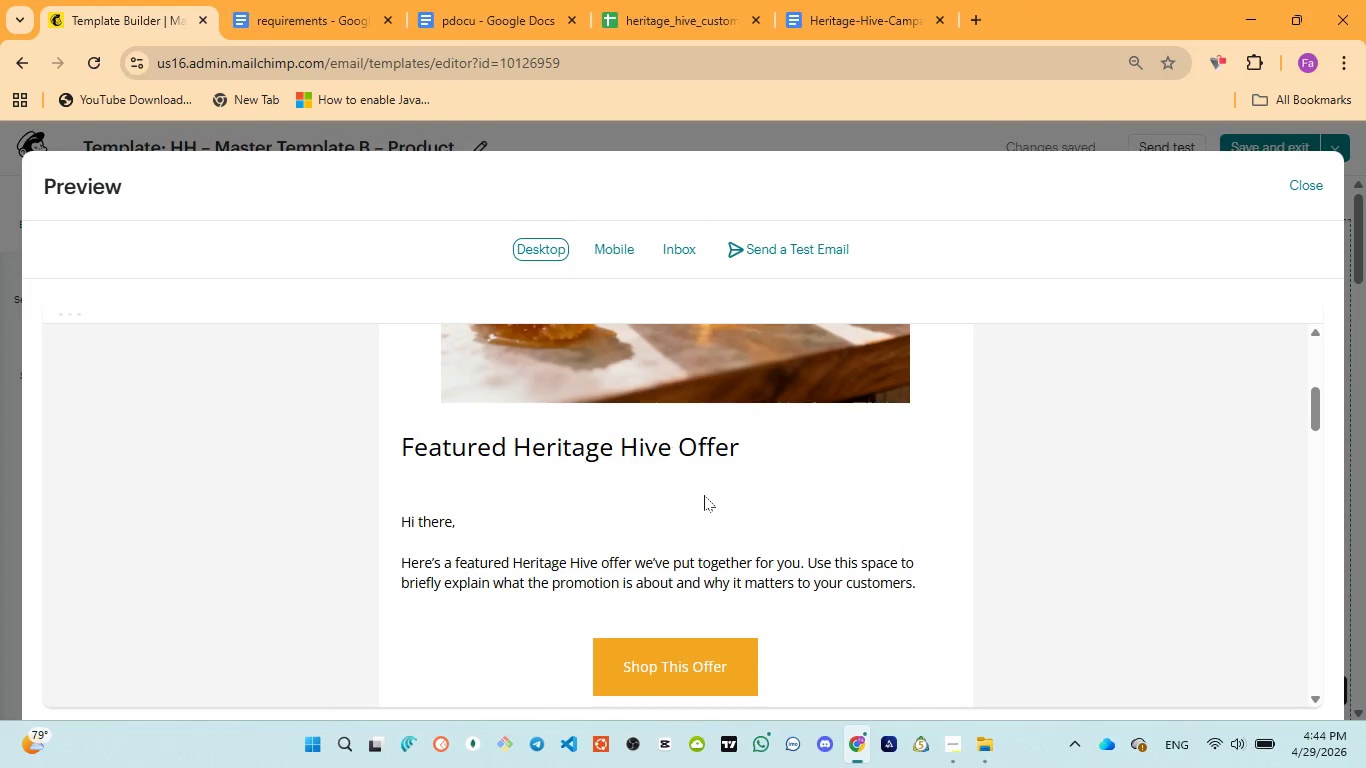 
scroll: coordinate [705, 499], scroll_direction: down, amount: 22.0
 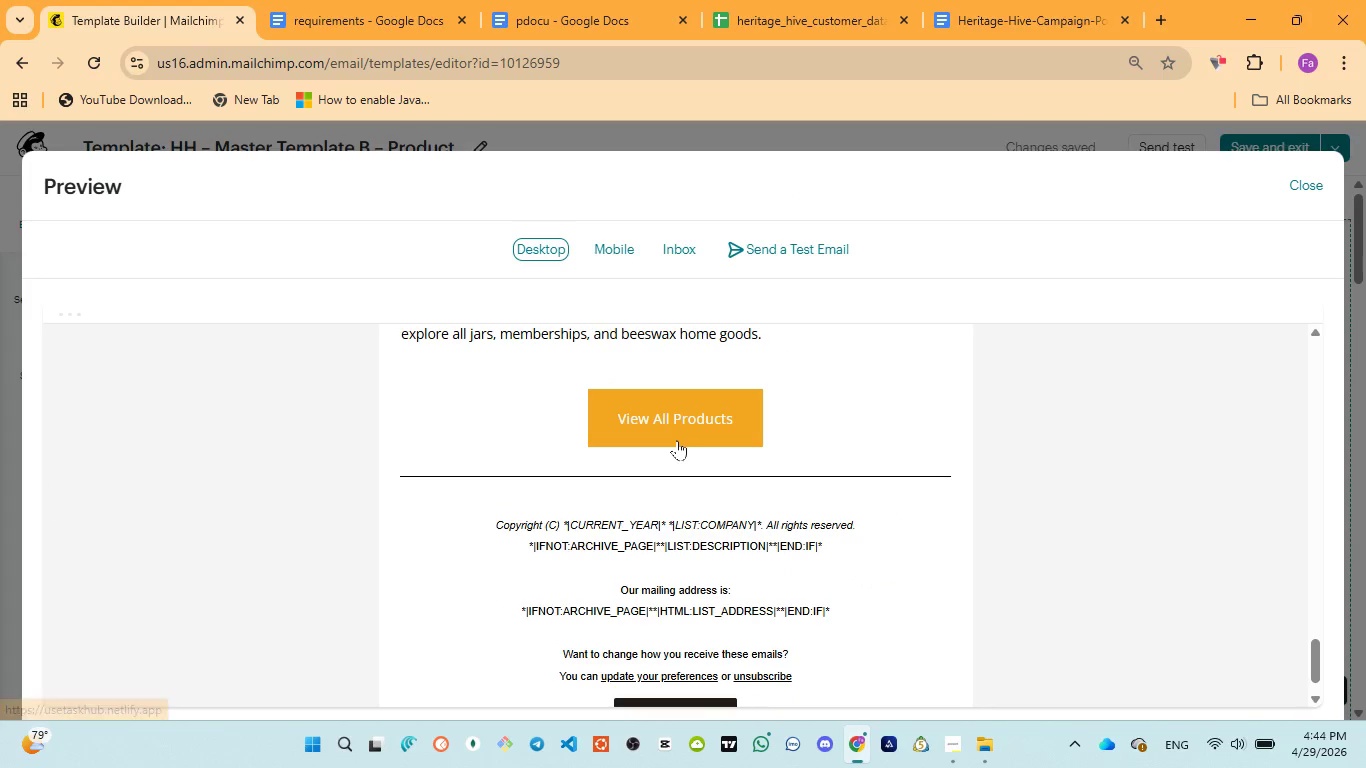 
left_click([677, 438])
 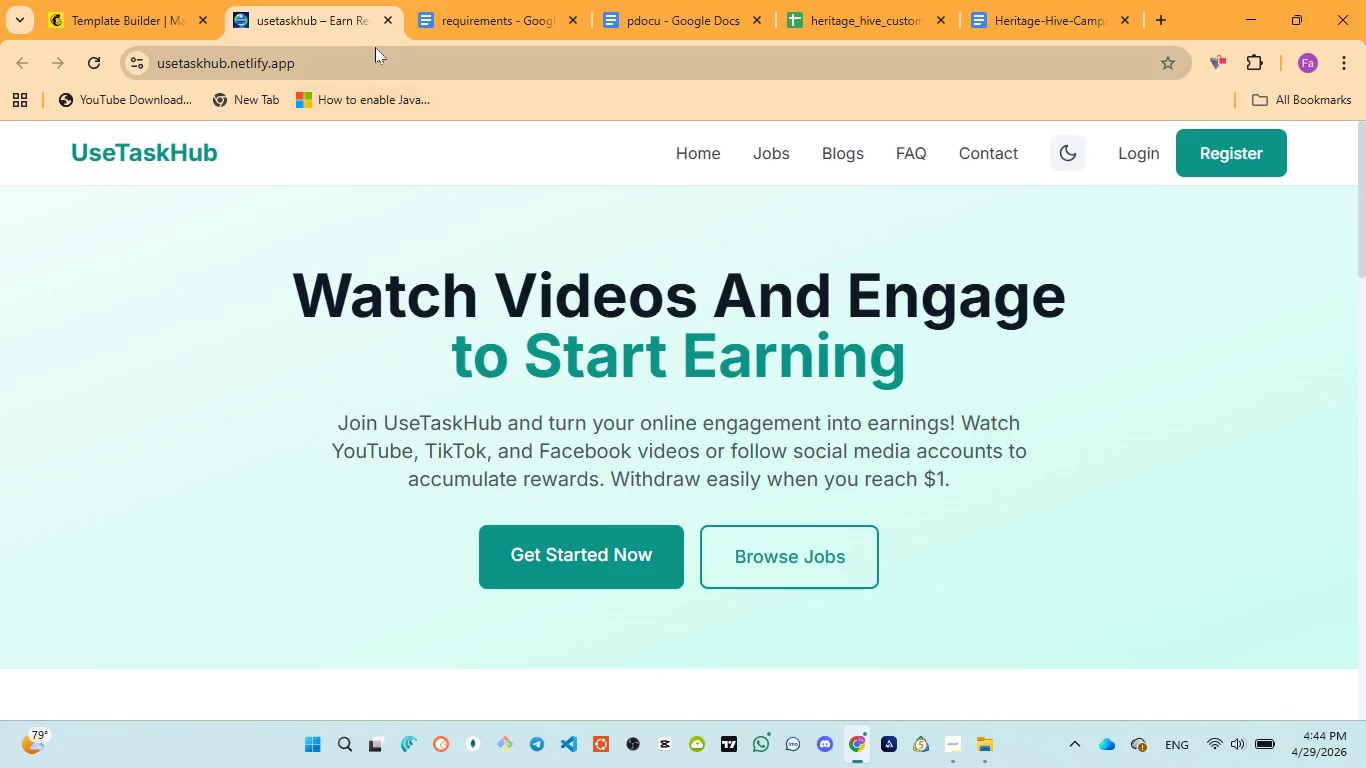 
left_click([385, 27])
 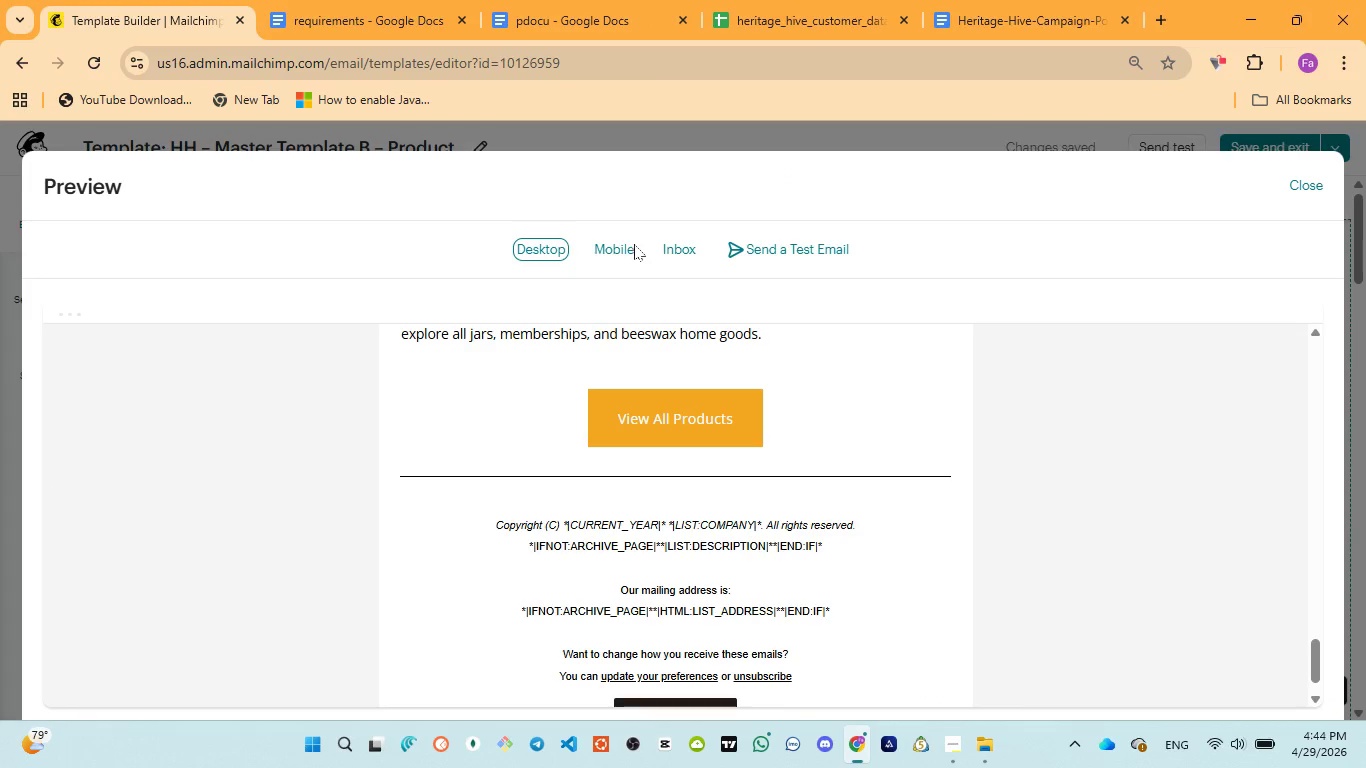 
left_click([632, 245])
 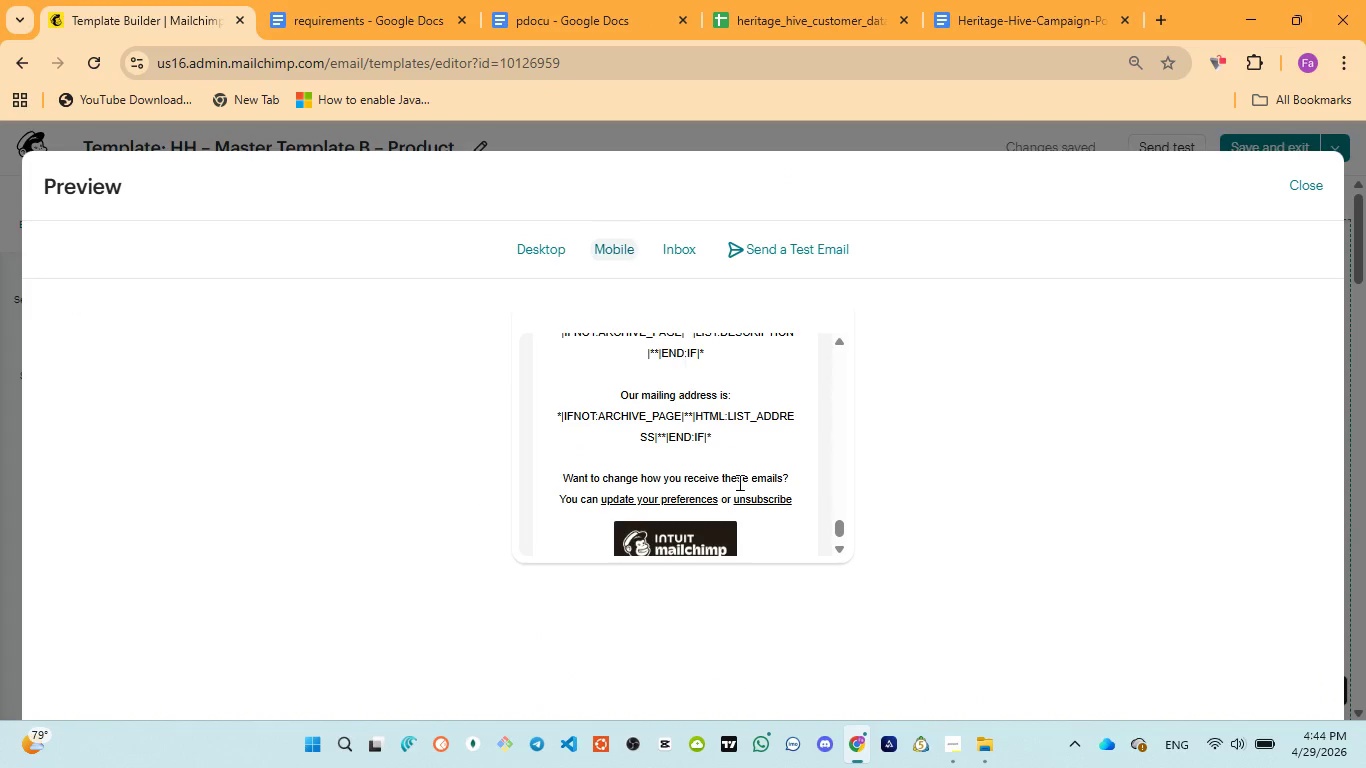 
scroll: coordinate [776, 541], scroll_direction: up, amount: 30.0
 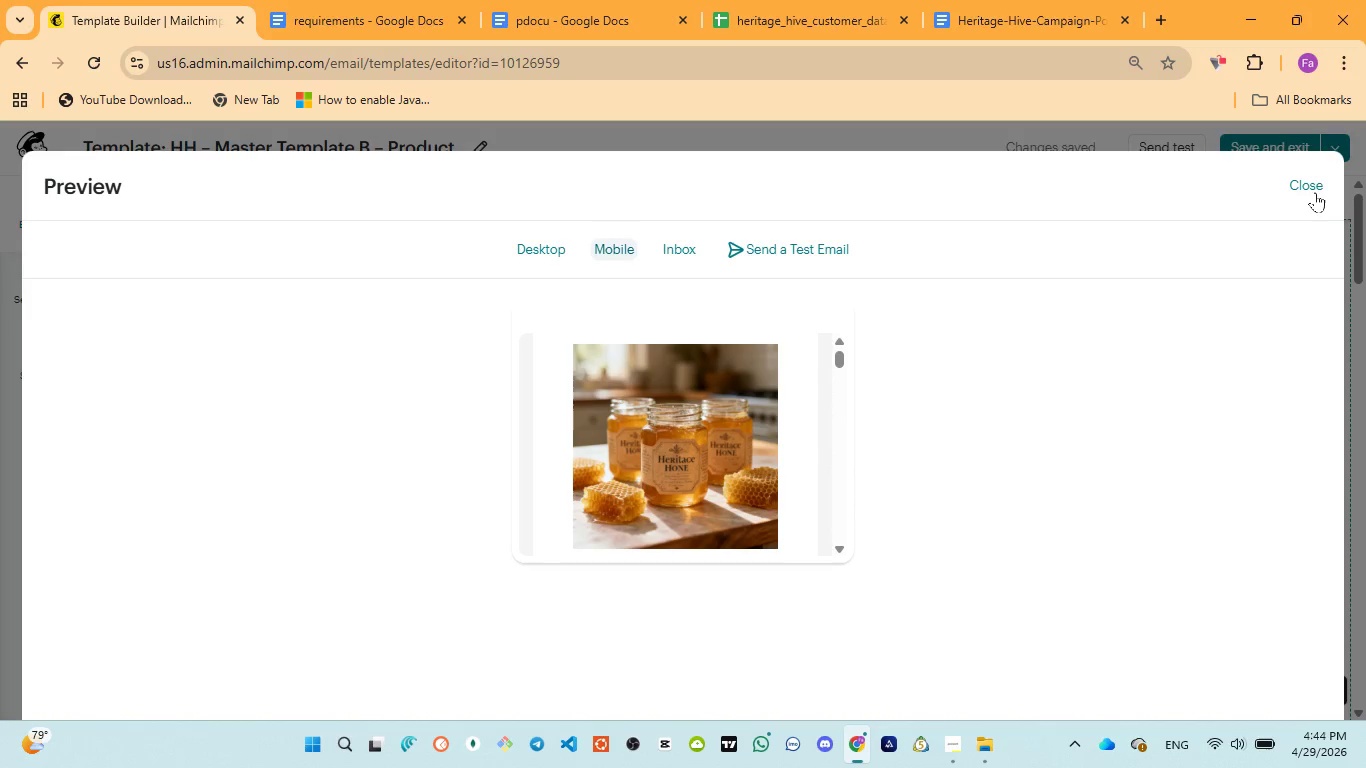 
left_click([1308, 188])
 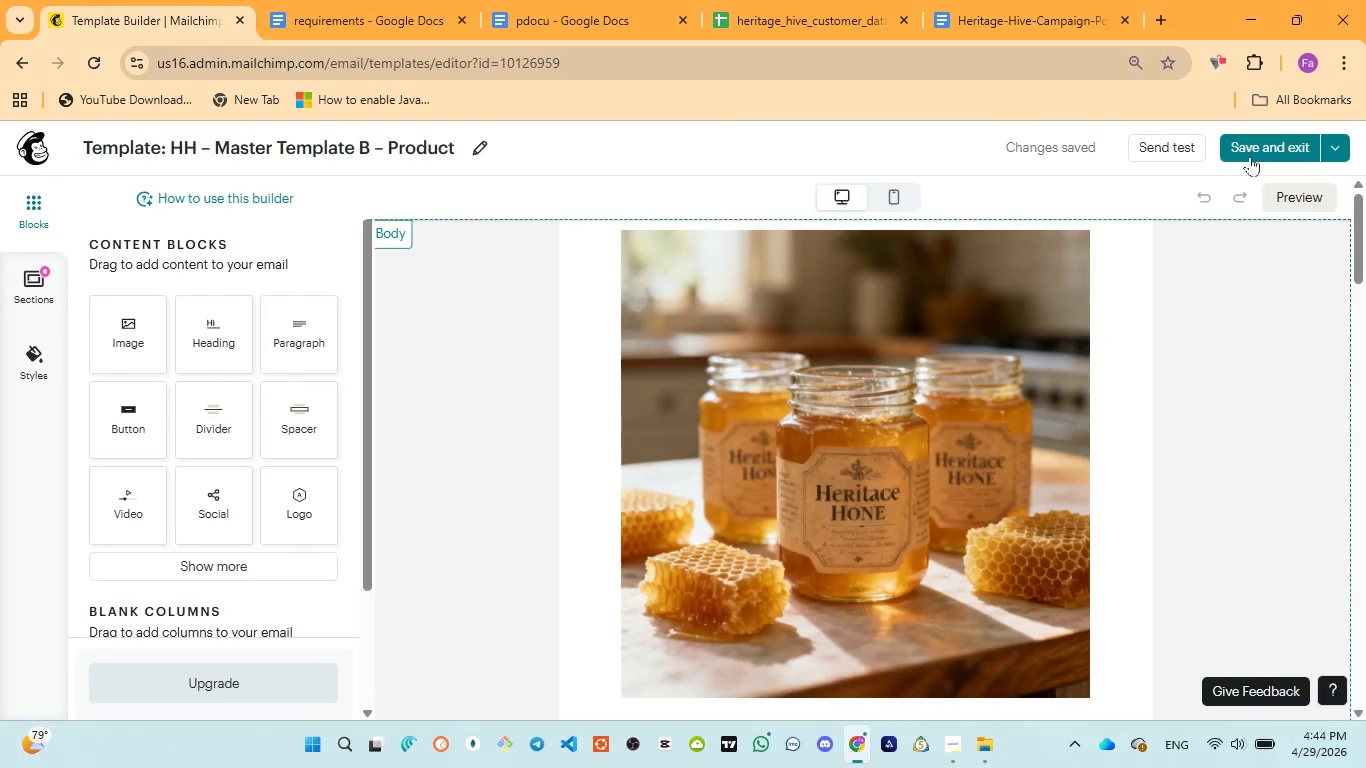 
left_click([1250, 150])
 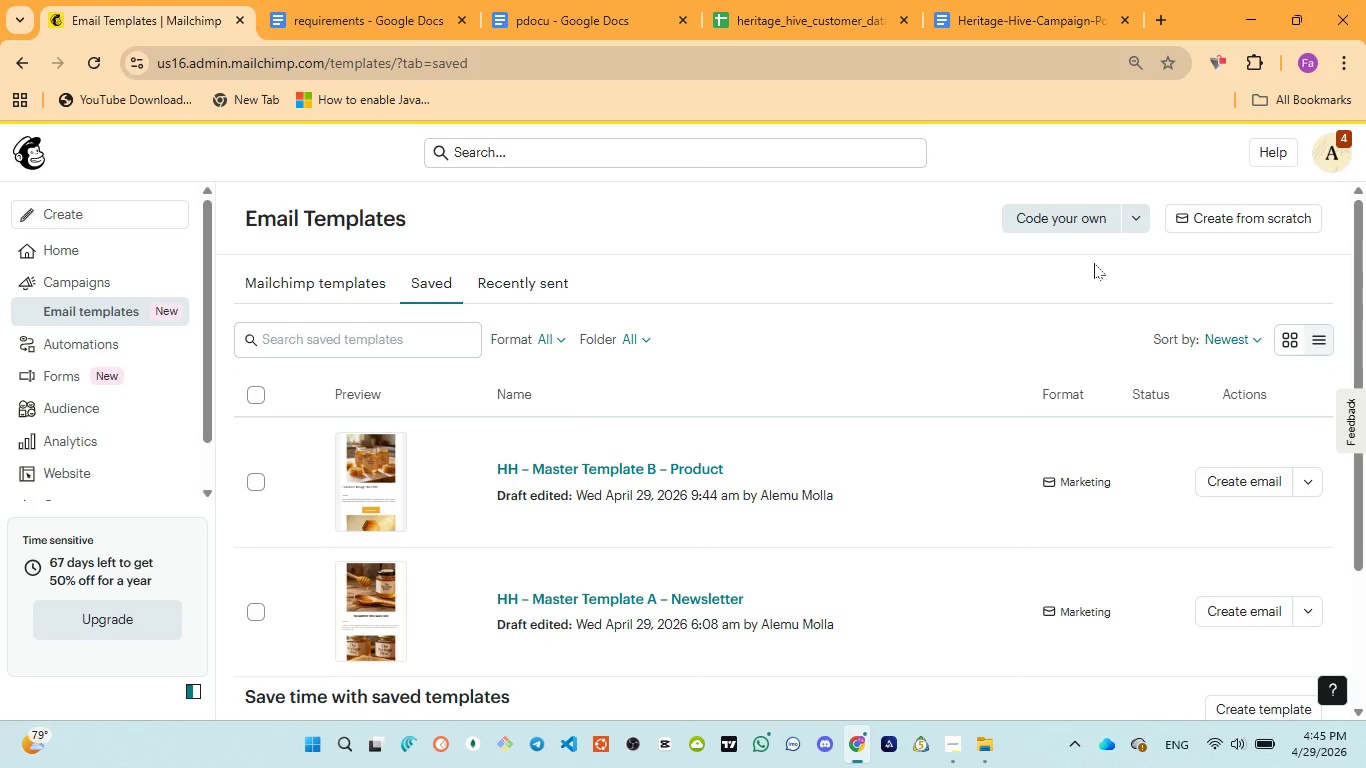 
wait(16.48)
 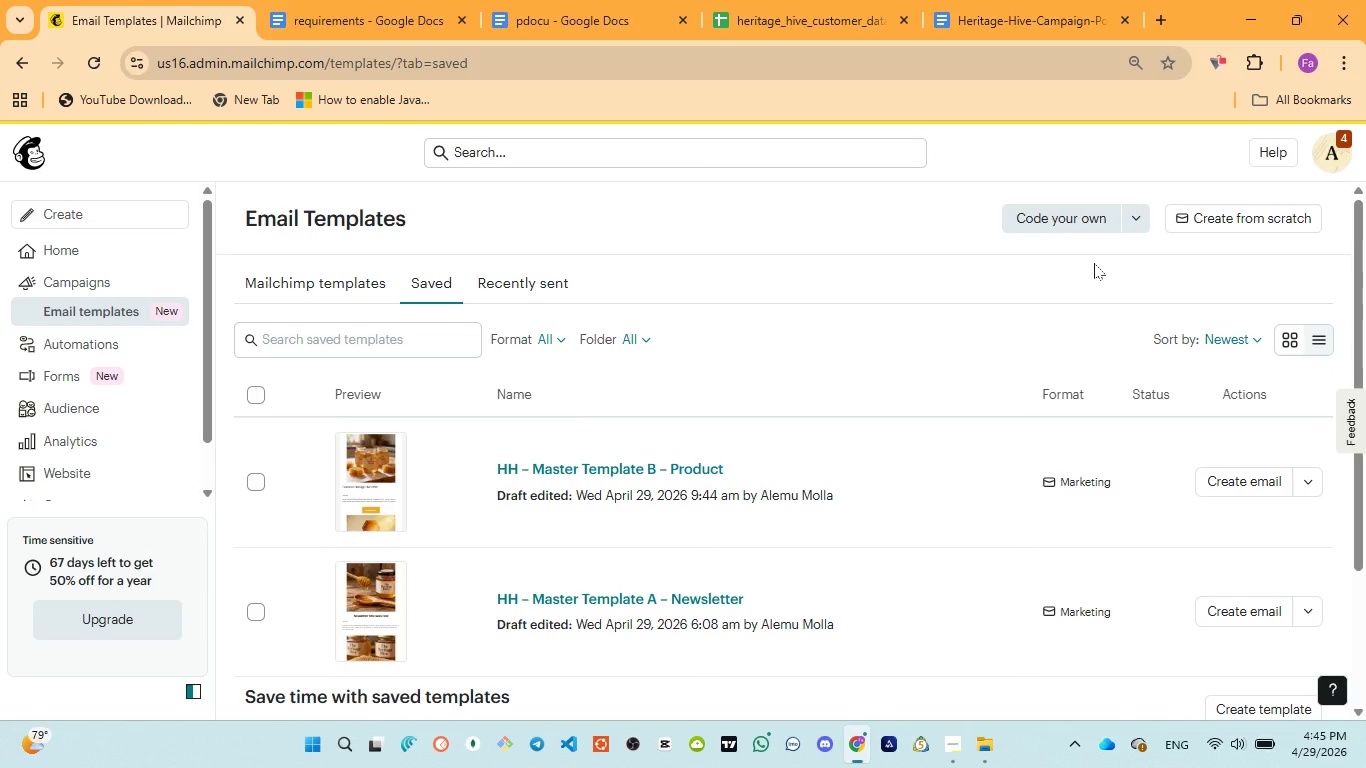 
left_click([1223, 381])
 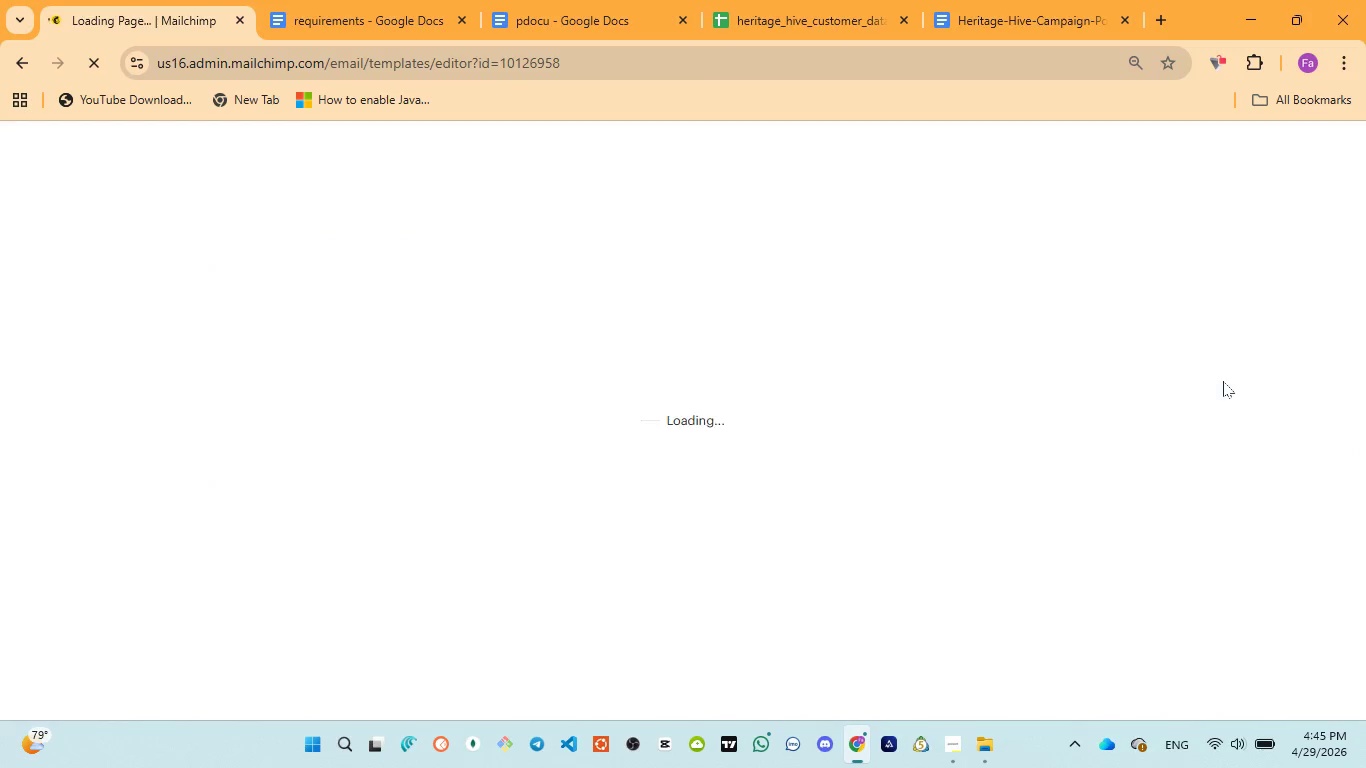 
wait(9.08)
 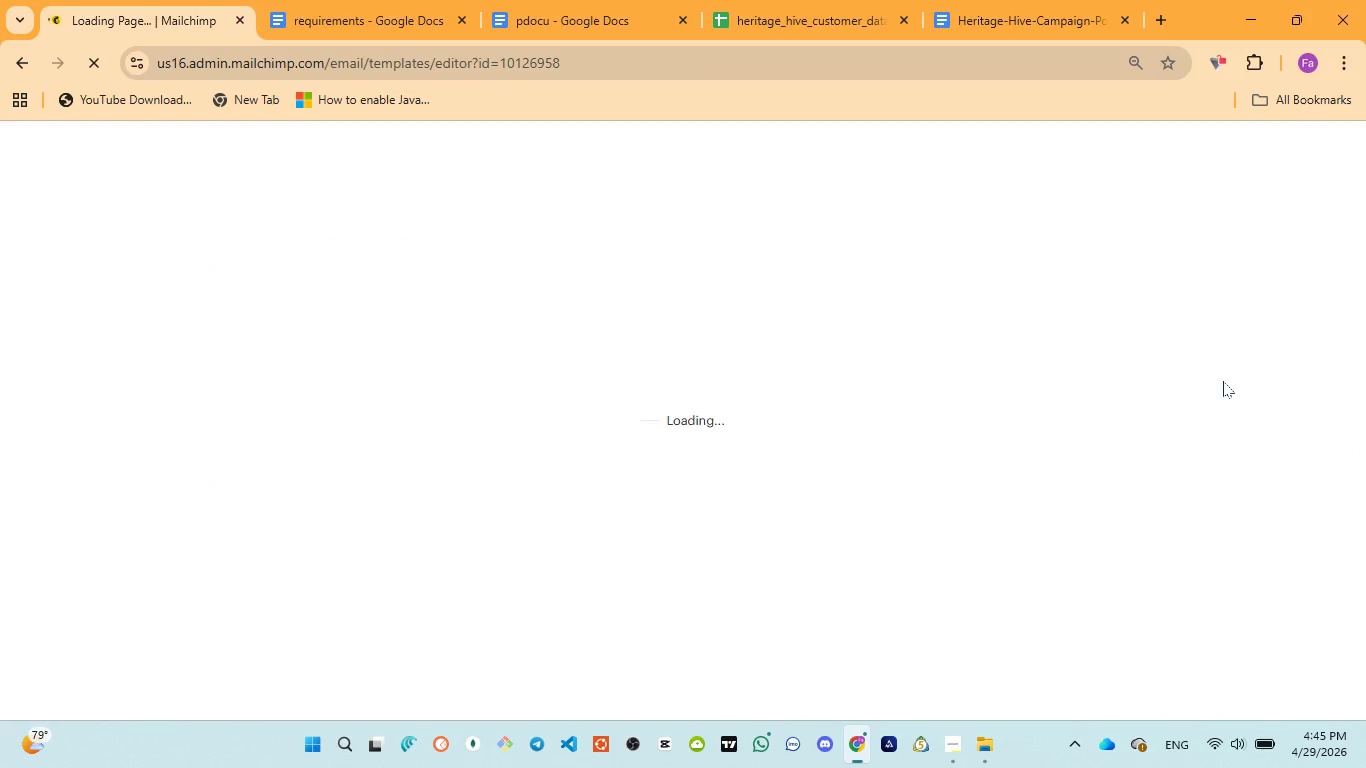 
left_click([1298, 188])
 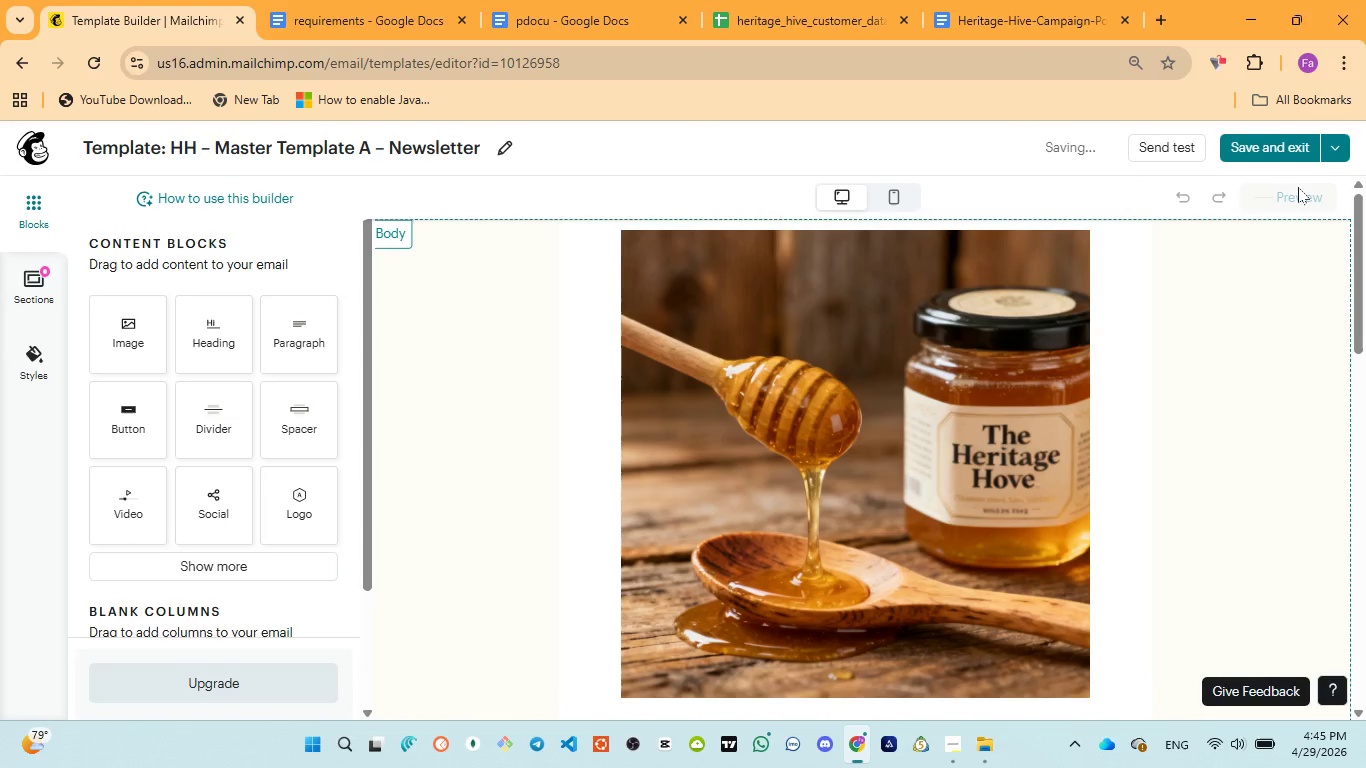 
wait(8.24)
 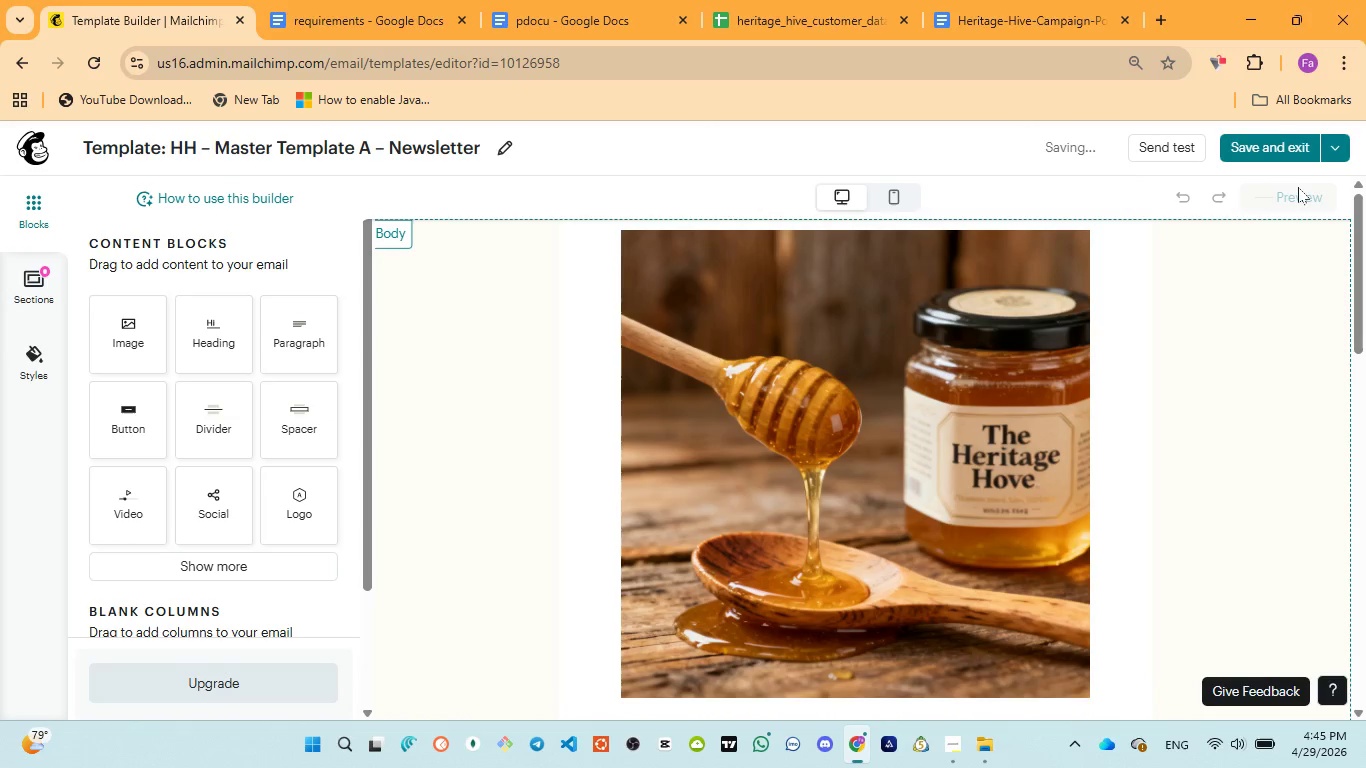 
scroll: coordinate [940, 519], scroll_direction: down, amount: 9.0
 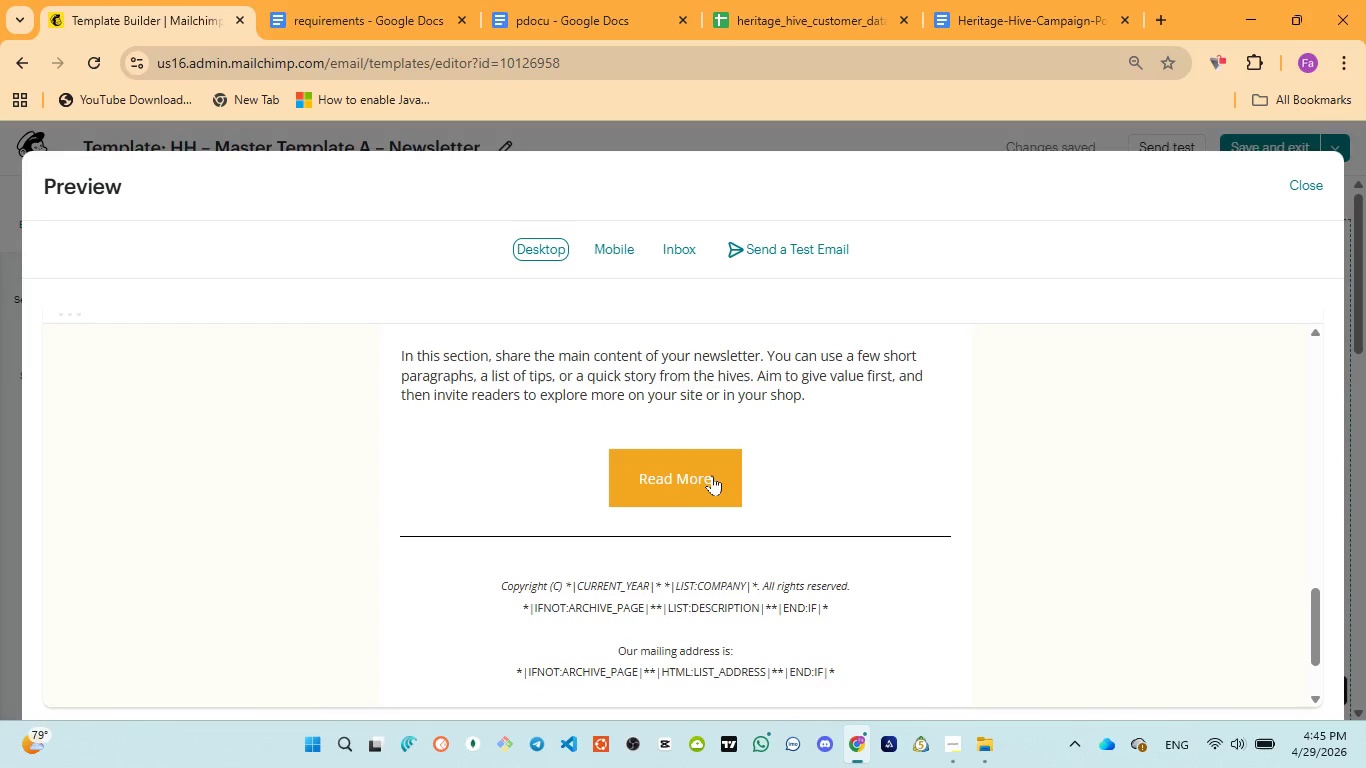 
left_click([710, 475])
 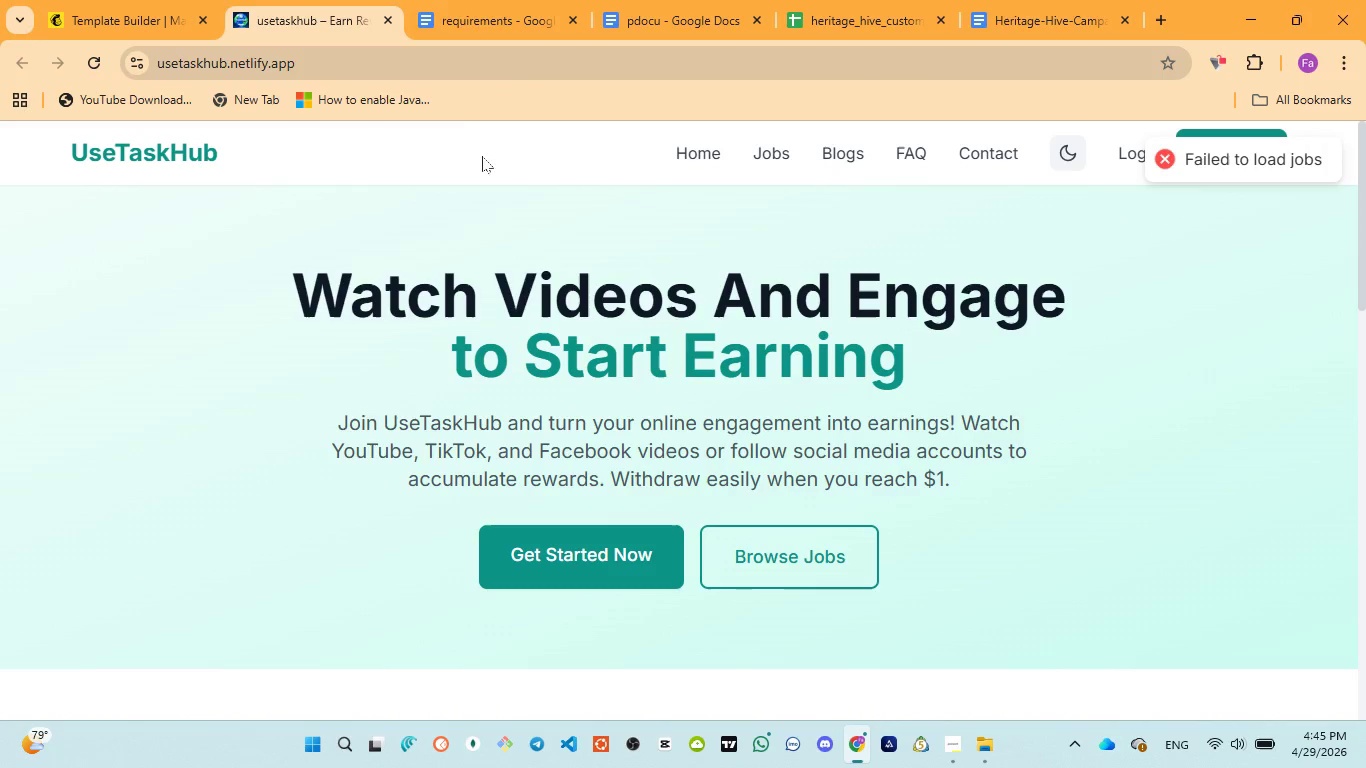 
left_click([391, 21])
 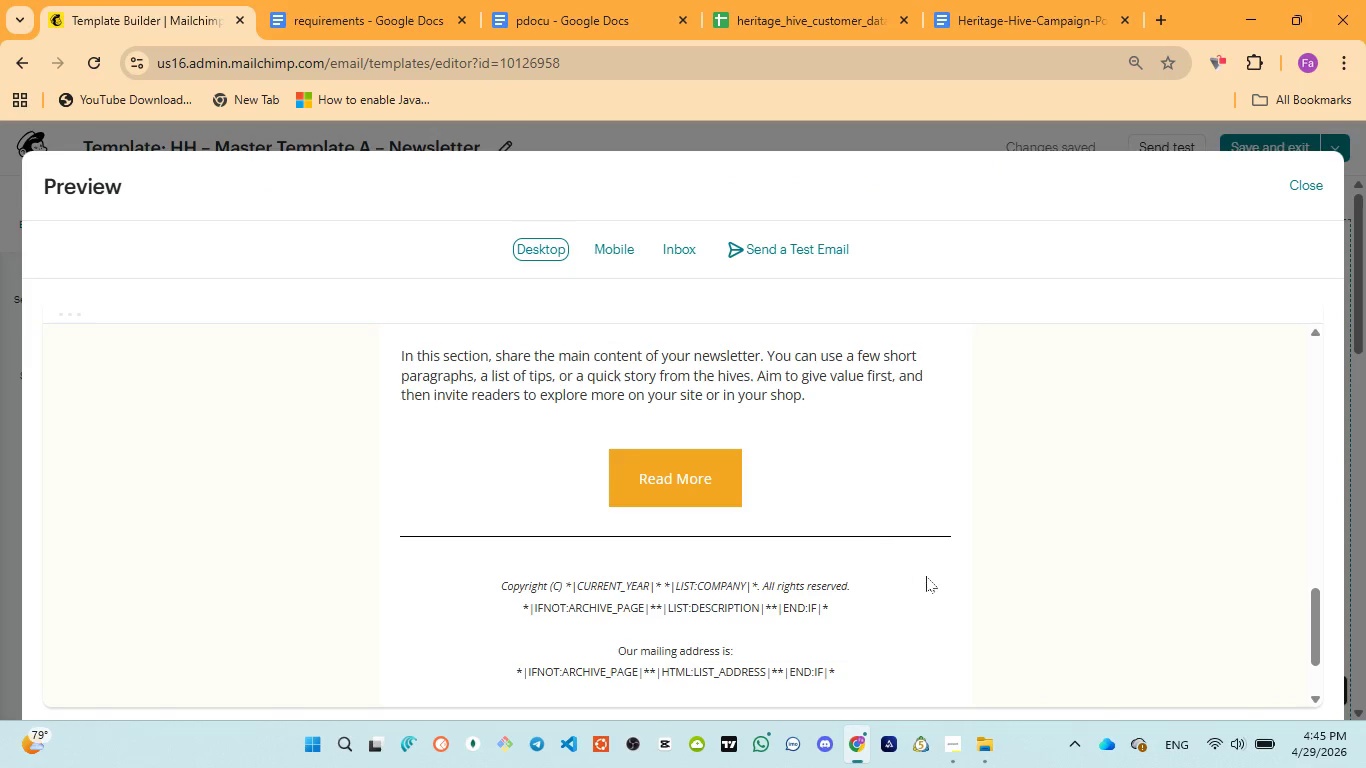 
wait(8.26)
 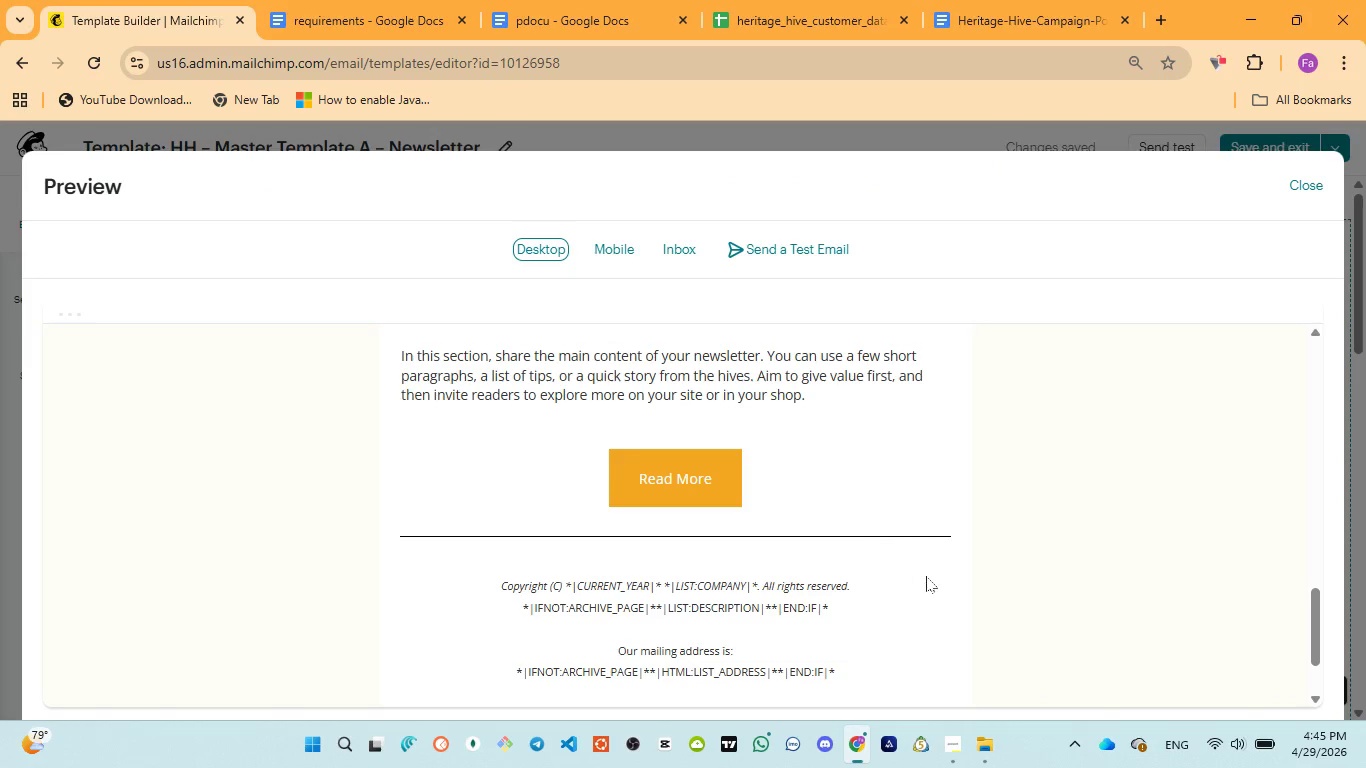 
scroll: coordinate [673, 537], scroll_direction: down, amount: 1.0
 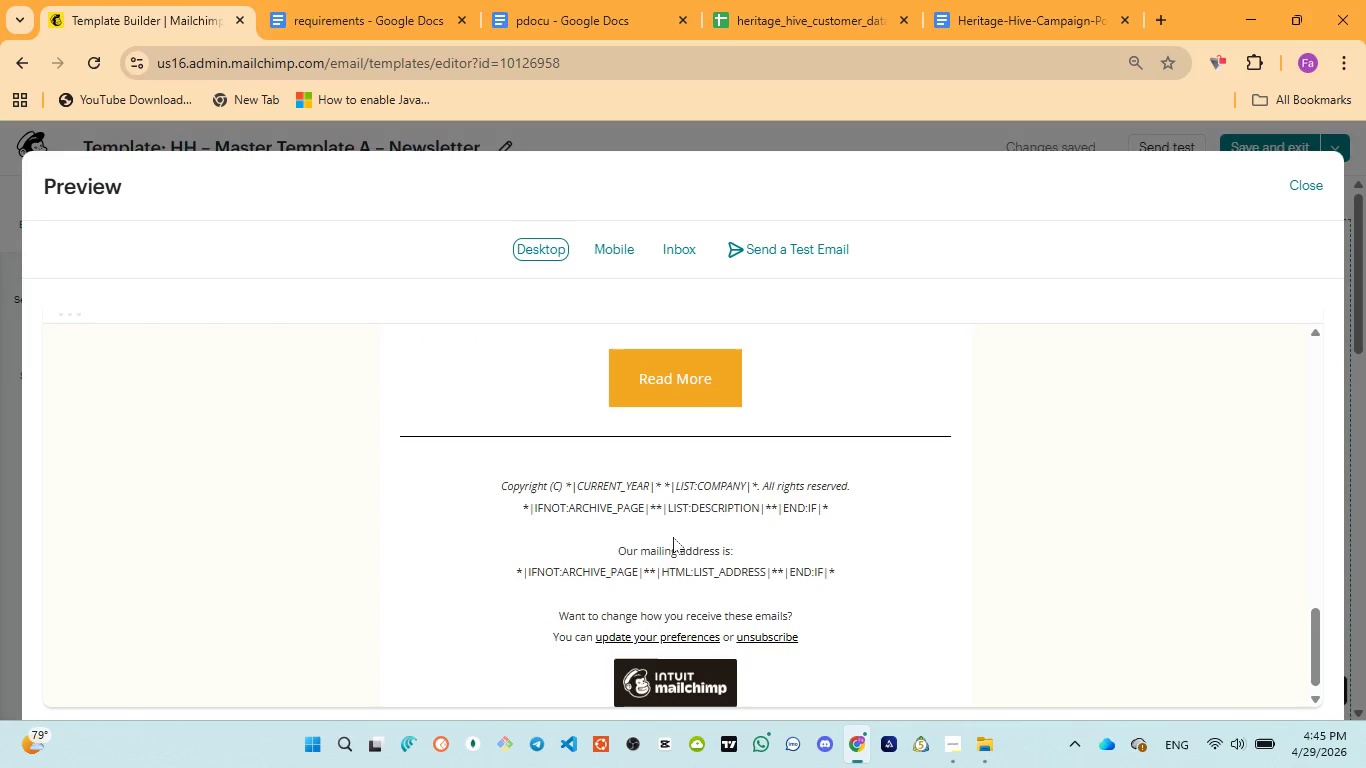 
scroll: coordinate [673, 535], scroll_direction: up, amount: 16.0
 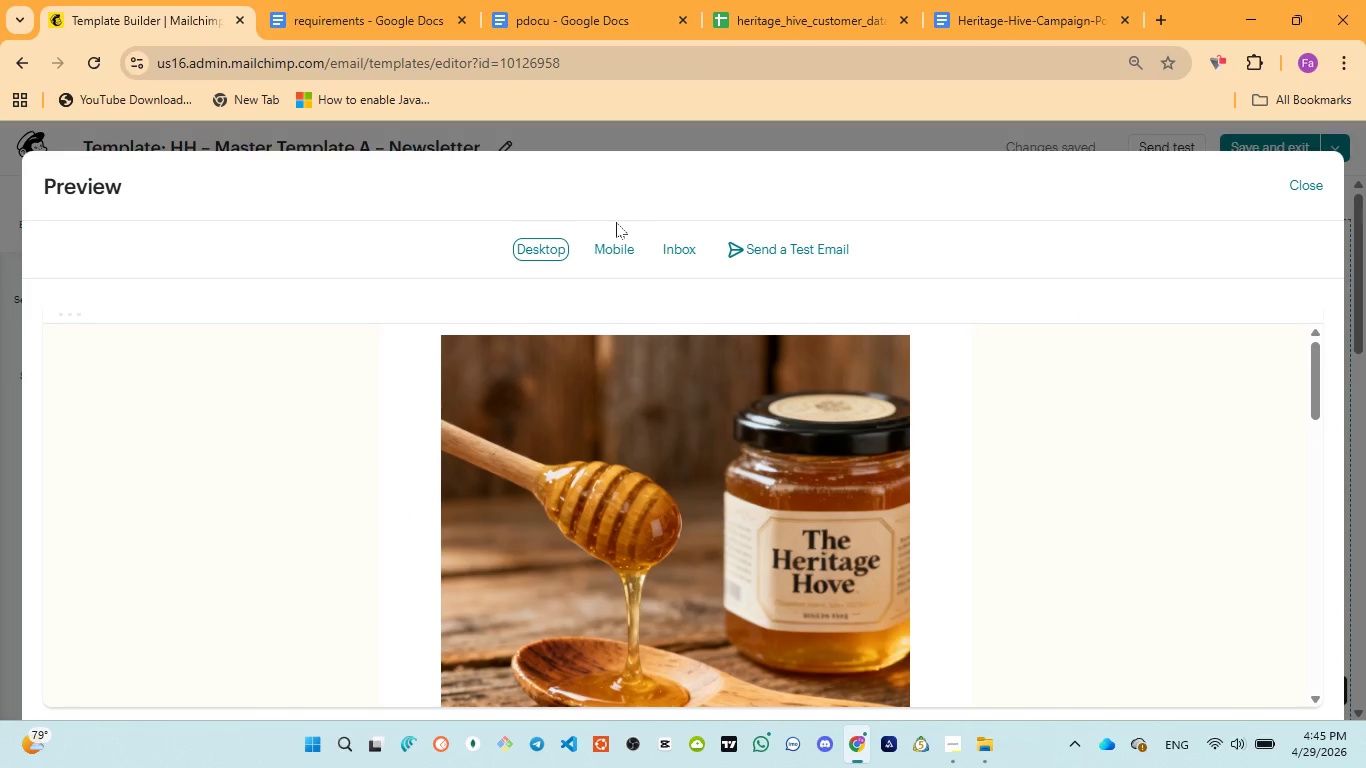 
left_click([611, 248])
 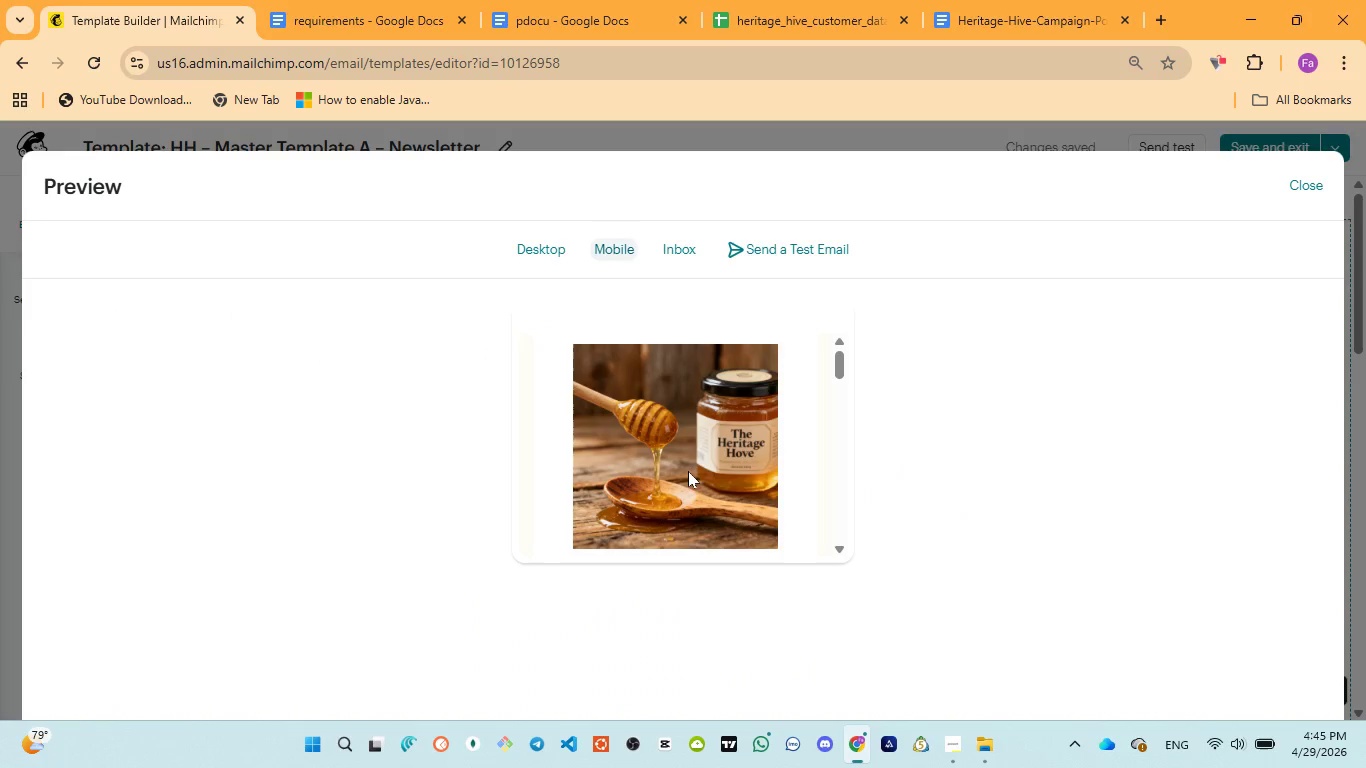 
scroll: coordinate [691, 471], scroll_direction: down, amount: 15.0
 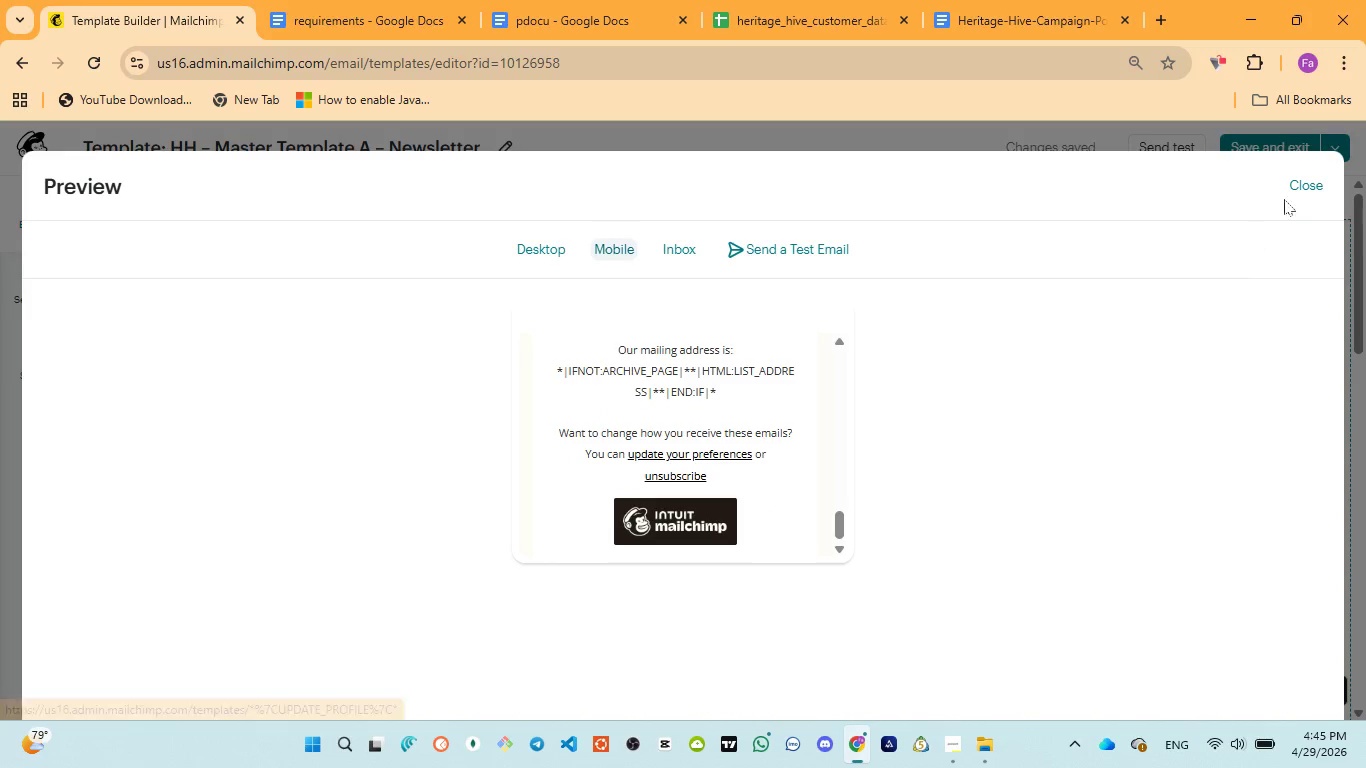 
left_click([1302, 186])
 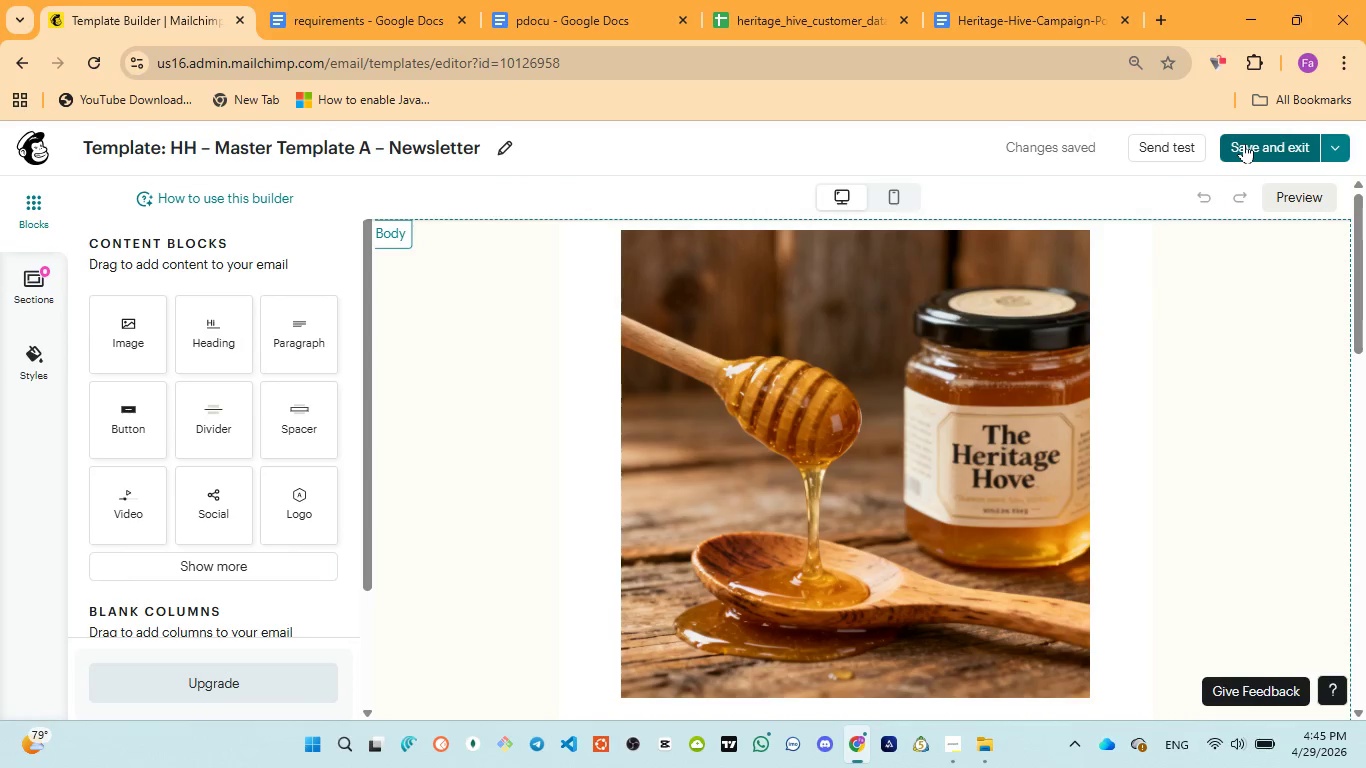 
left_click([1246, 143])
 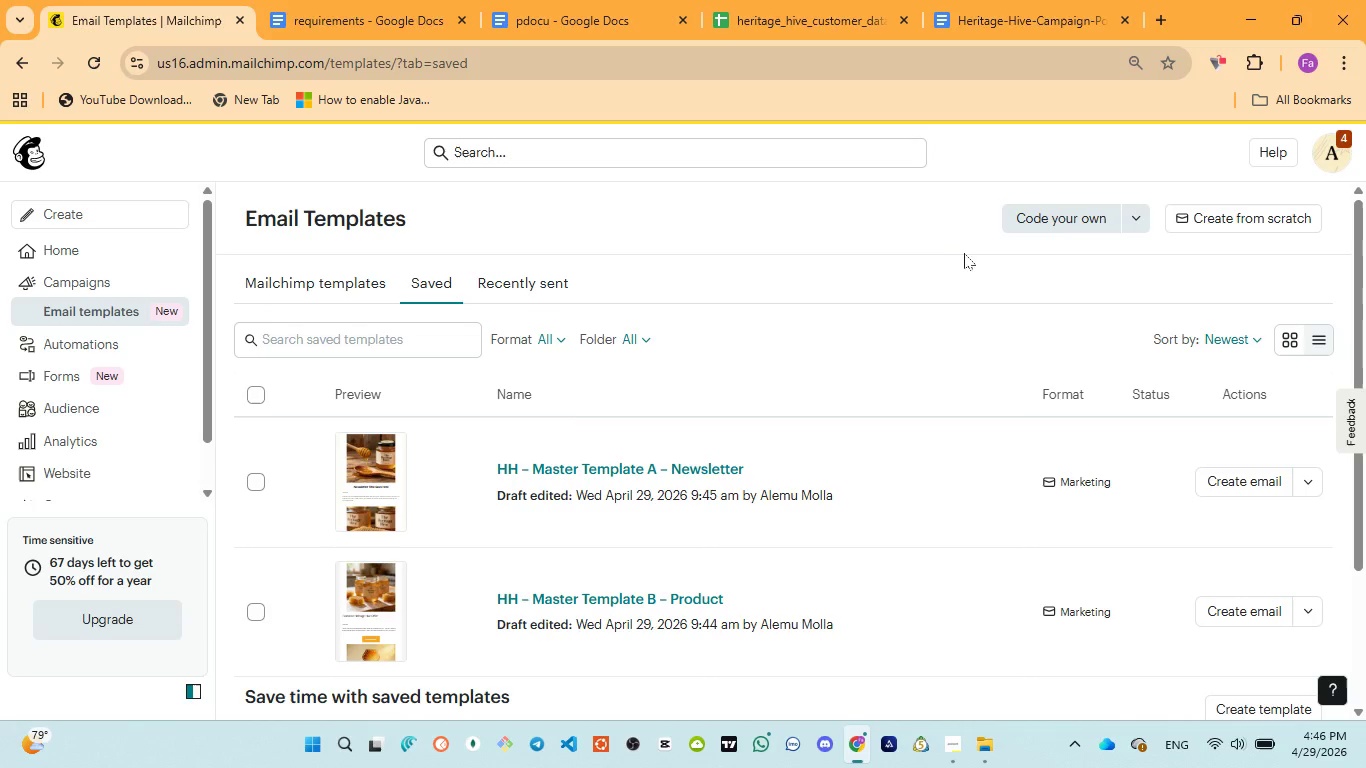 
wait(14.94)
 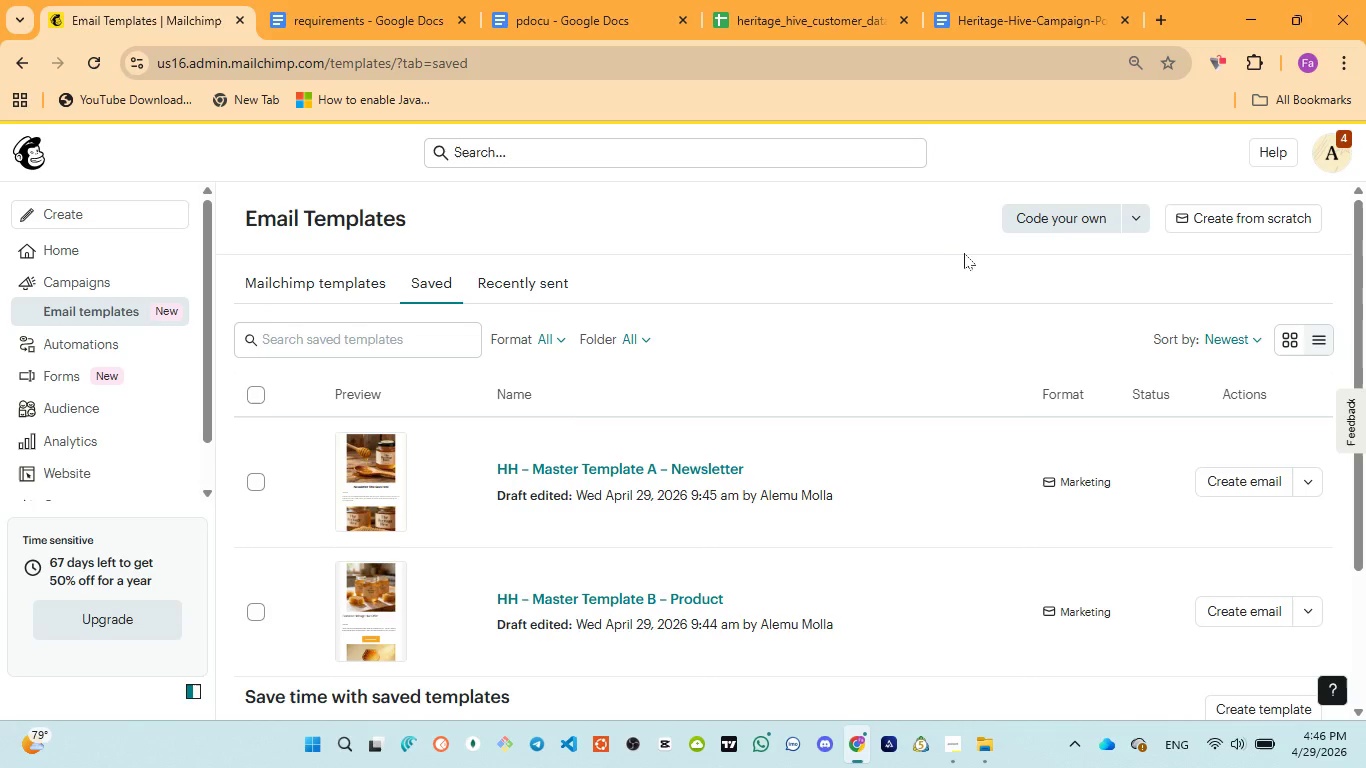 
left_click([543, 36])
 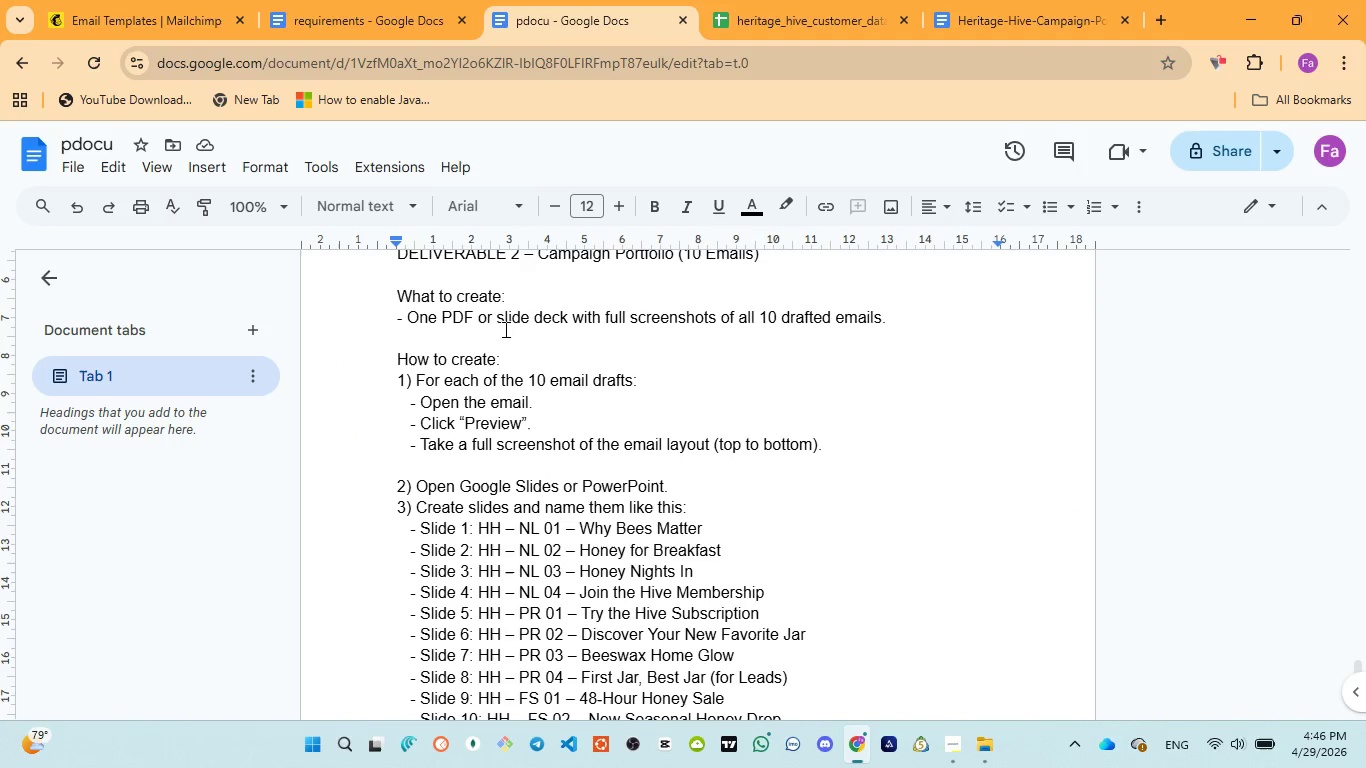 
left_click([362, 14])
 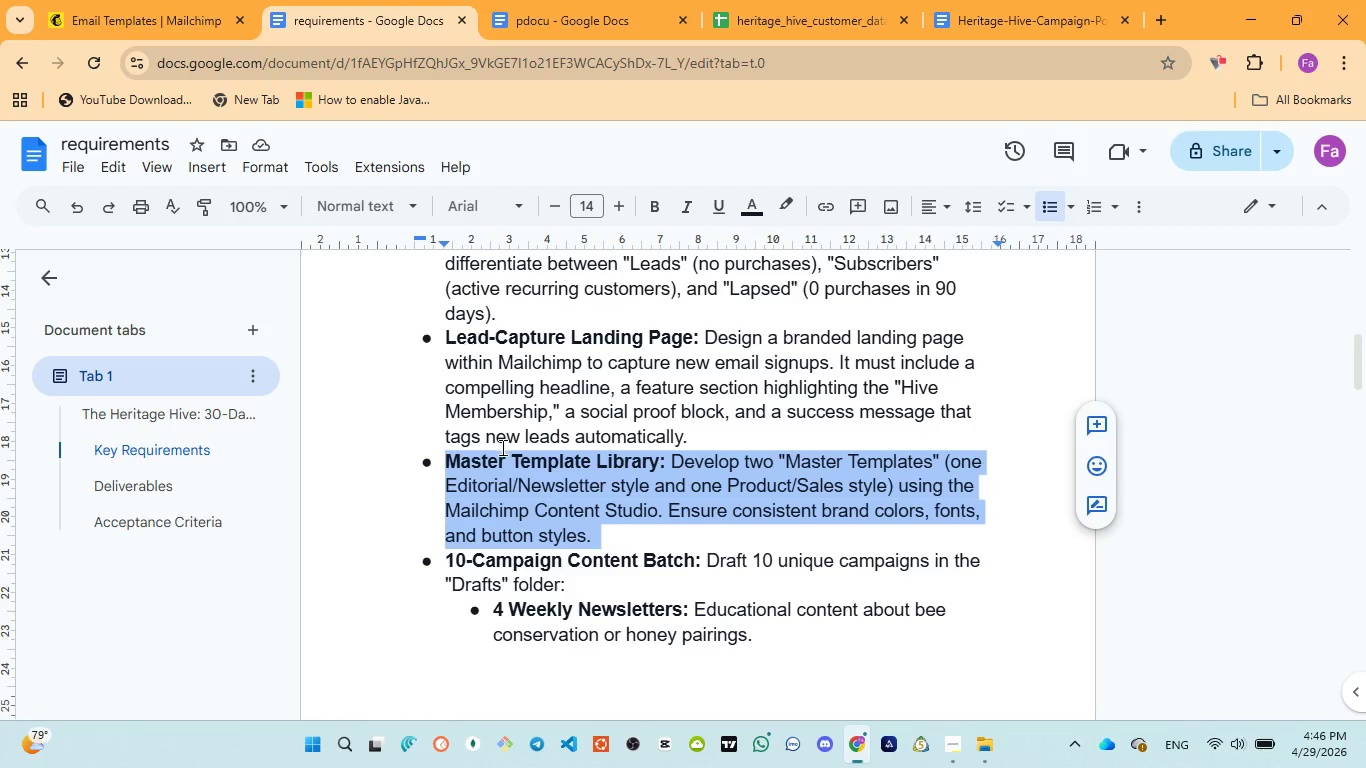 
scroll: coordinate [500, 451], scroll_direction: down, amount: 2.0
 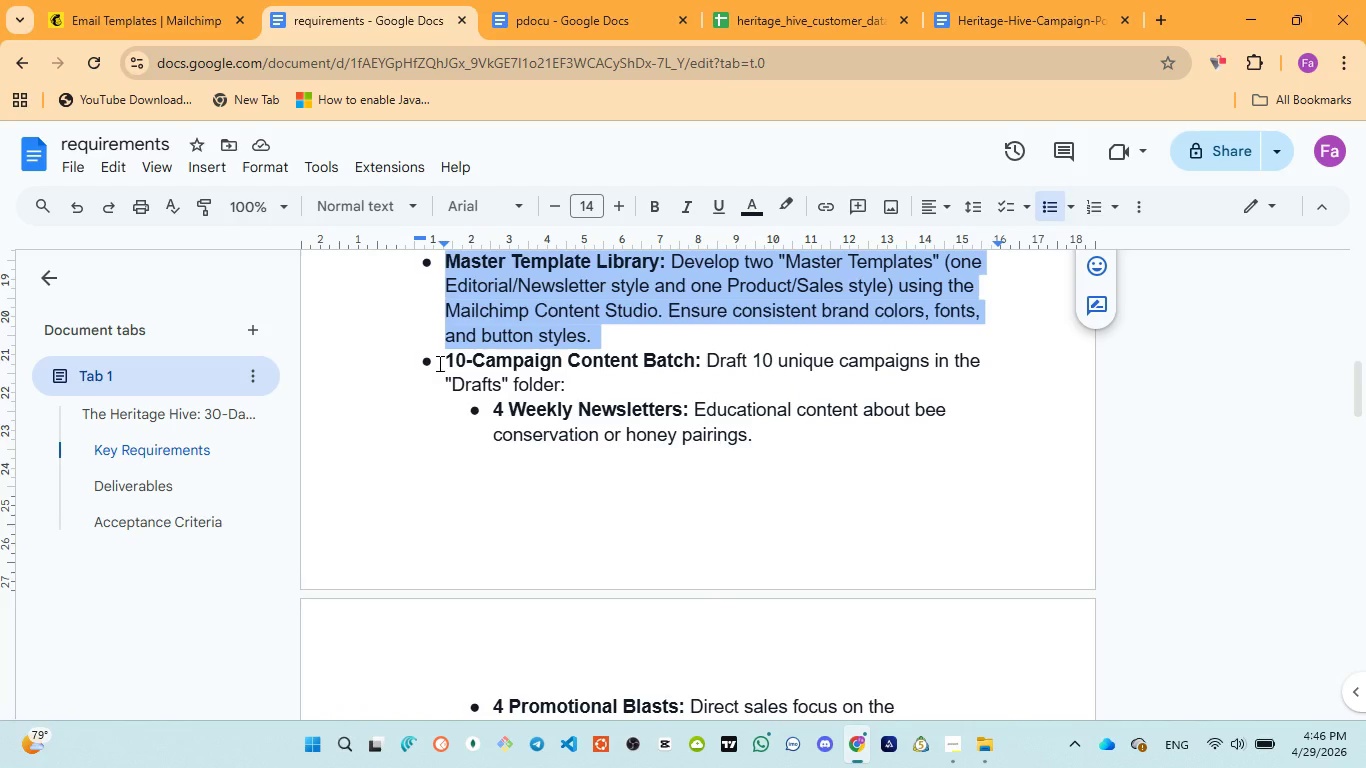 
left_click_drag(start_coordinate=[438, 363], to_coordinate=[860, 478])
 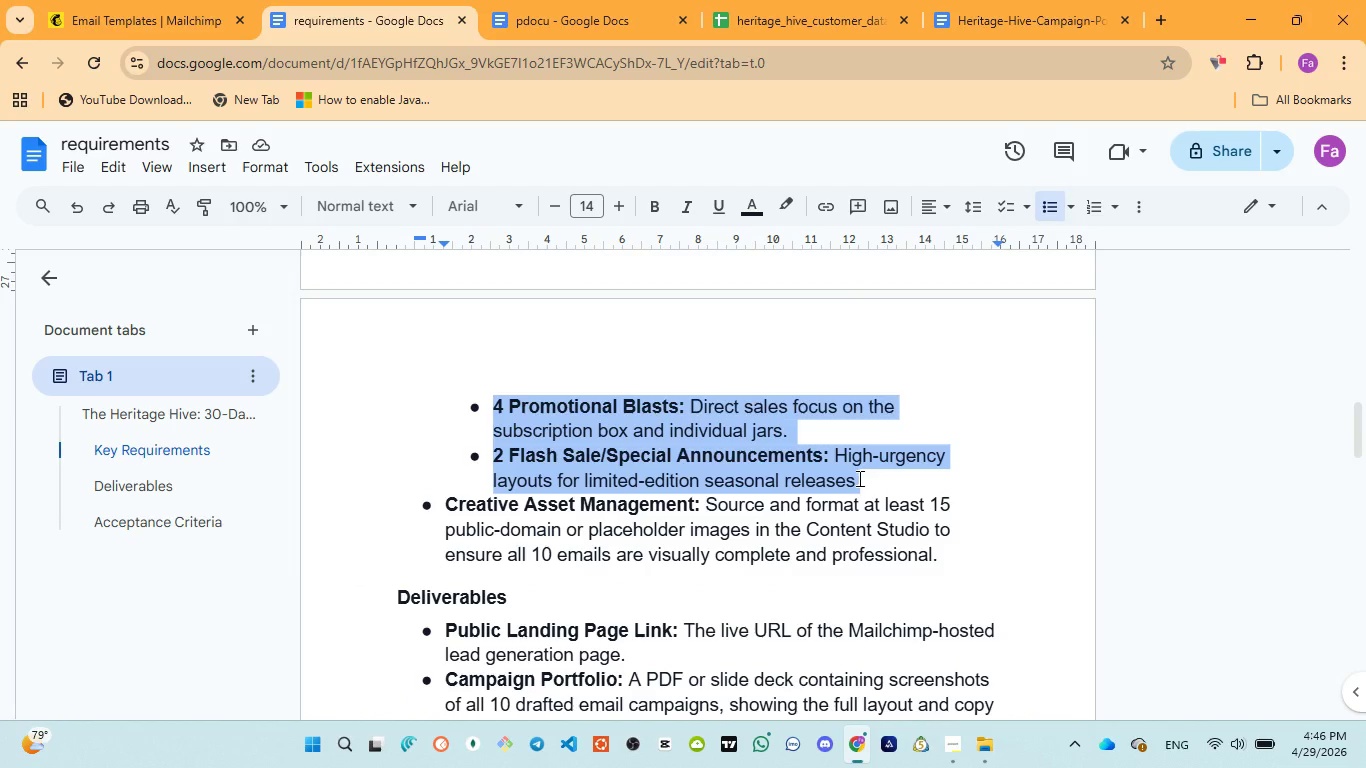 
scroll: coordinate [550, 511], scroll_direction: down, amount: 3.0
 